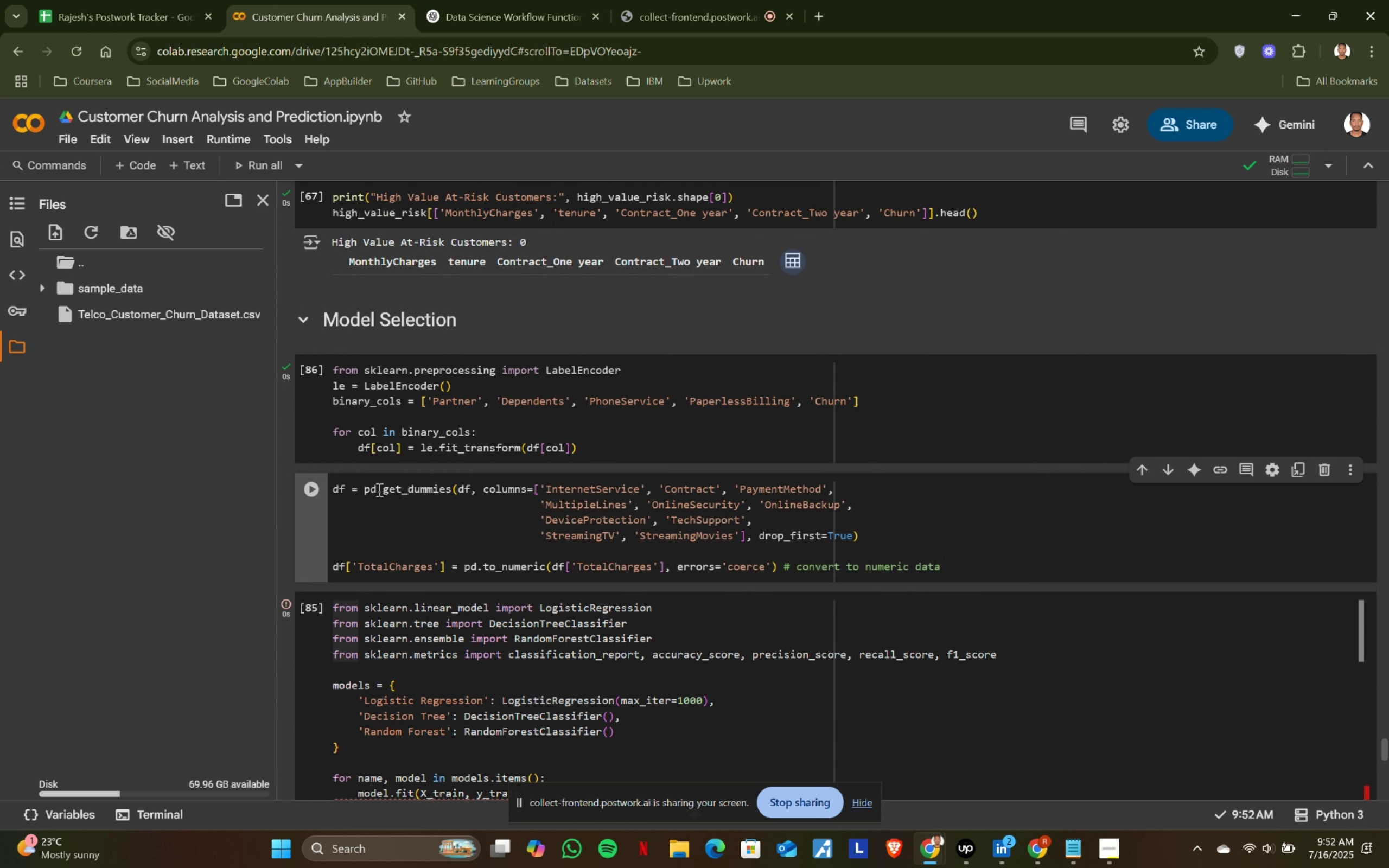 
key(Shift+ShiftRight)
 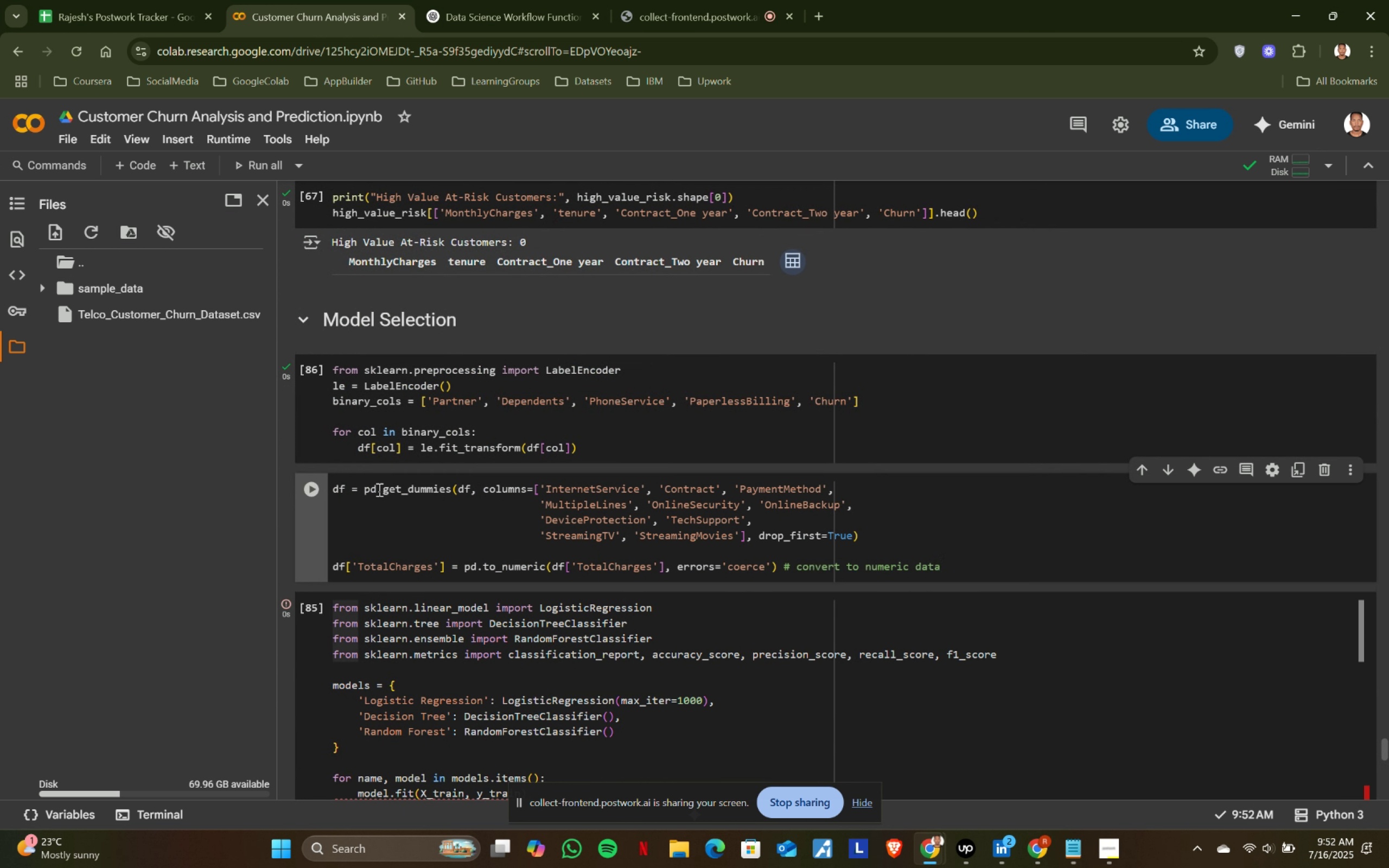 
key(Shift+Enter)
 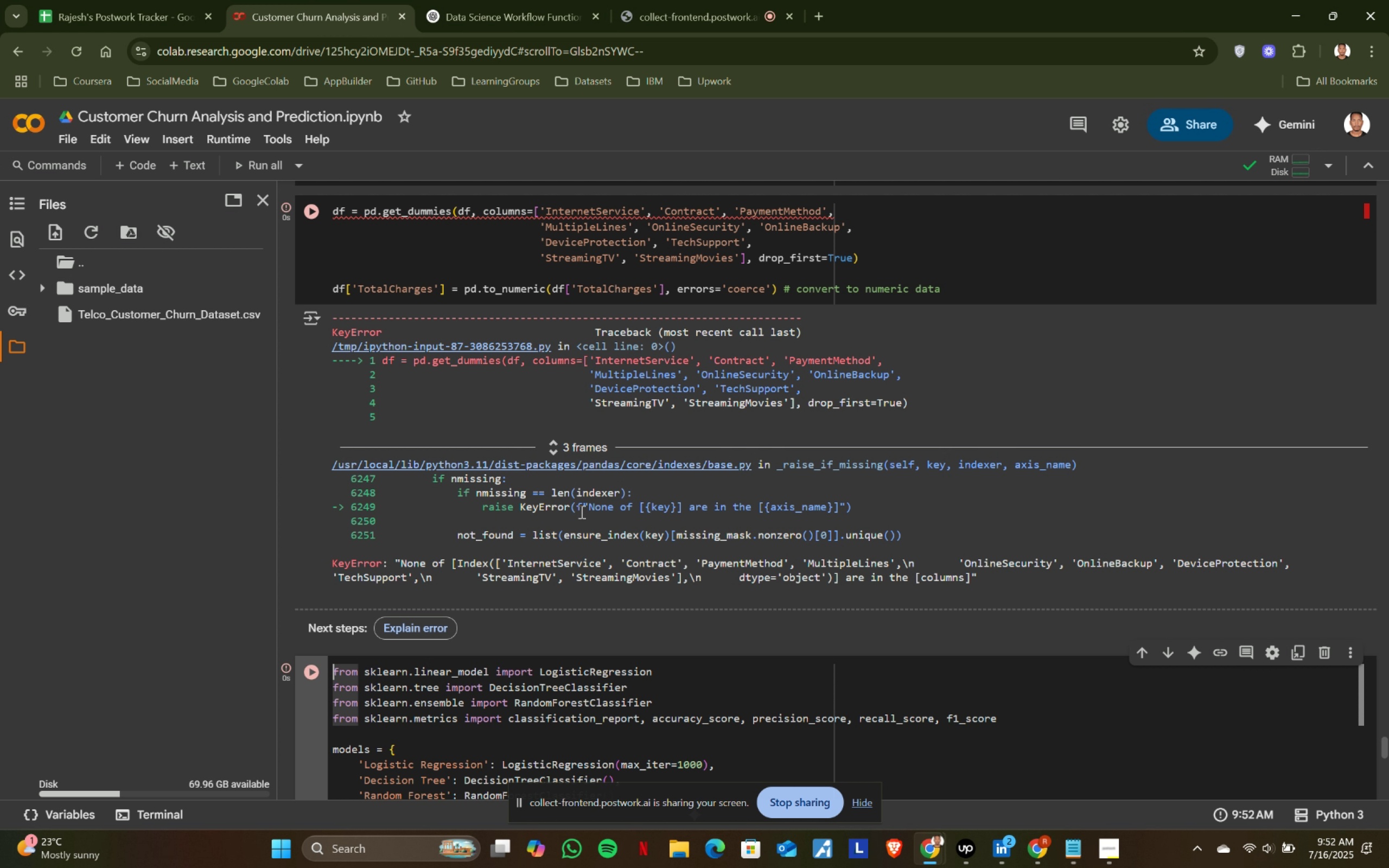 
wait(5.47)
 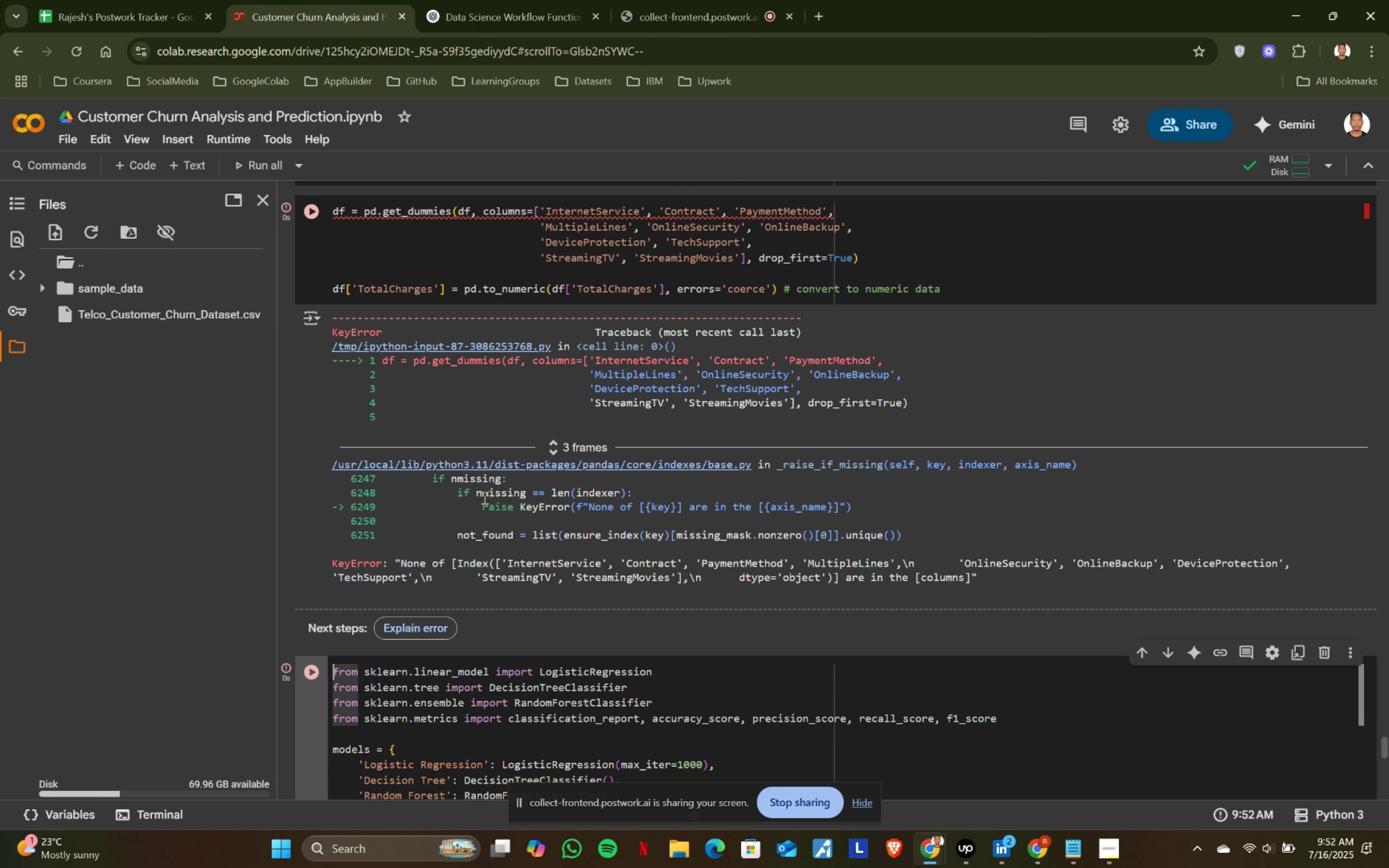 
scroll: coordinate [581, 512], scroll_direction: up, amount: 1.0
 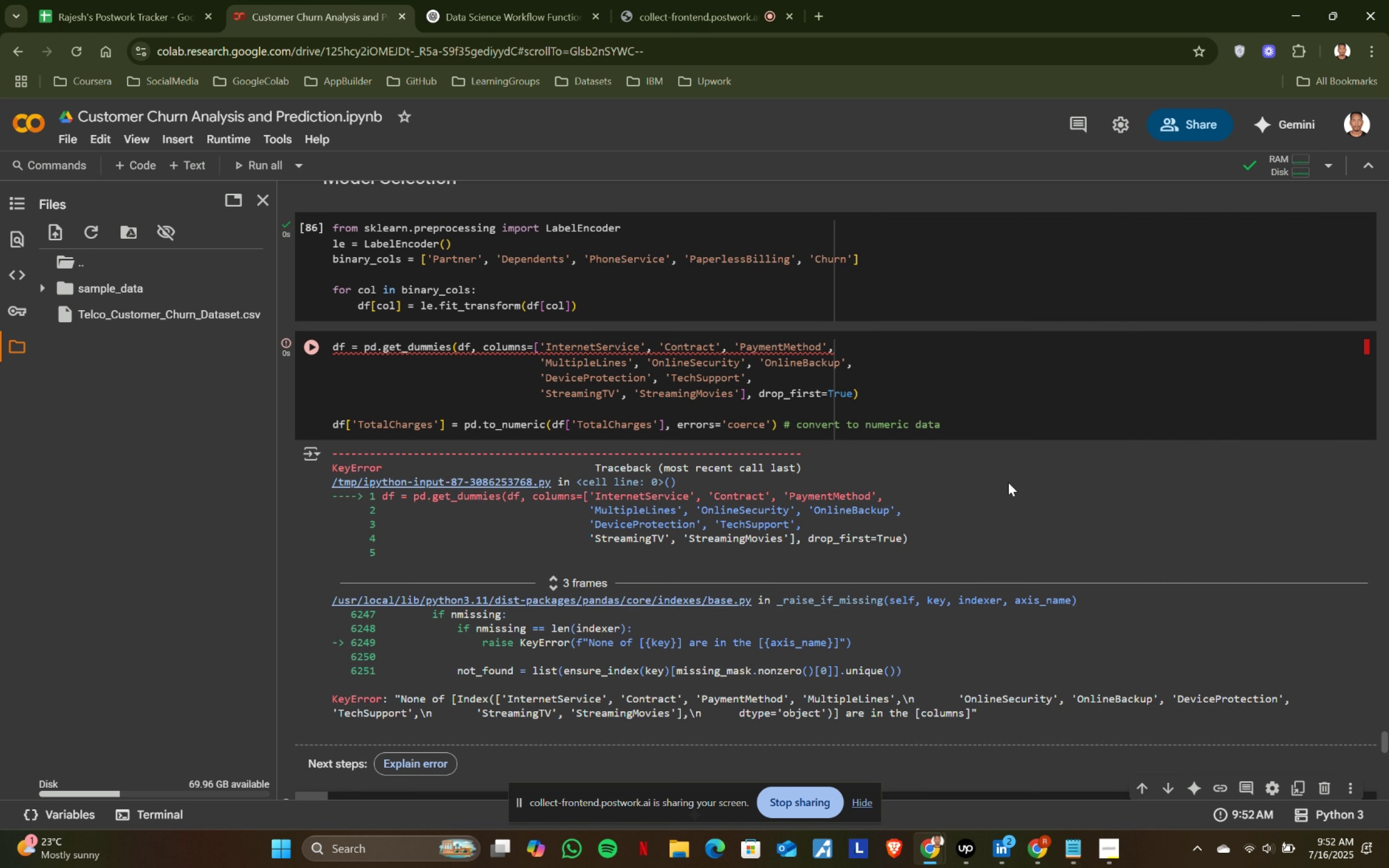 
left_click([969, 419])
 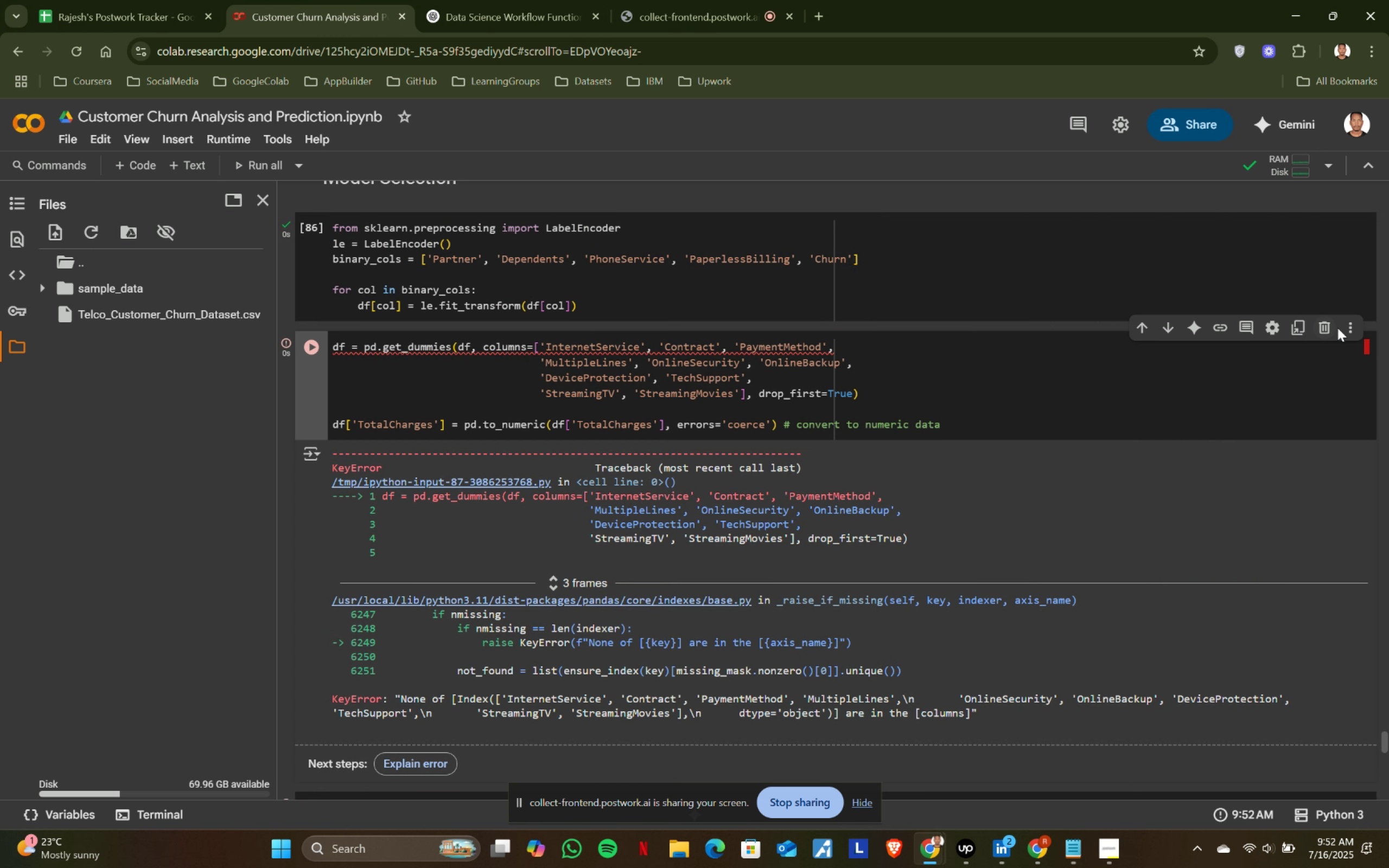 
left_click([1328, 326])
 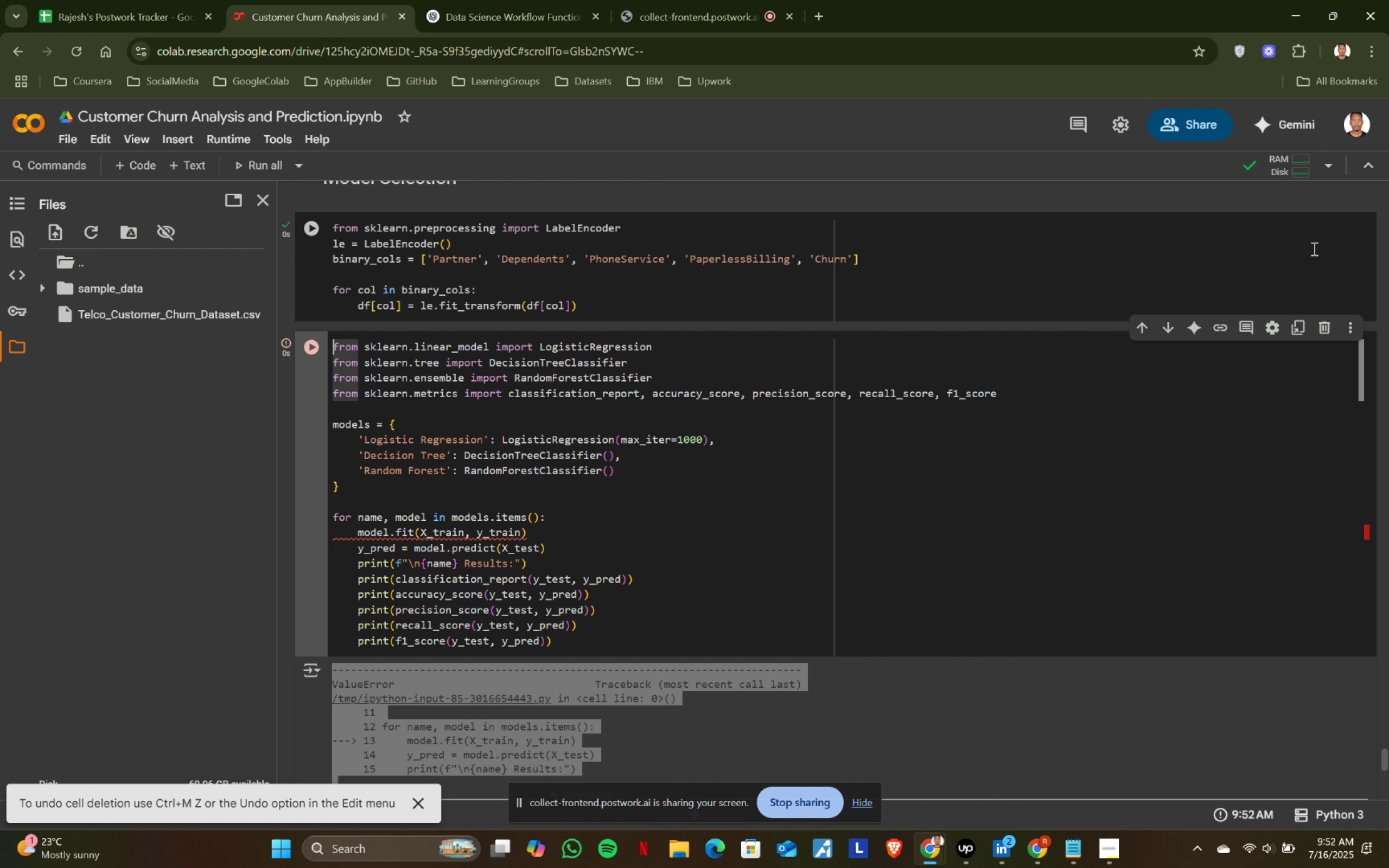 
left_click([953, 293])
 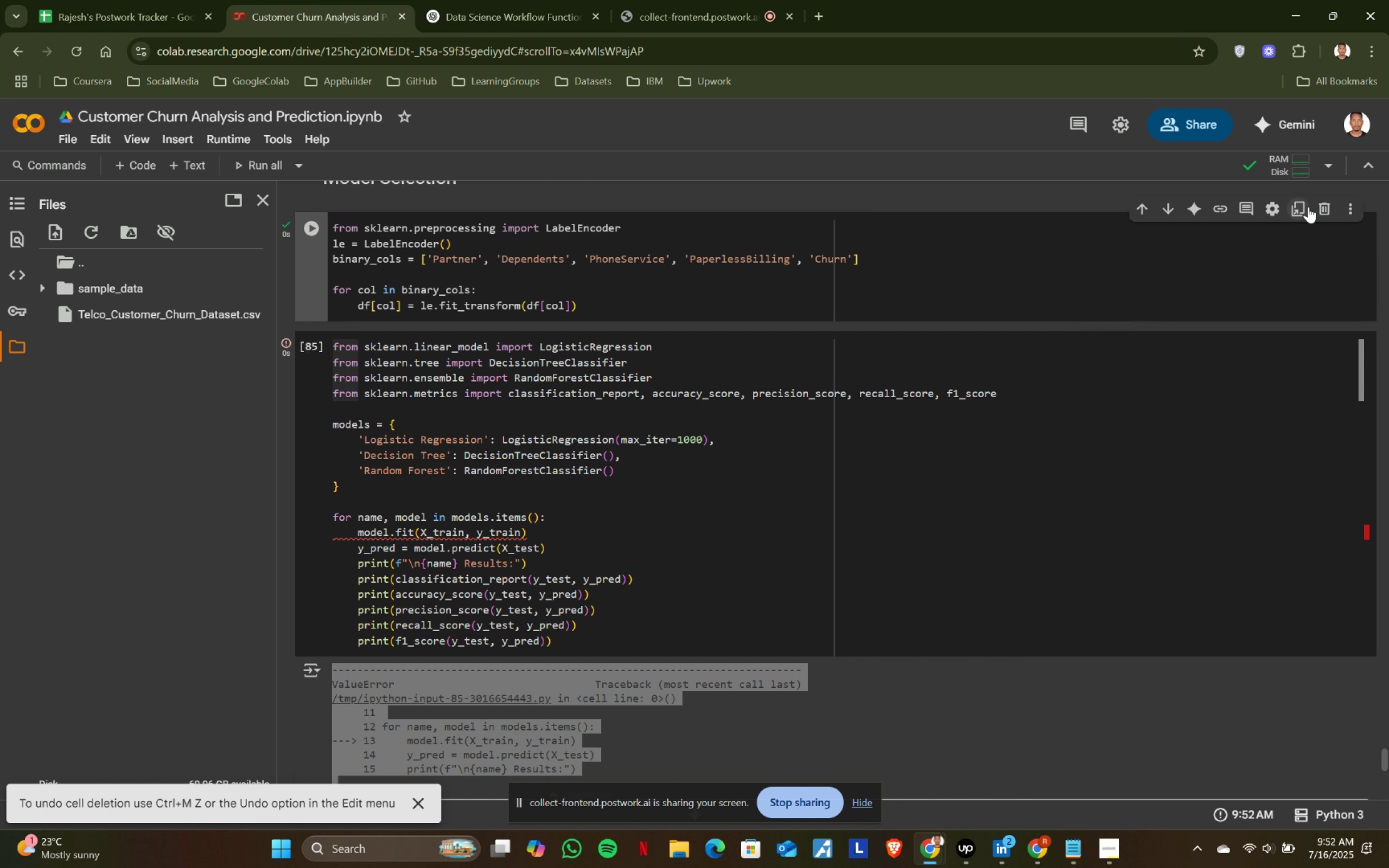 
left_click([1317, 207])
 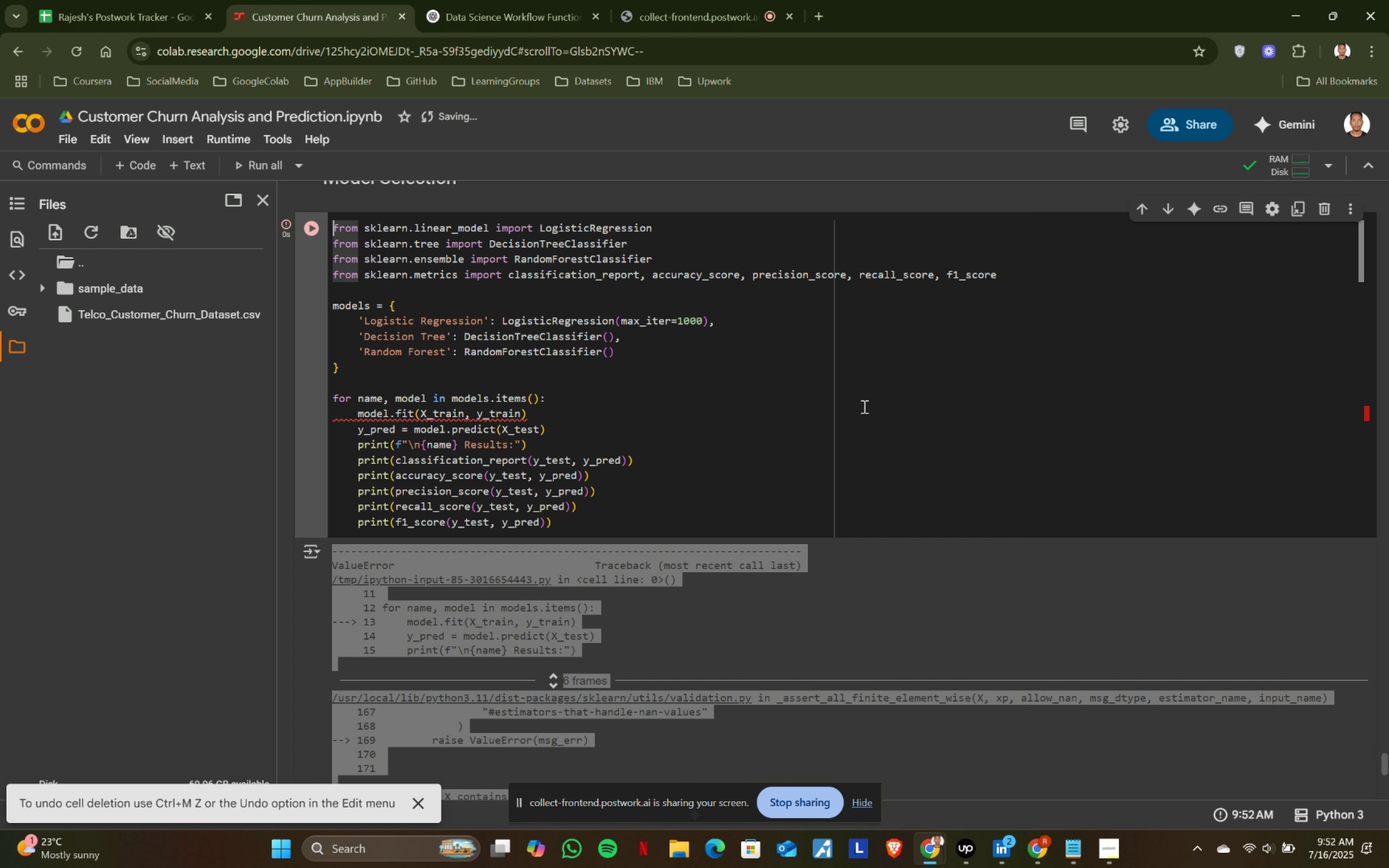 
wait(6.85)
 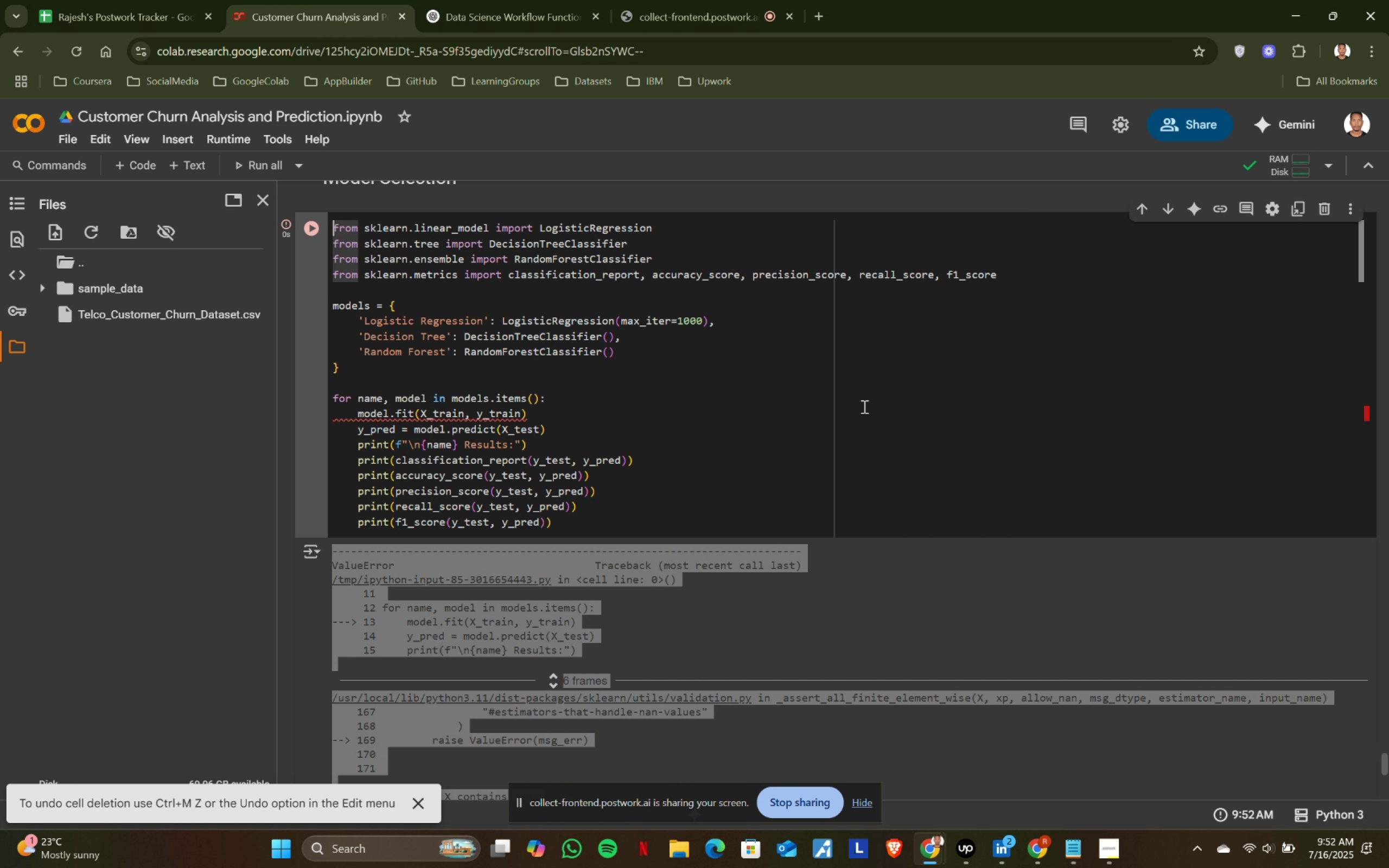 
scroll: coordinate [863, 406], scroll_direction: up, amount: 74.0
 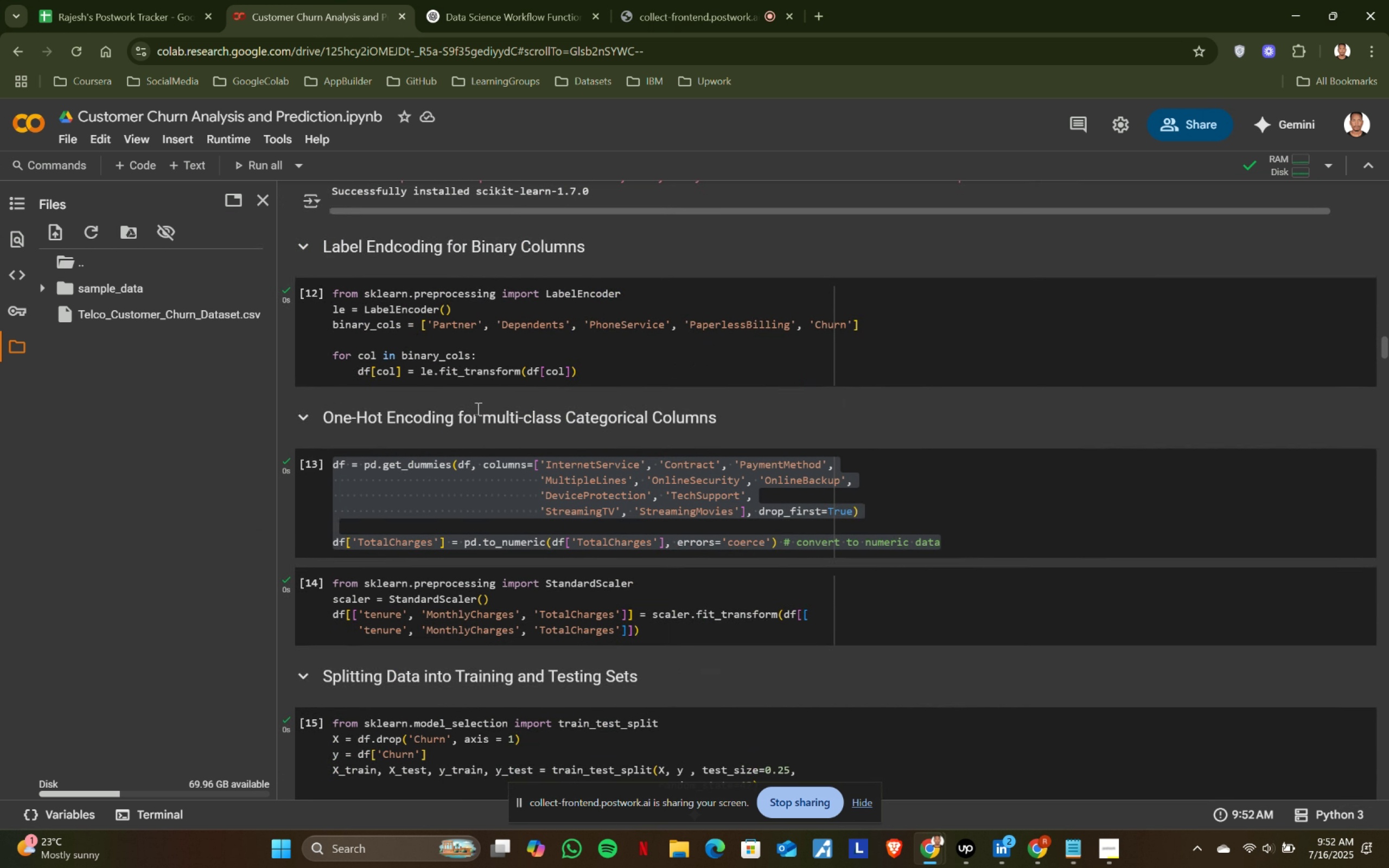 
left_click([459, 324])
 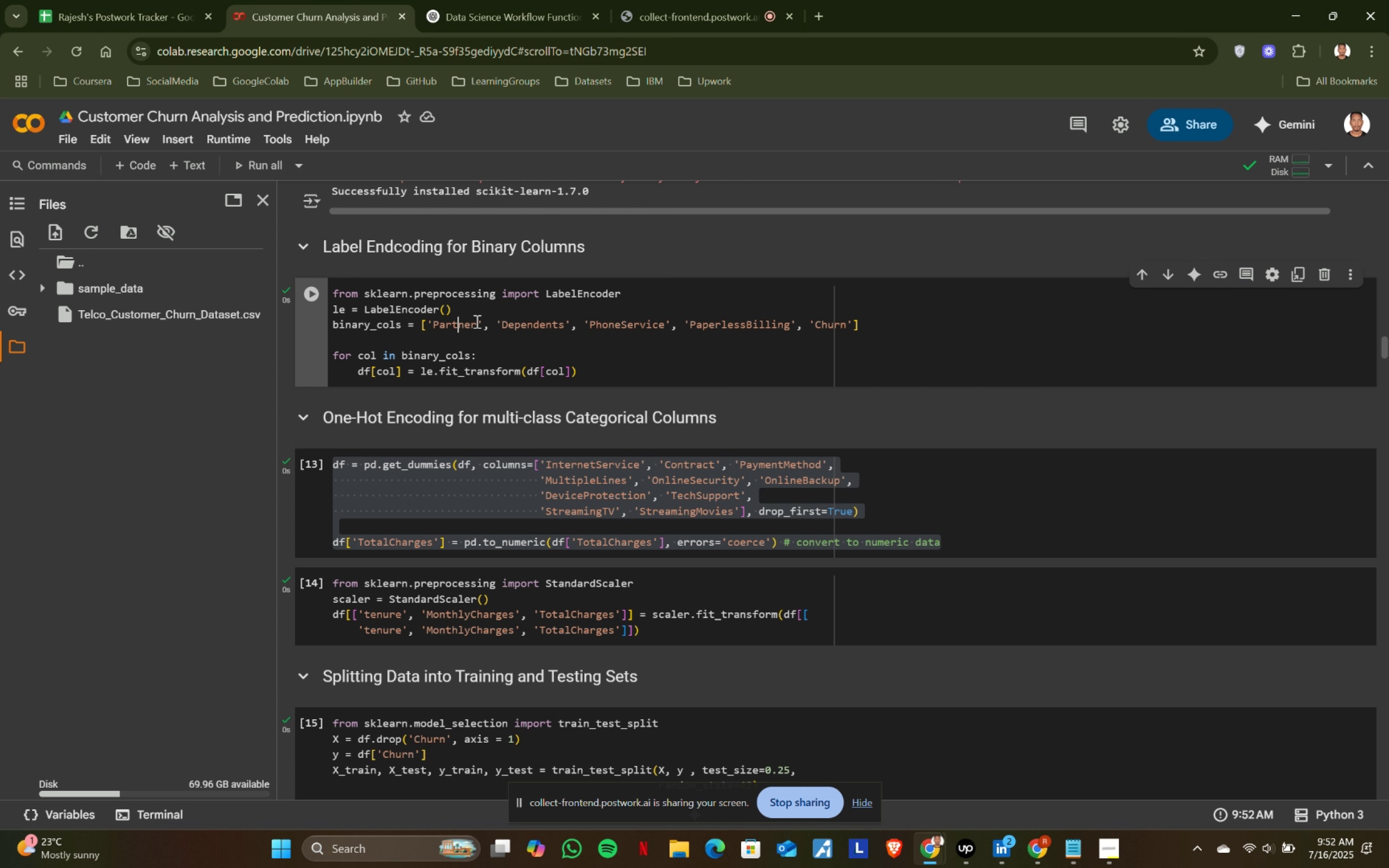 
scroll: coordinate [581, 322], scroll_direction: up, amount: 2.0
 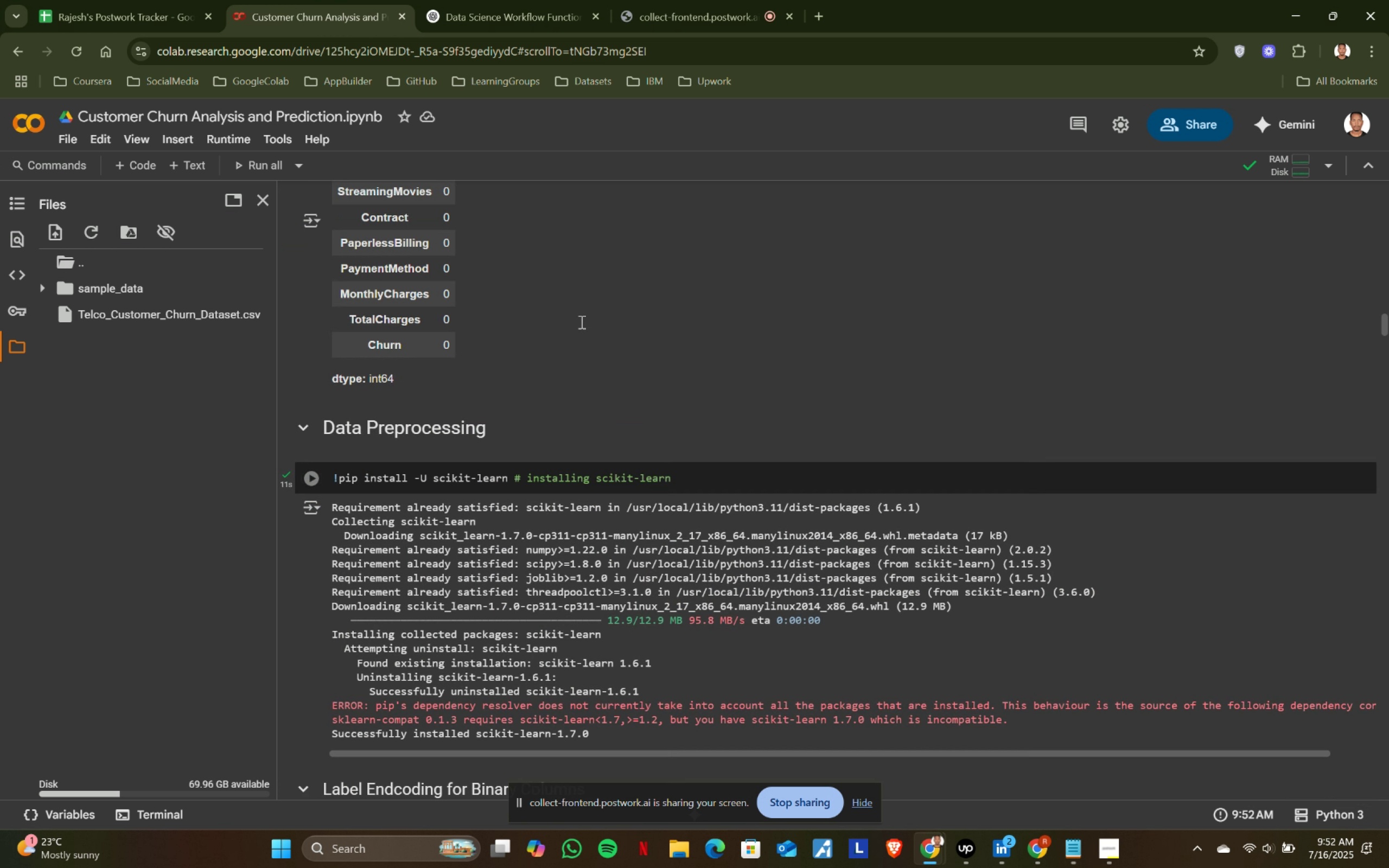 
scroll: coordinate [579, 414], scroll_direction: down, amount: 10.0
 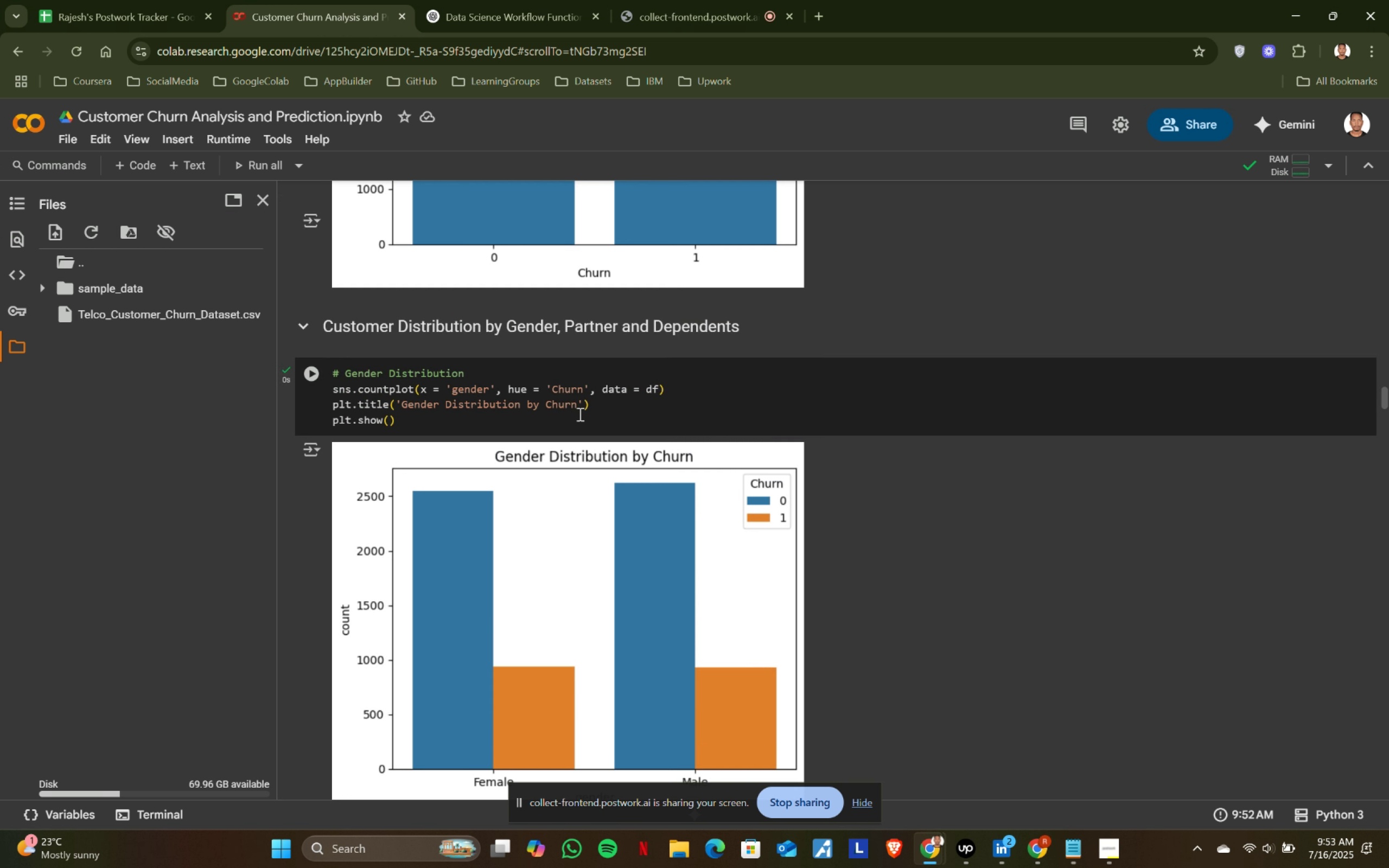 
scroll: coordinate [579, 414], scroll_direction: up, amount: 8.0
 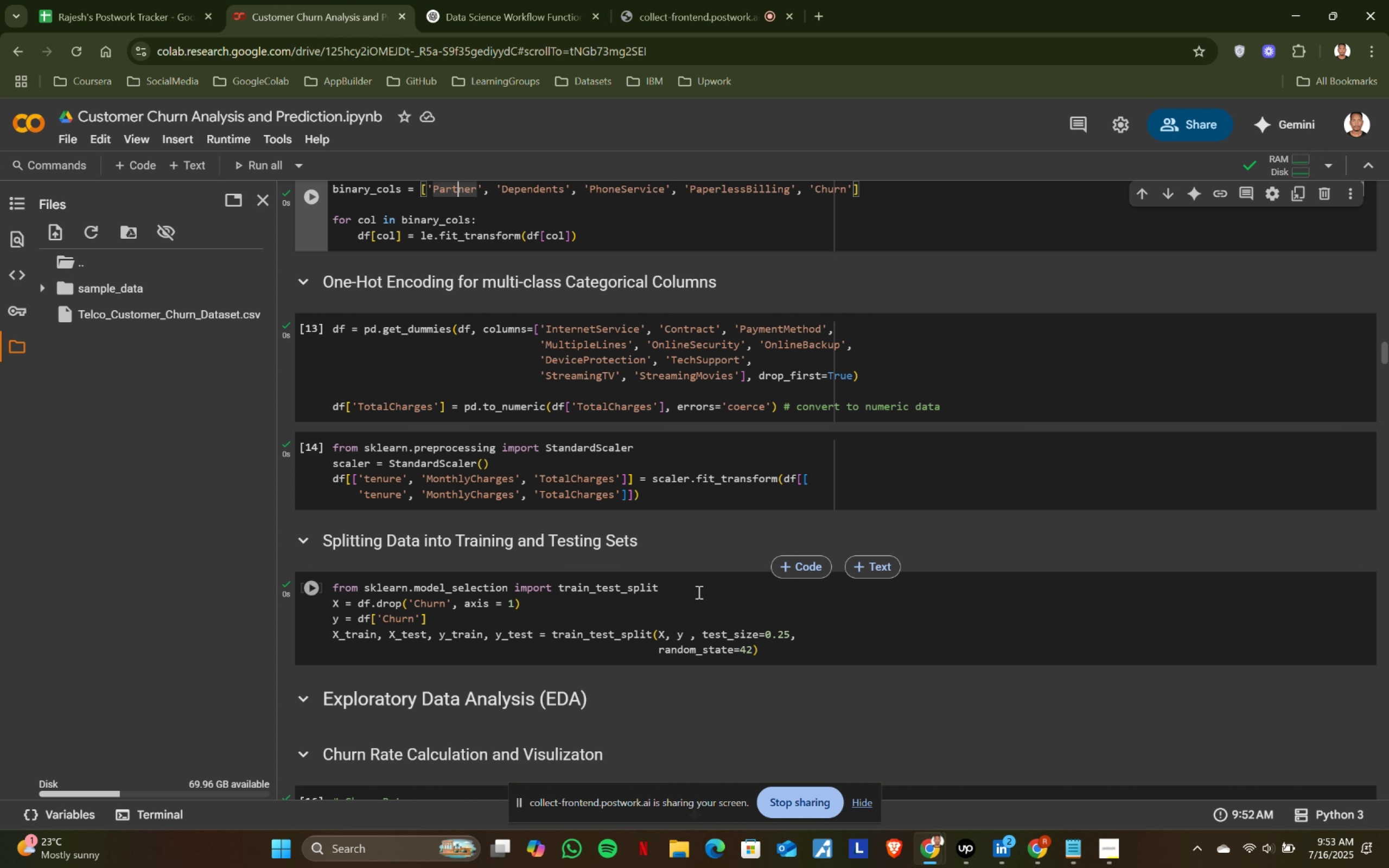 
left_click([781, 652])
 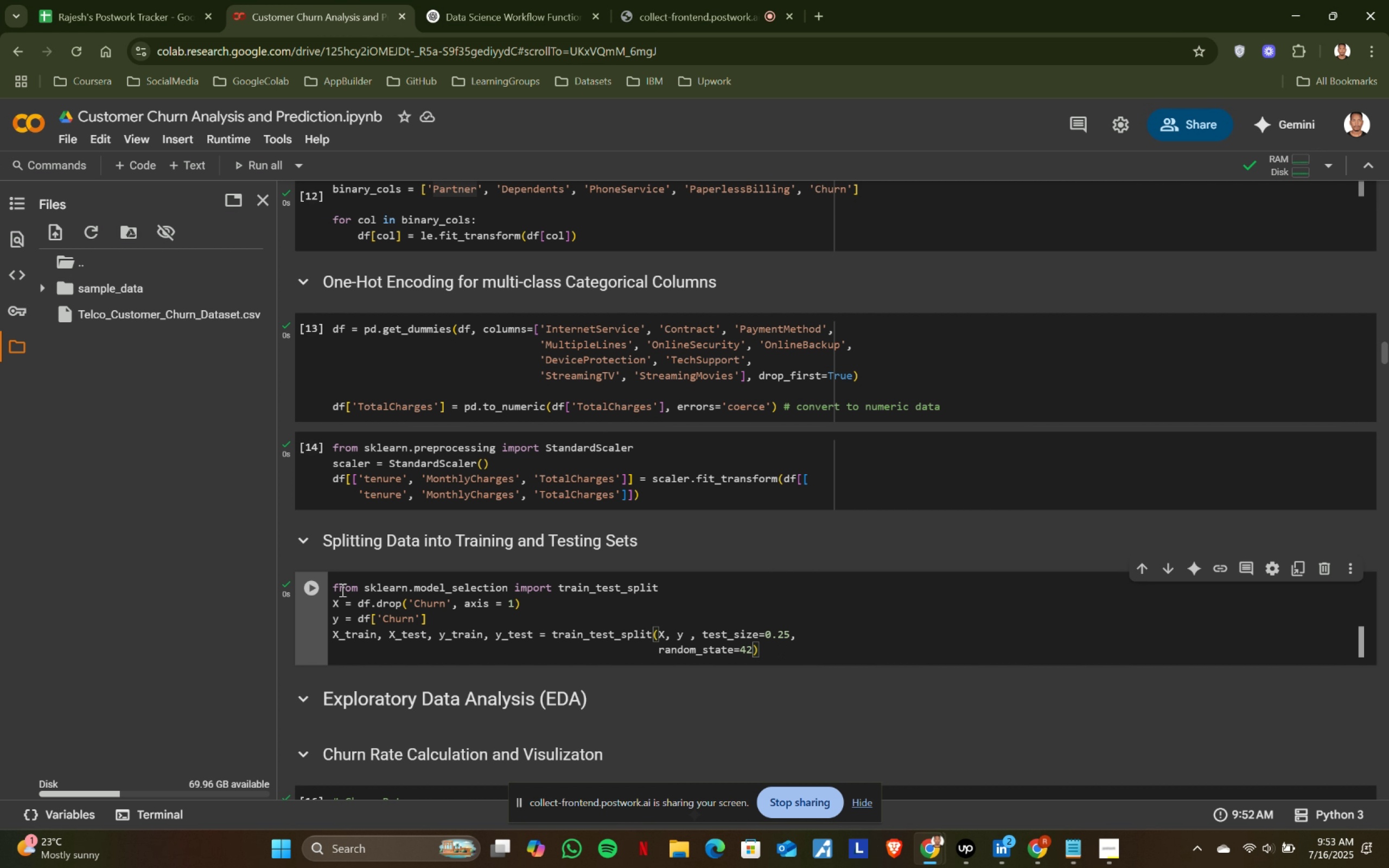 
hold_key(key=ShiftLeft, duration=0.43)
left_click([335, 589])
 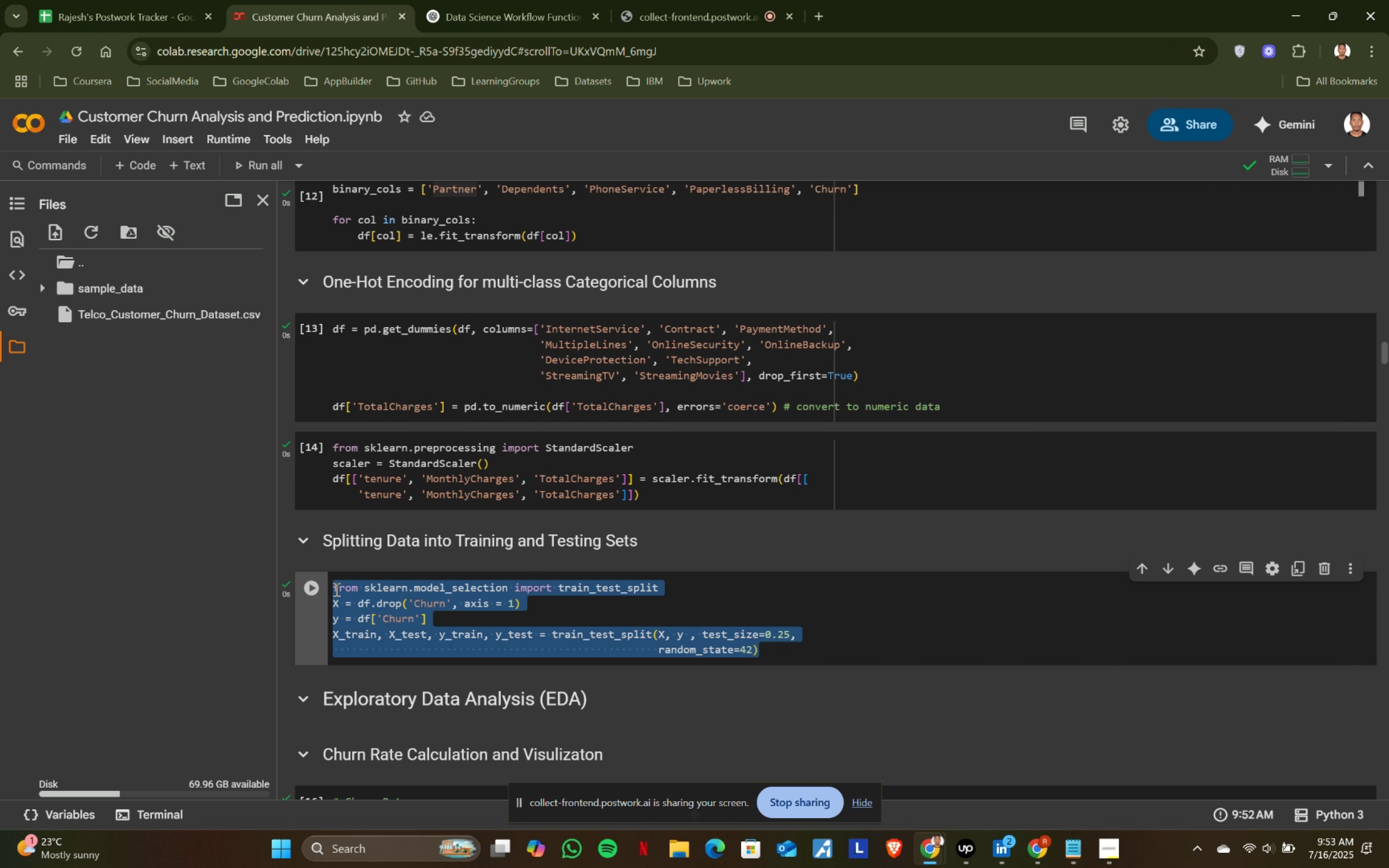 
key(Control+ControlLeft)
 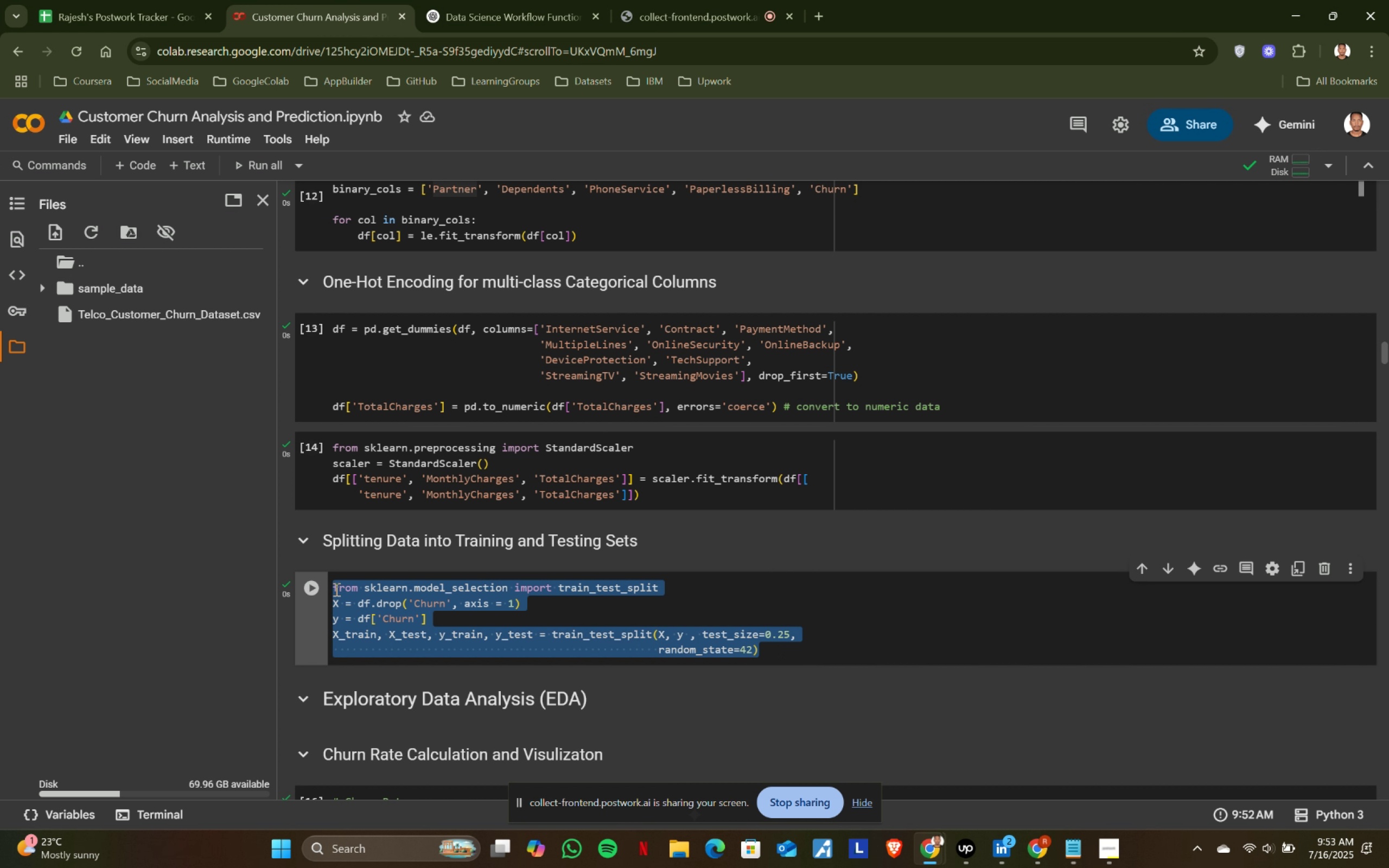 
key(Control+C)
 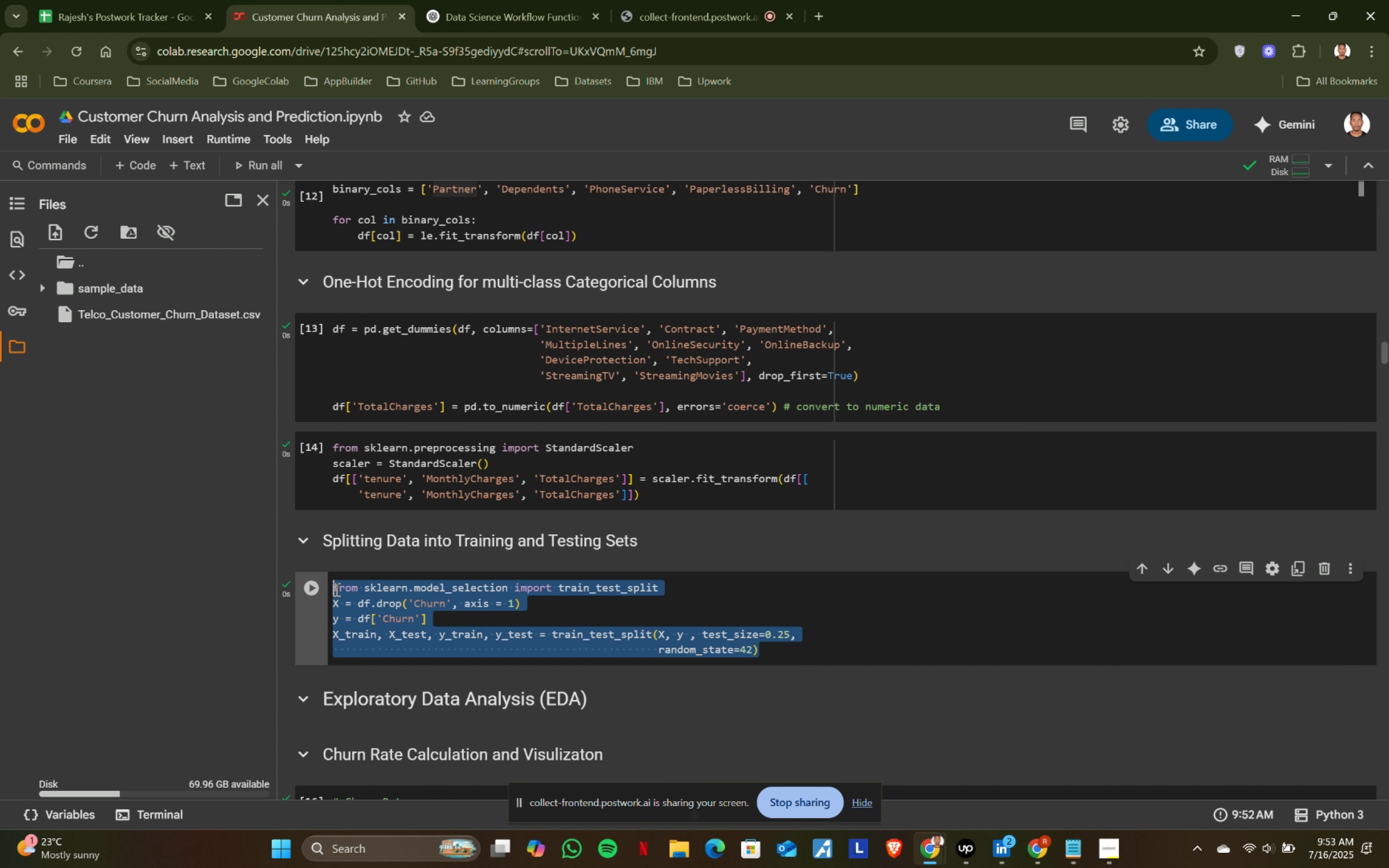 
key(Control+C)
 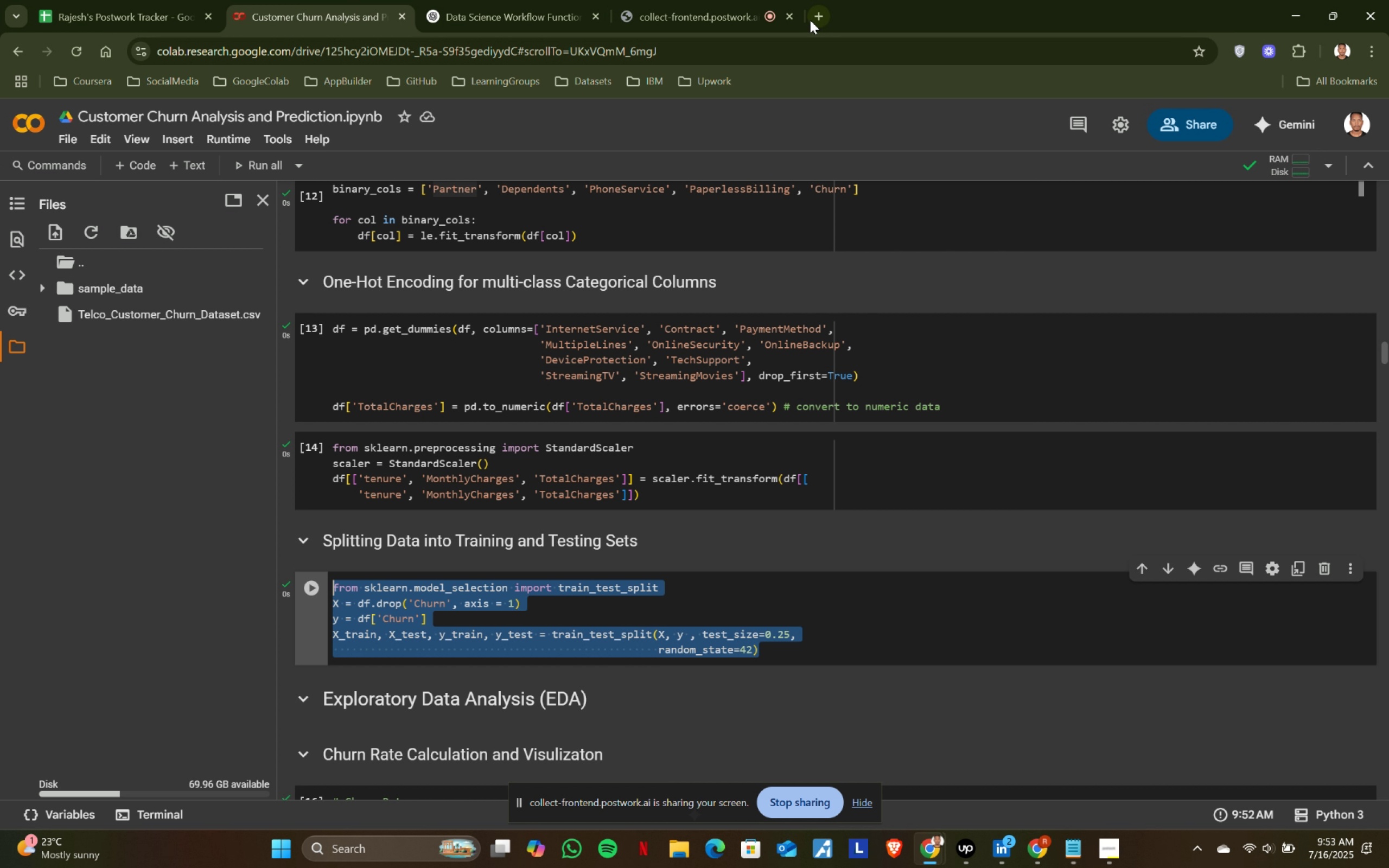 
left_click([813, 17])
 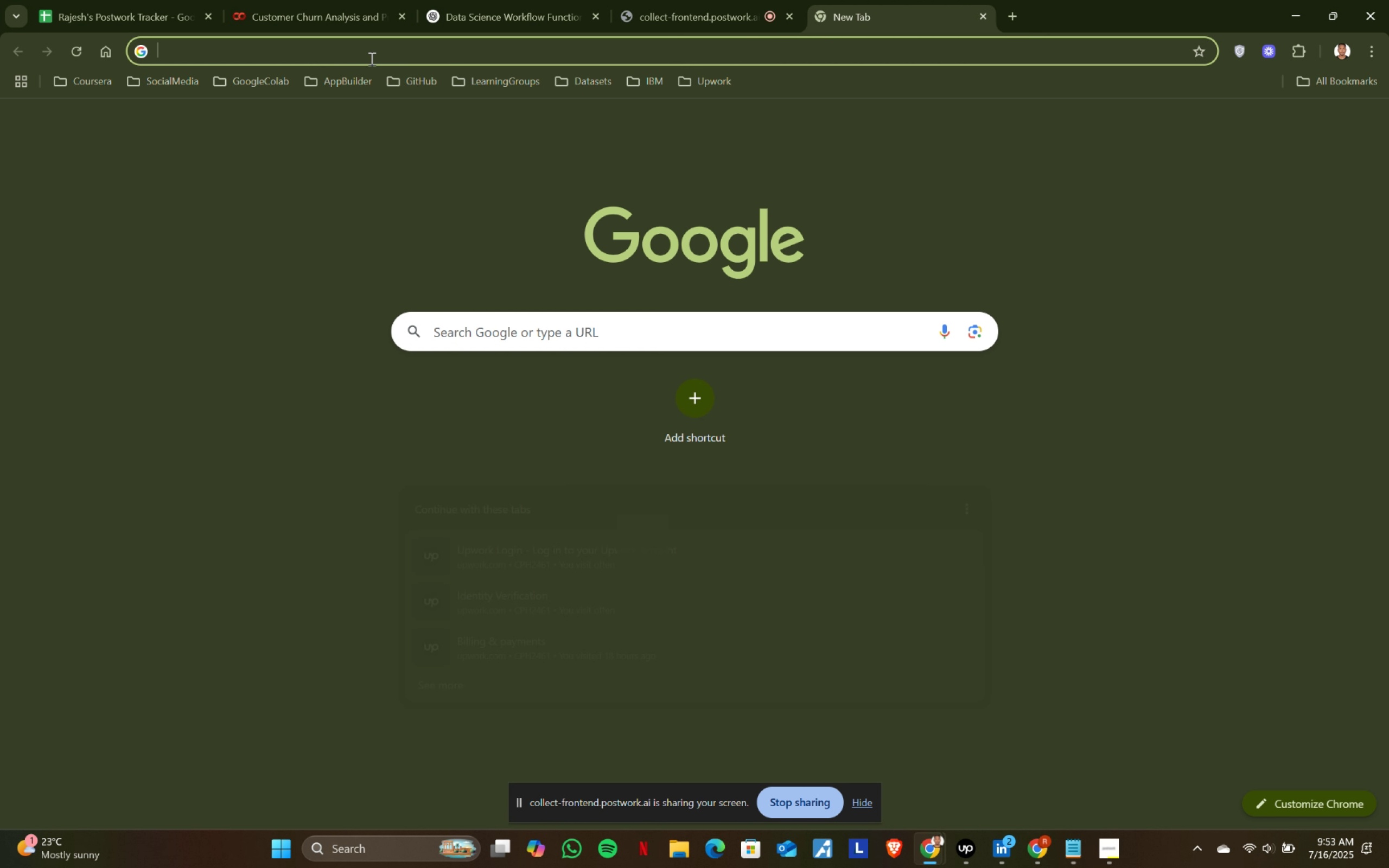 
left_click([371, 59])
 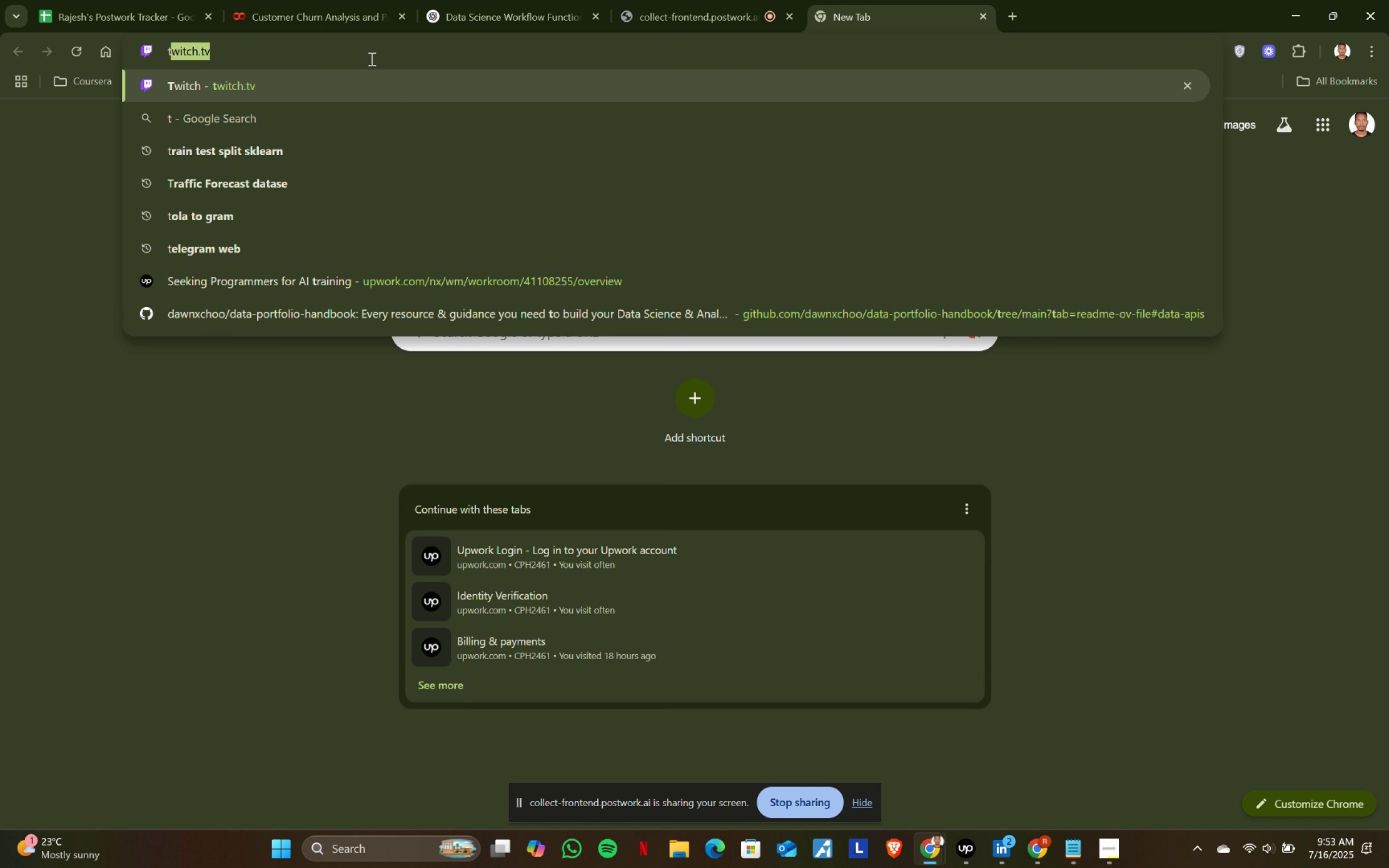 
type(text)
key(Backspace)
key(Backspace)
key(Backspace)
key(Backspace)
key(Backspace)
type(textedito)
 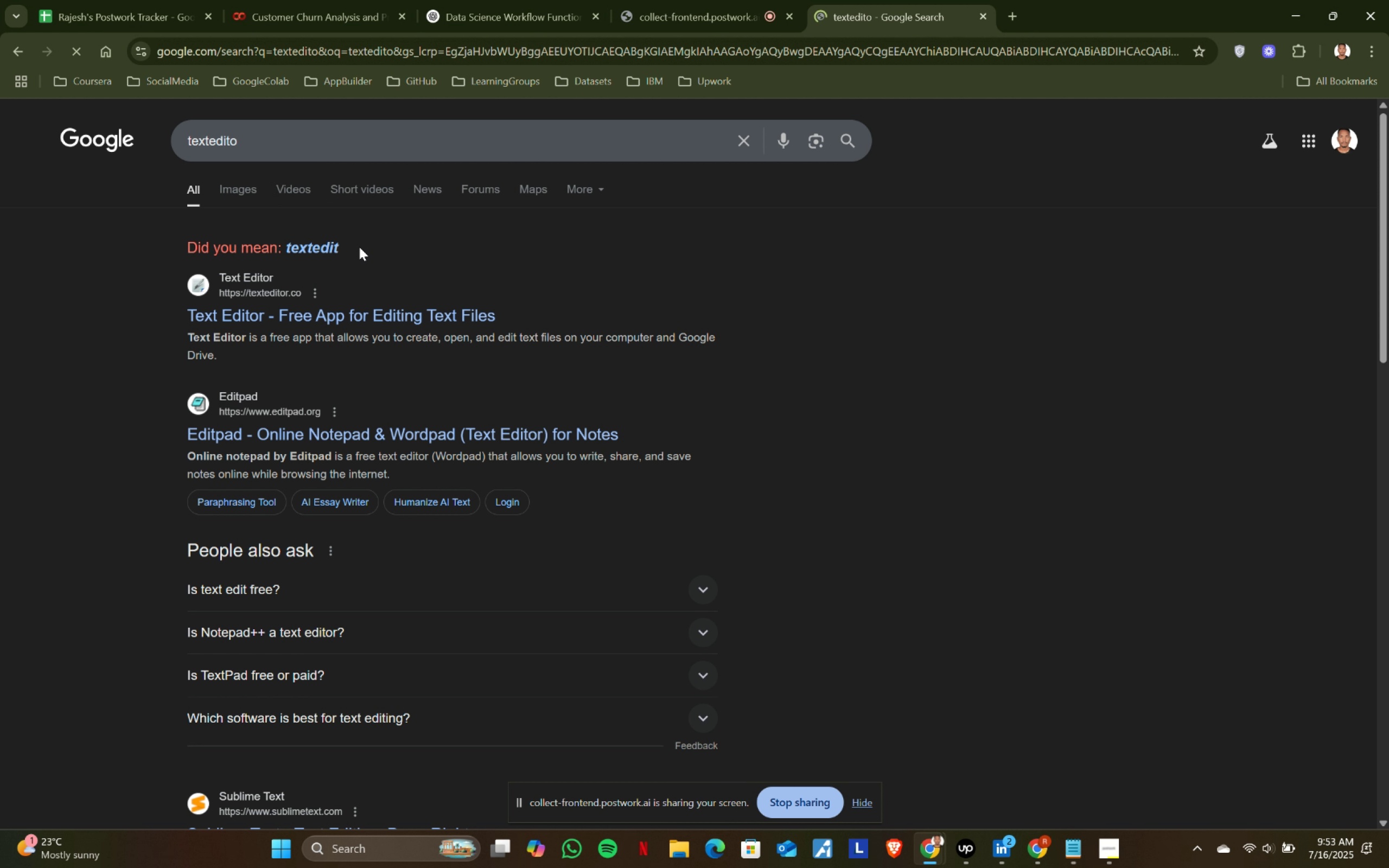 
key(Enter)
 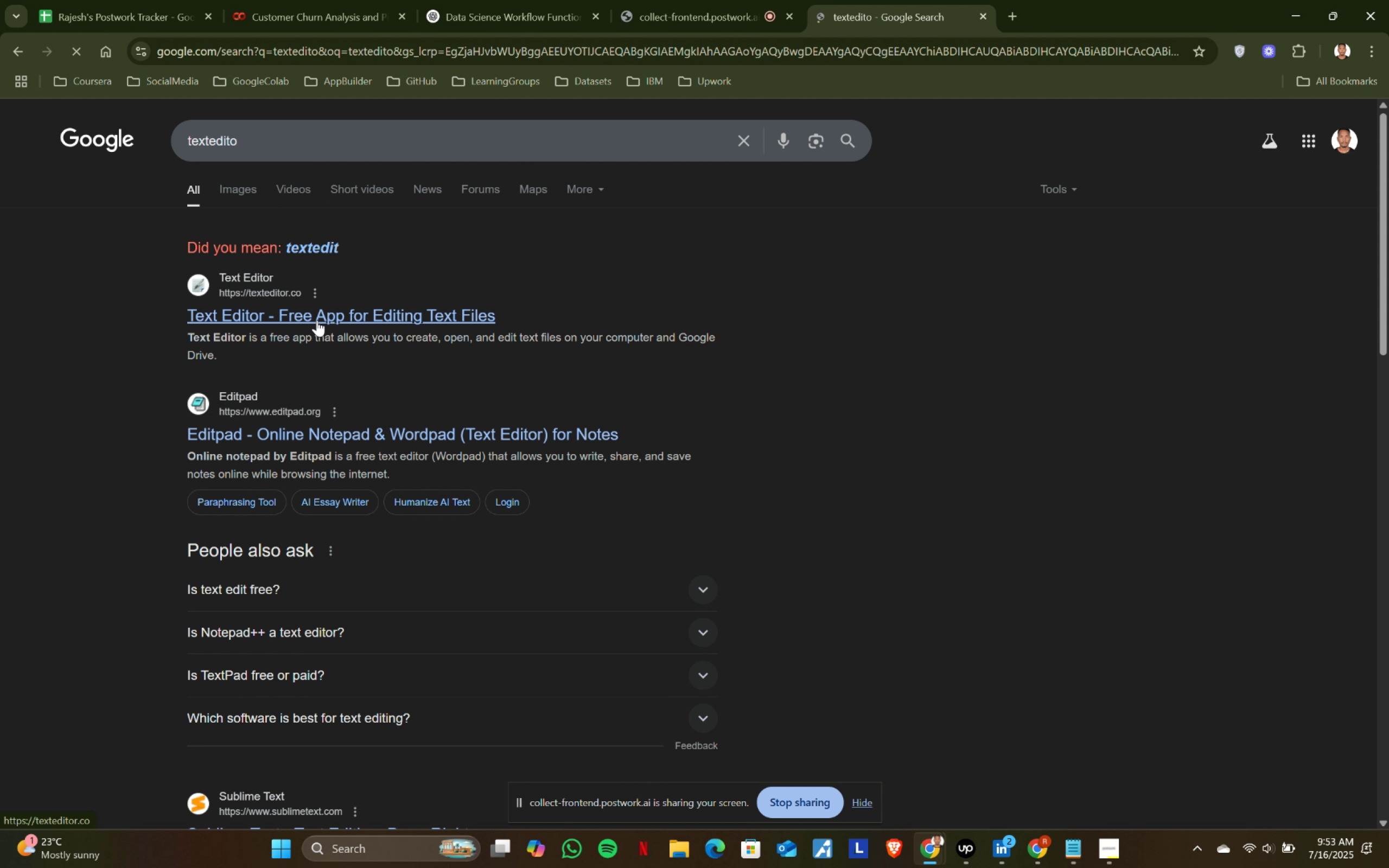 
left_click([317, 320])
 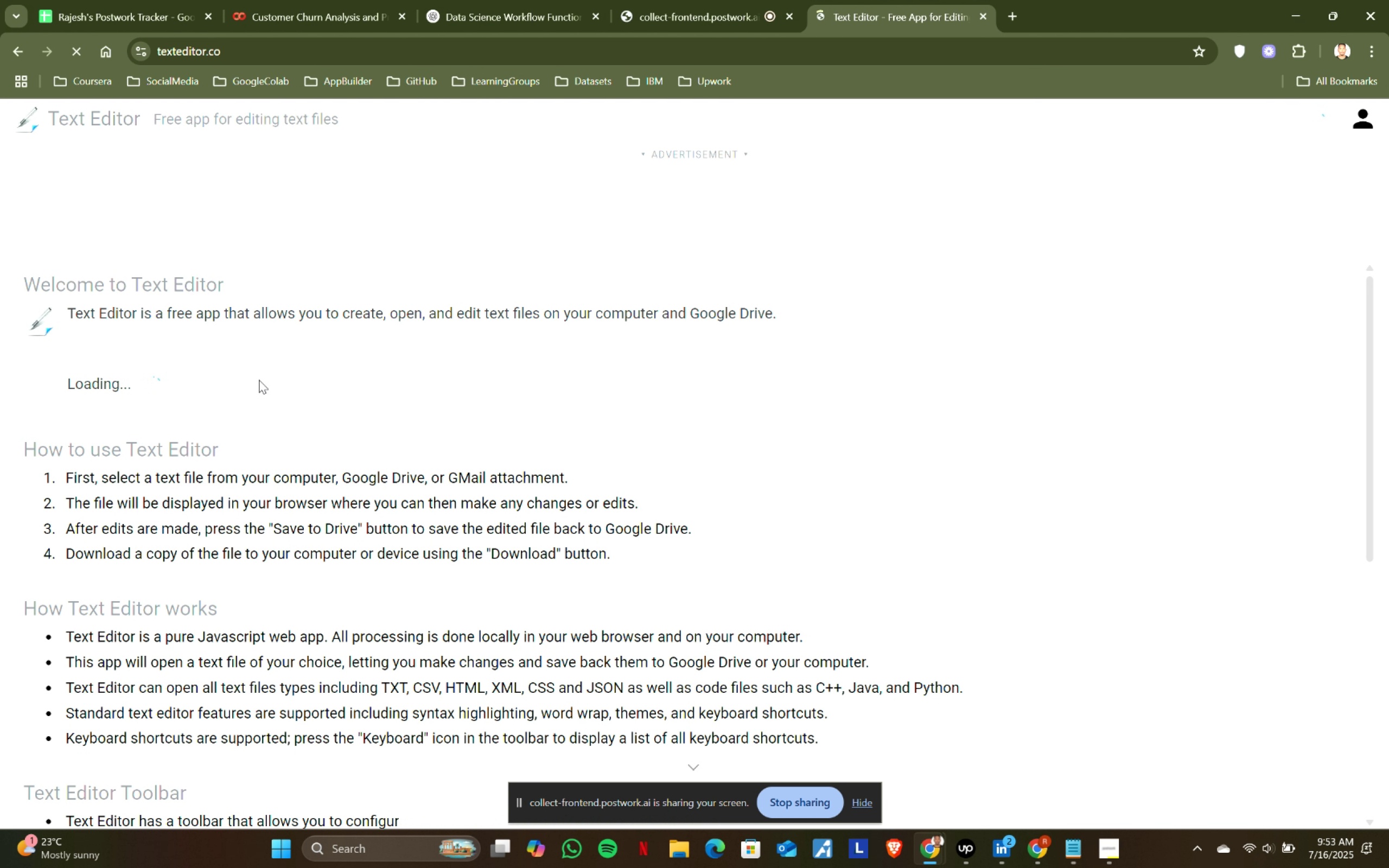 
scroll: coordinate [298, 426], scroll_direction: down, amount: 2.0
 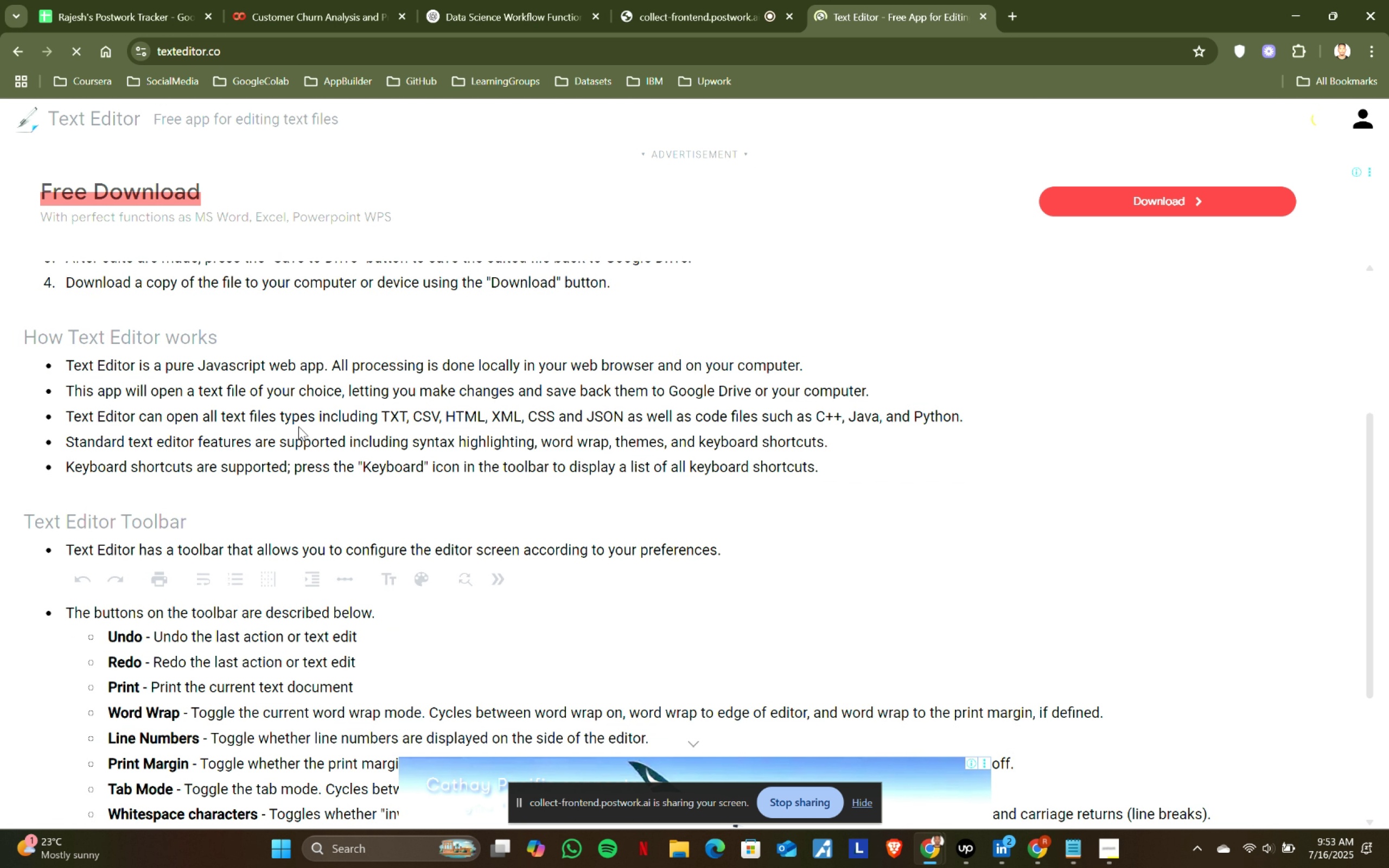 
left_click([298, 426])
 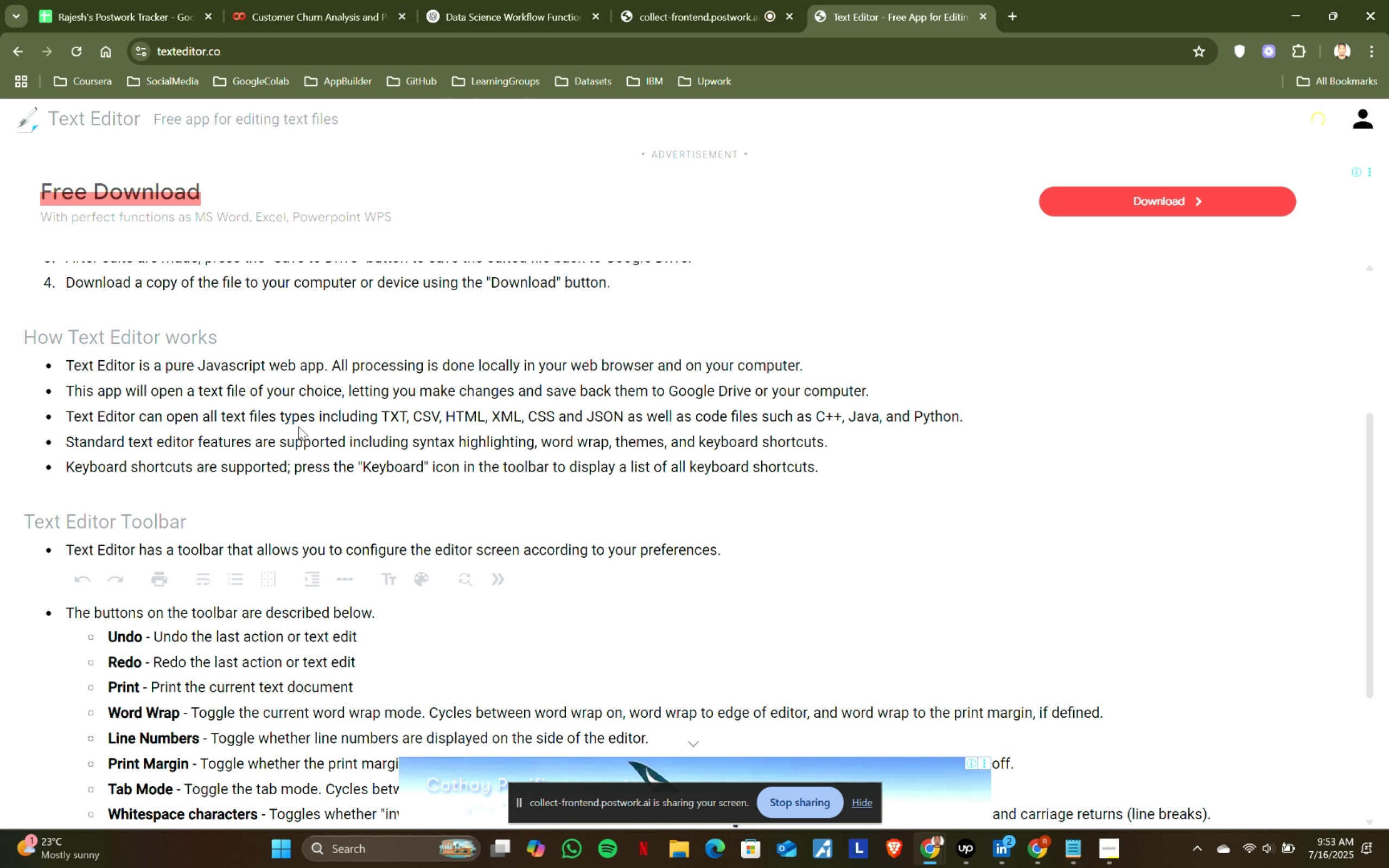 
key(Control+ControlLeft)
 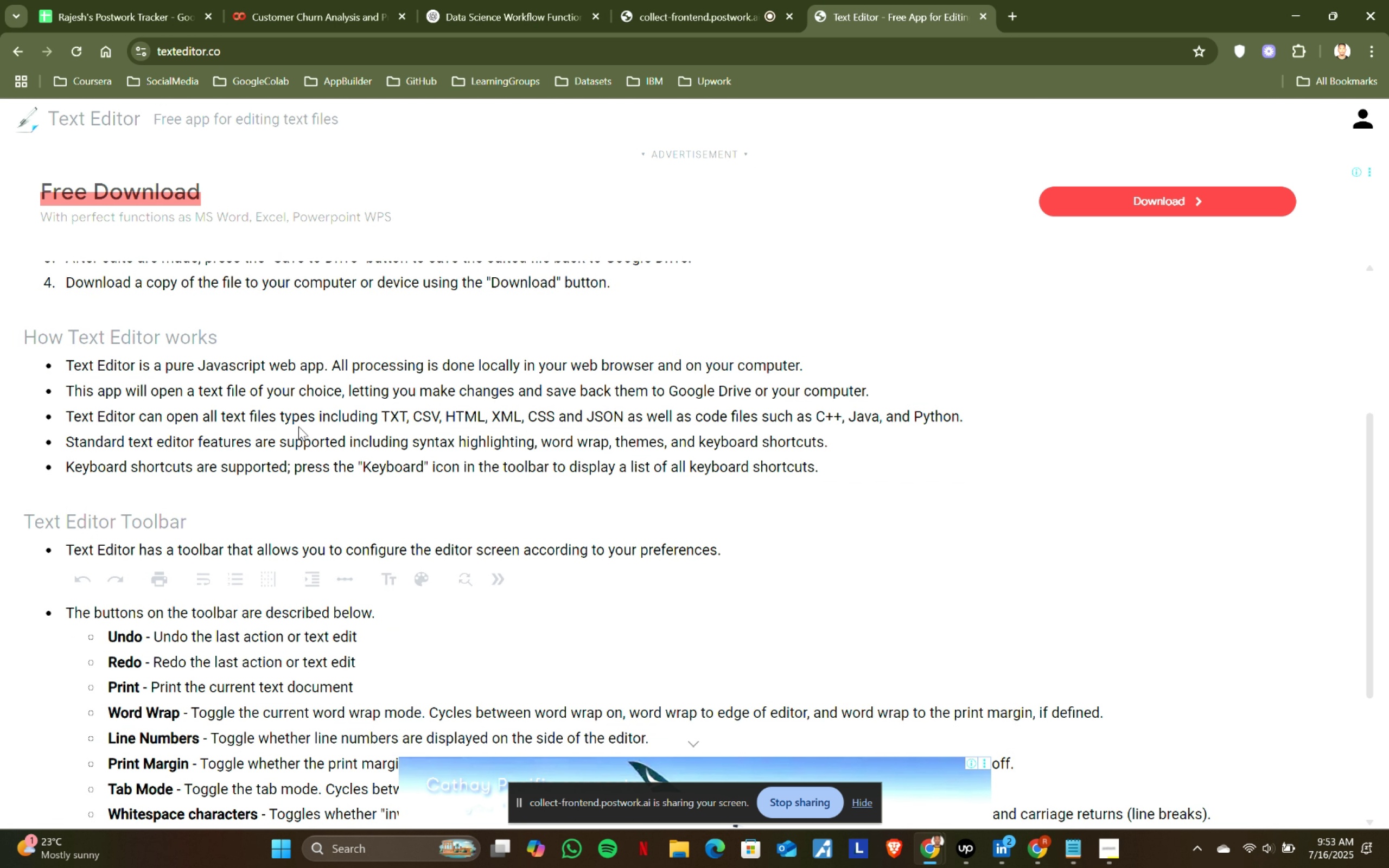 
key(Control+A)
 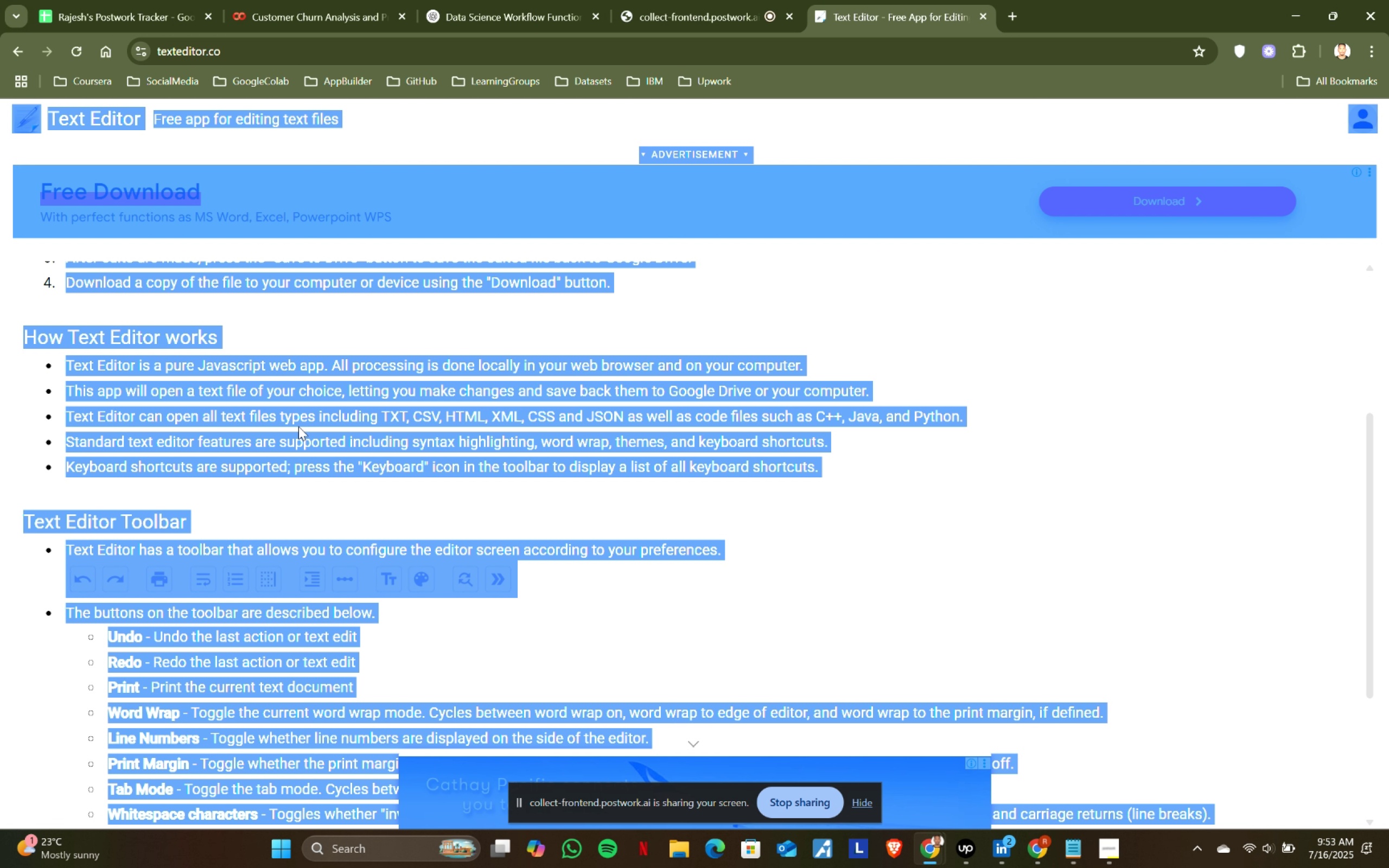 
key(Control+ControlLeft)
 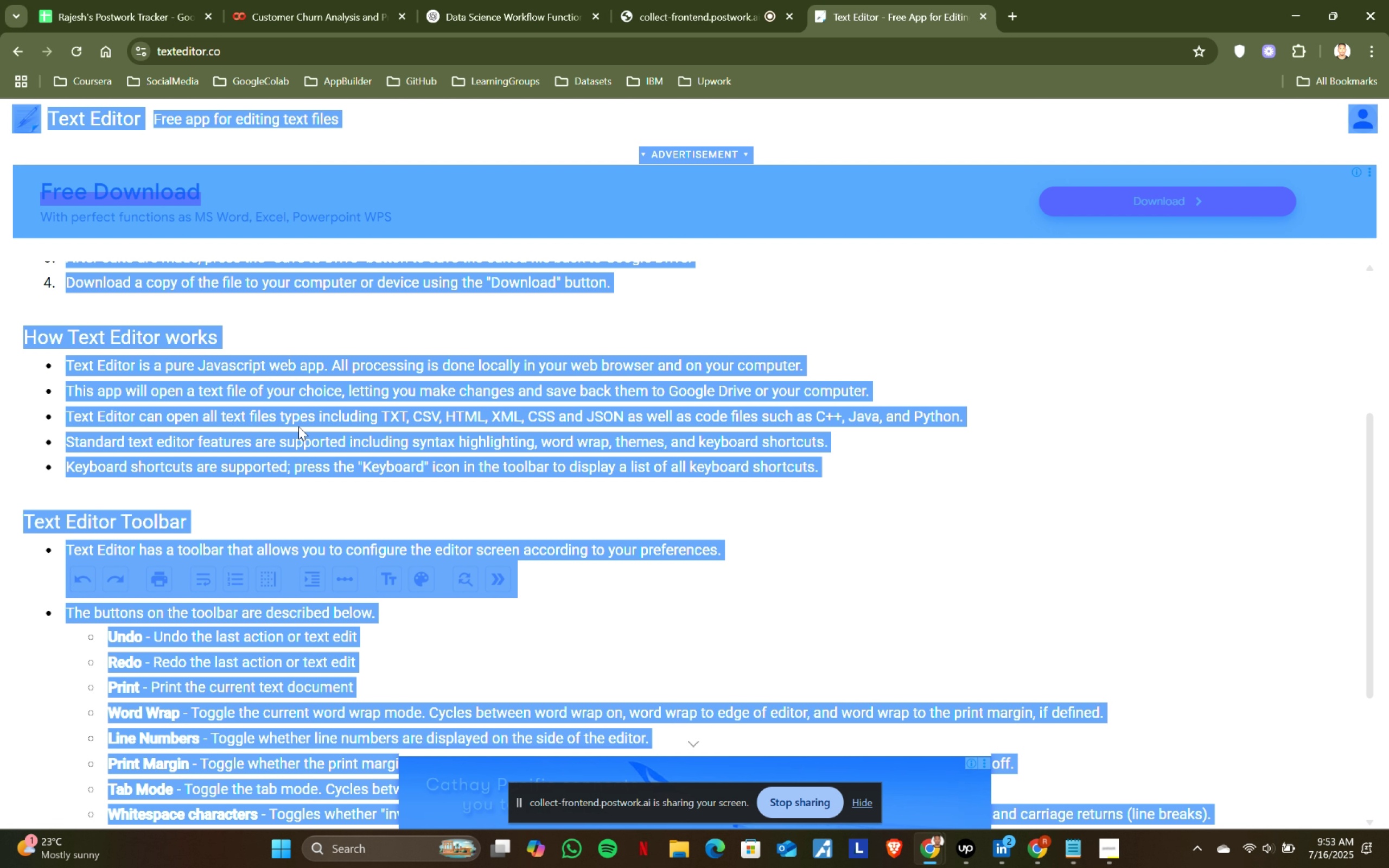 
key(Control+V)
 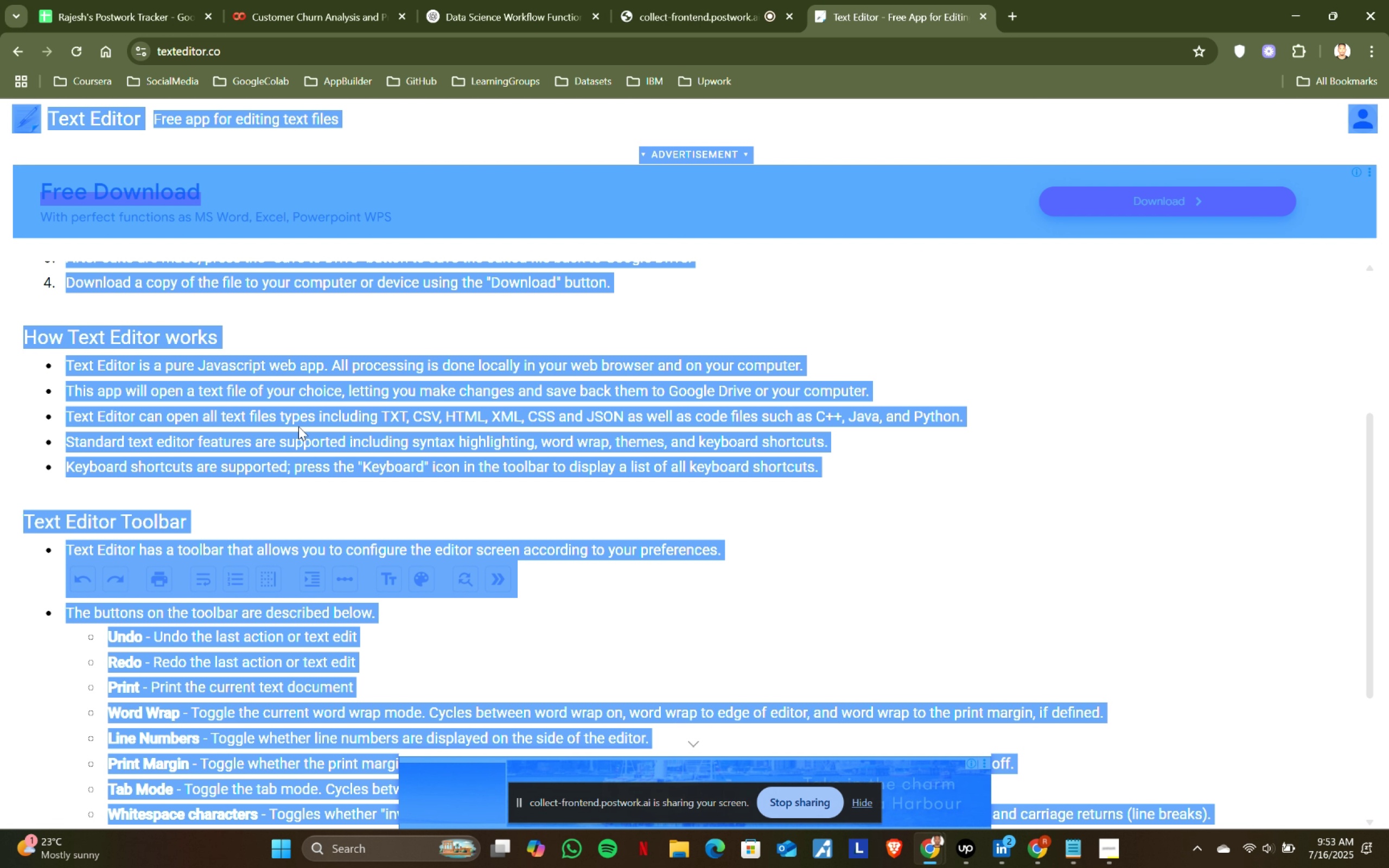 
scroll: coordinate [355, 401], scroll_direction: up, amount: 2.0
 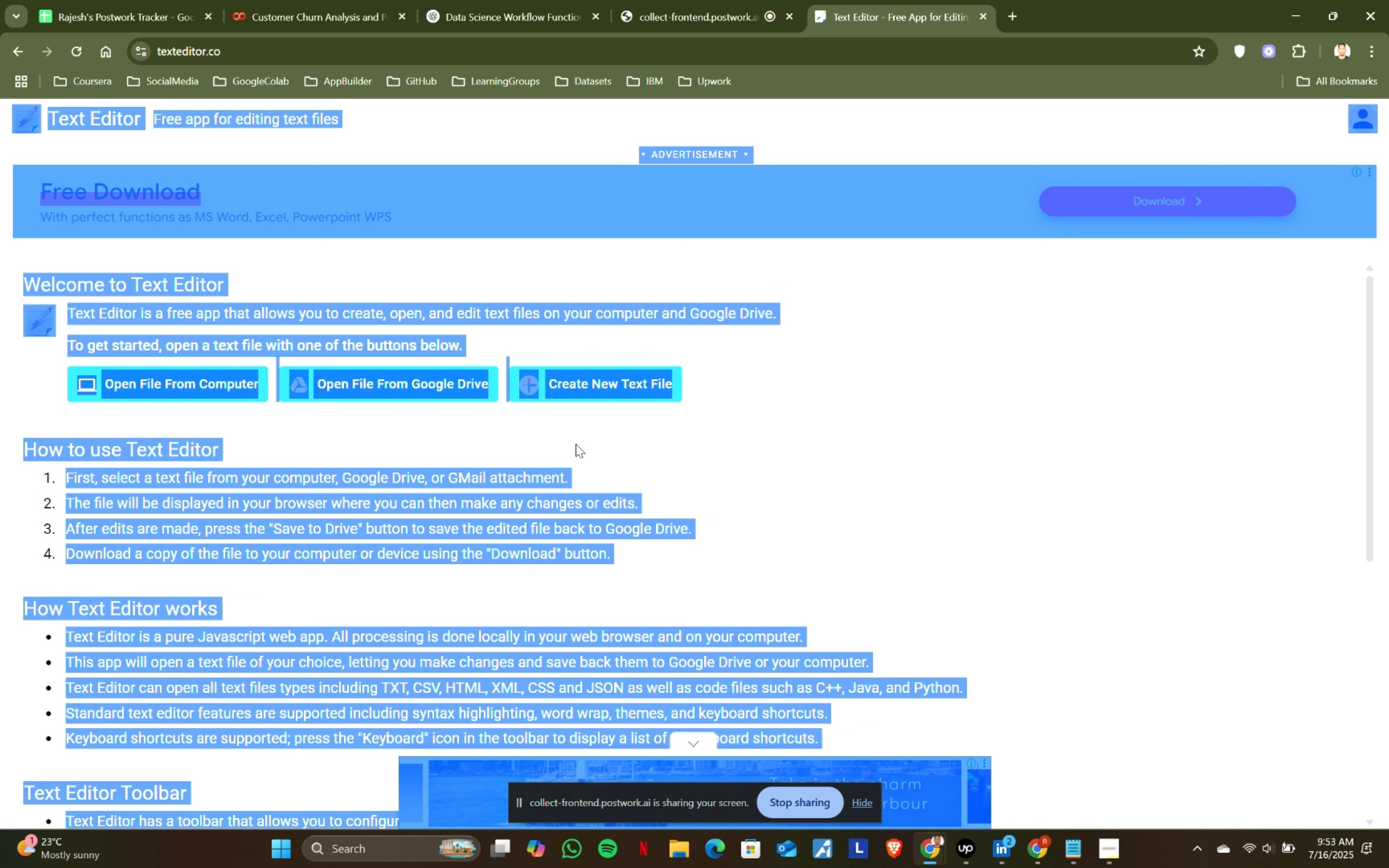 
left_click([591, 445])
 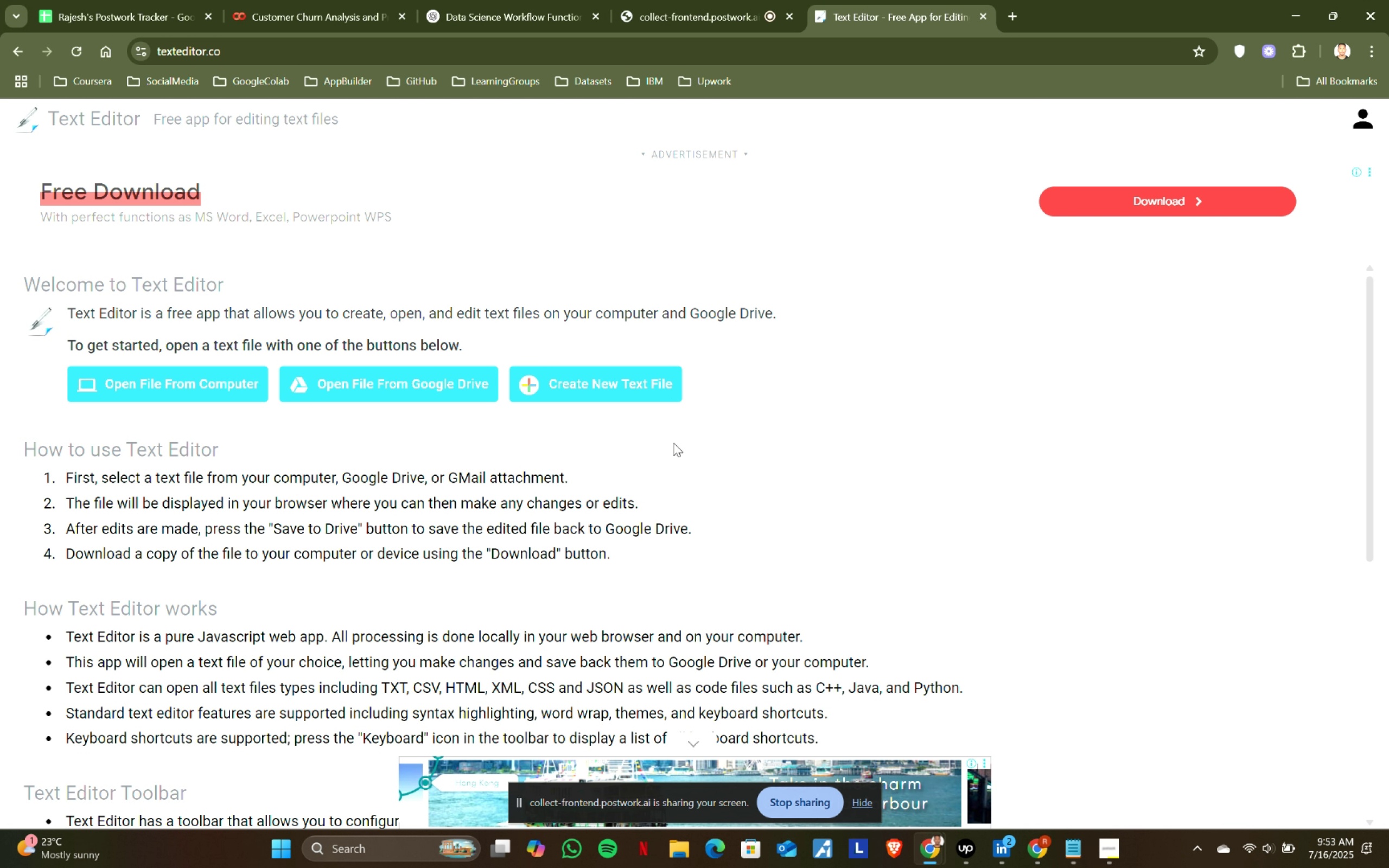 
scroll: coordinate [252, 356], scroll_direction: up, amount: 4.0
 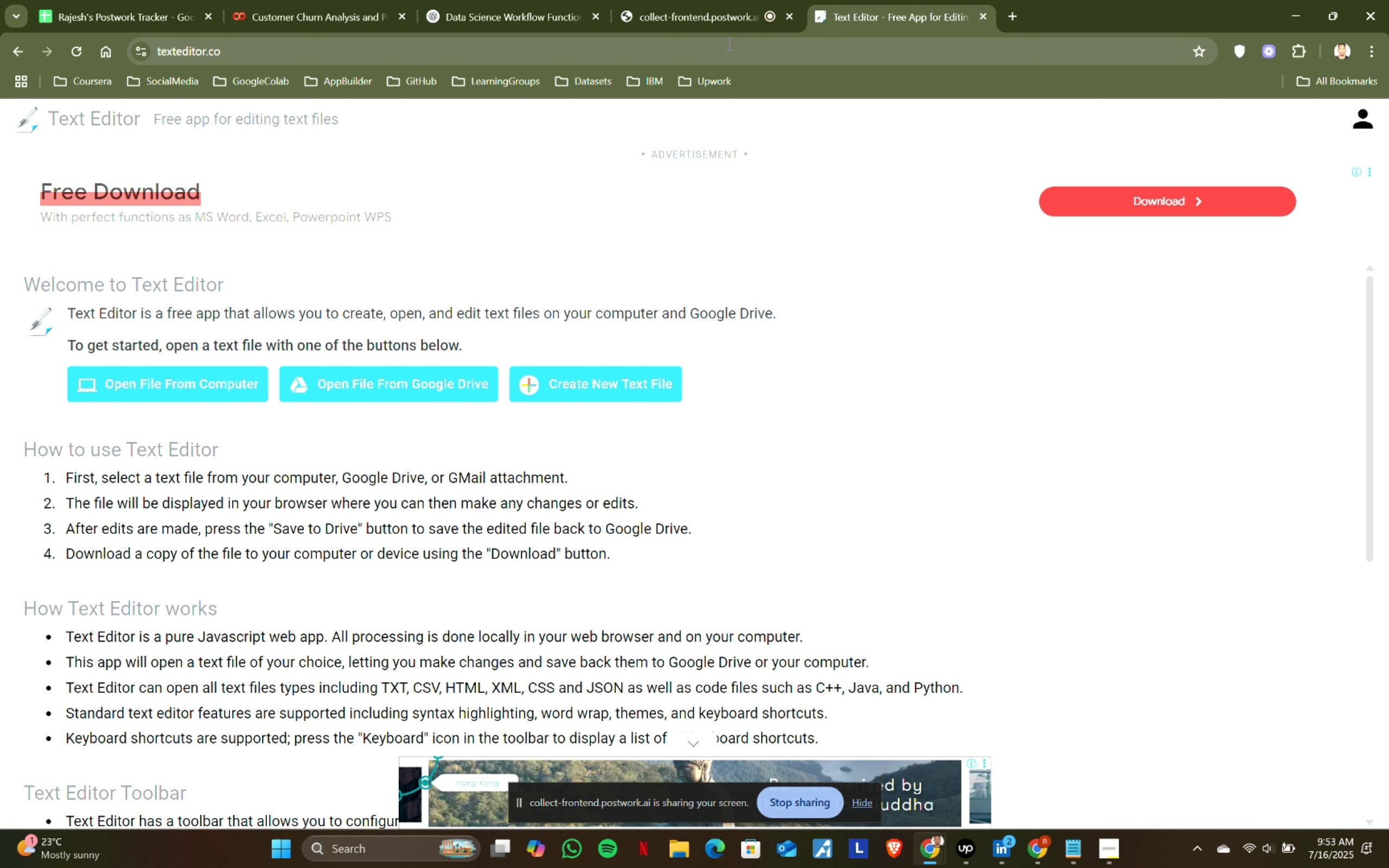 
left_click([313, 55])
 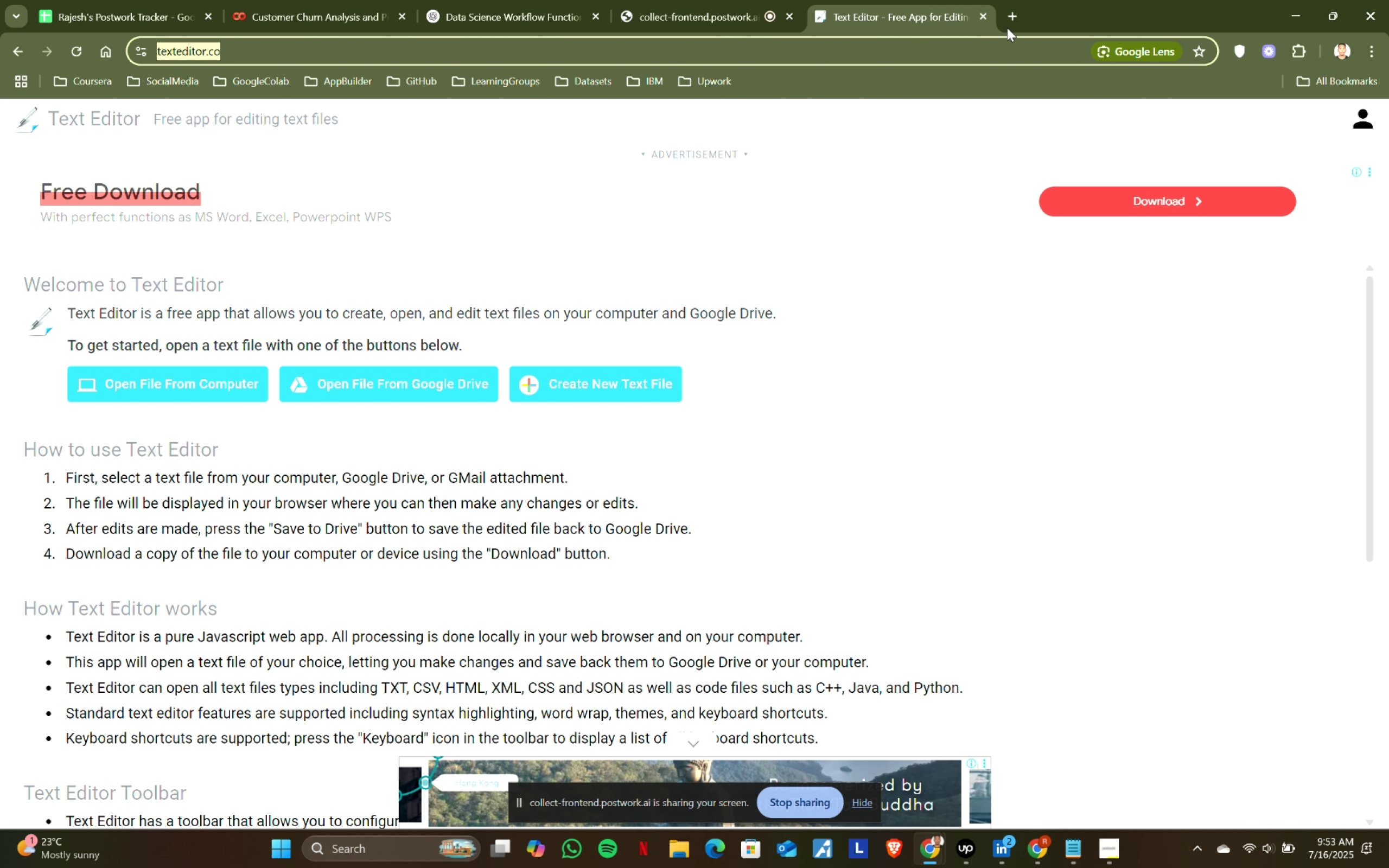 
left_click([989, 11])
 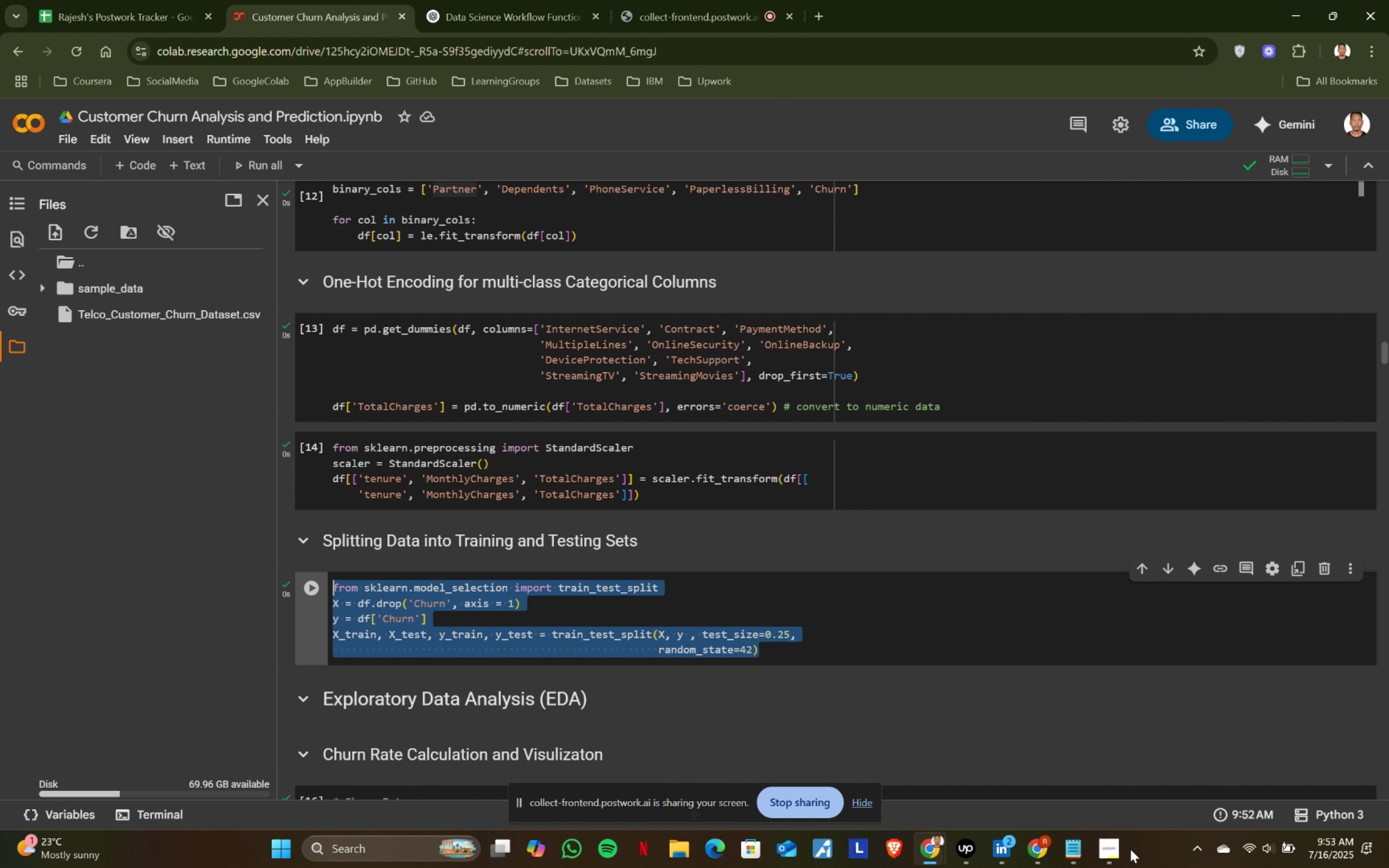 
left_click([1071, 840])
 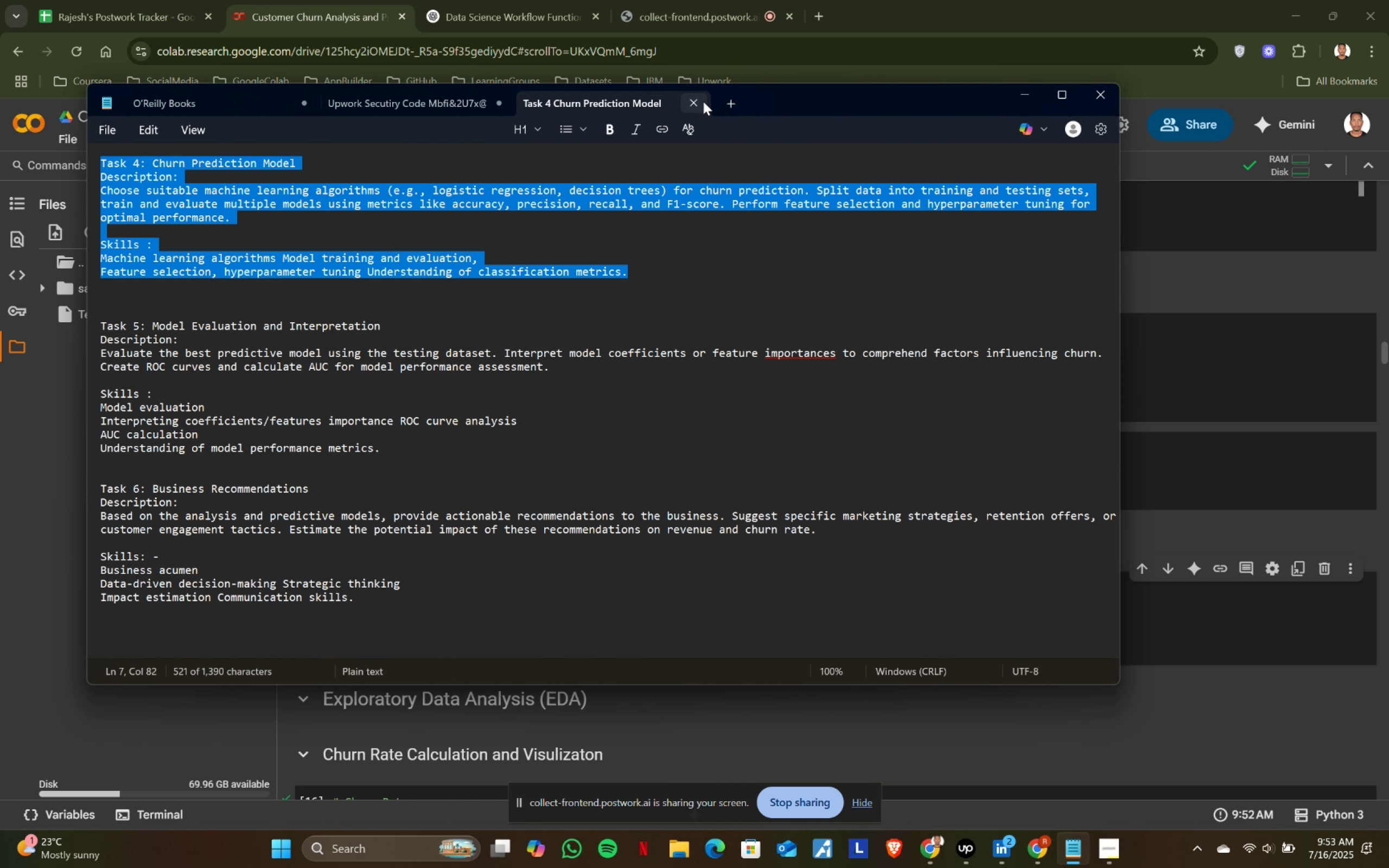 
left_click([725, 103])
 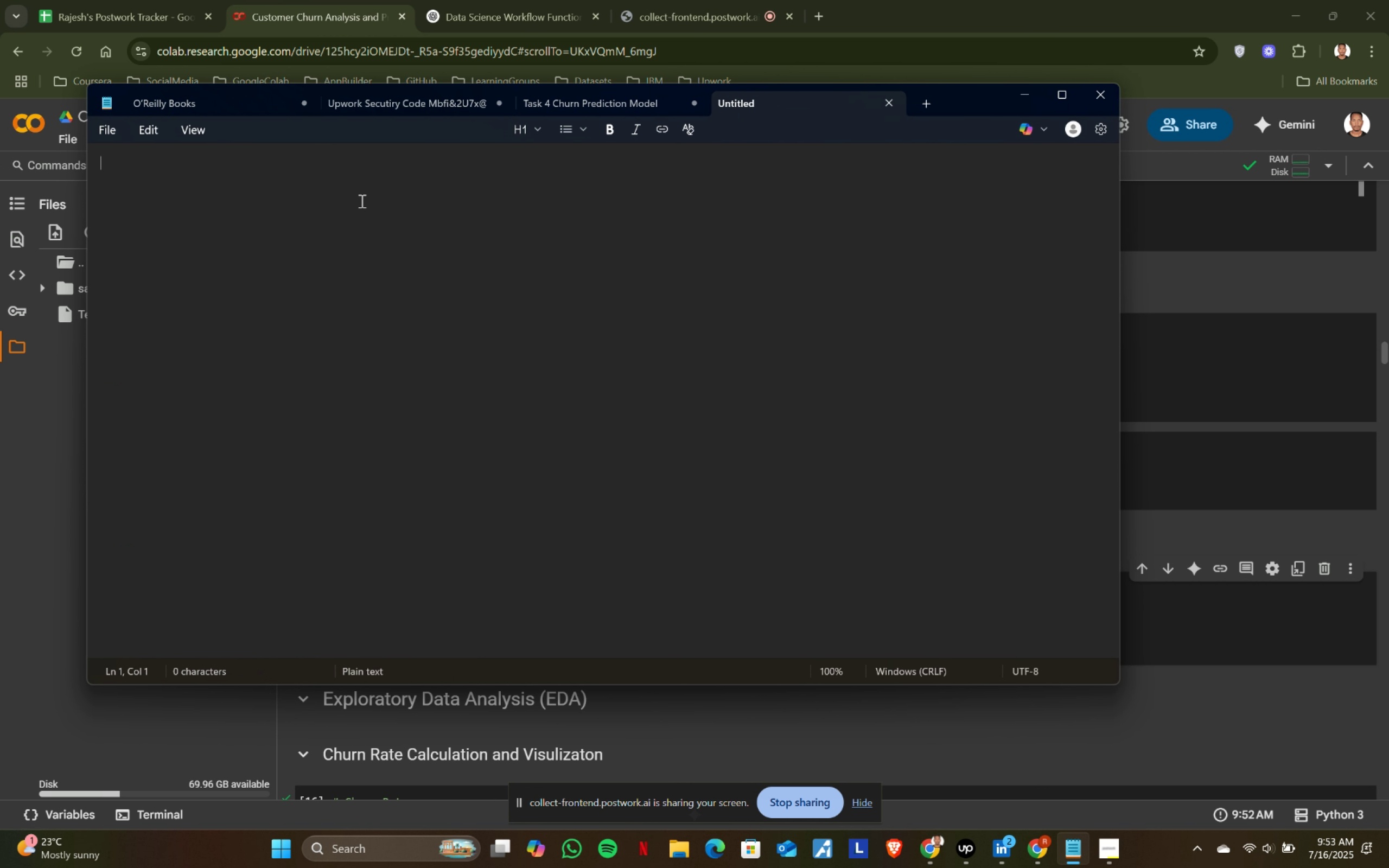 
key(Control+ControlLeft)
 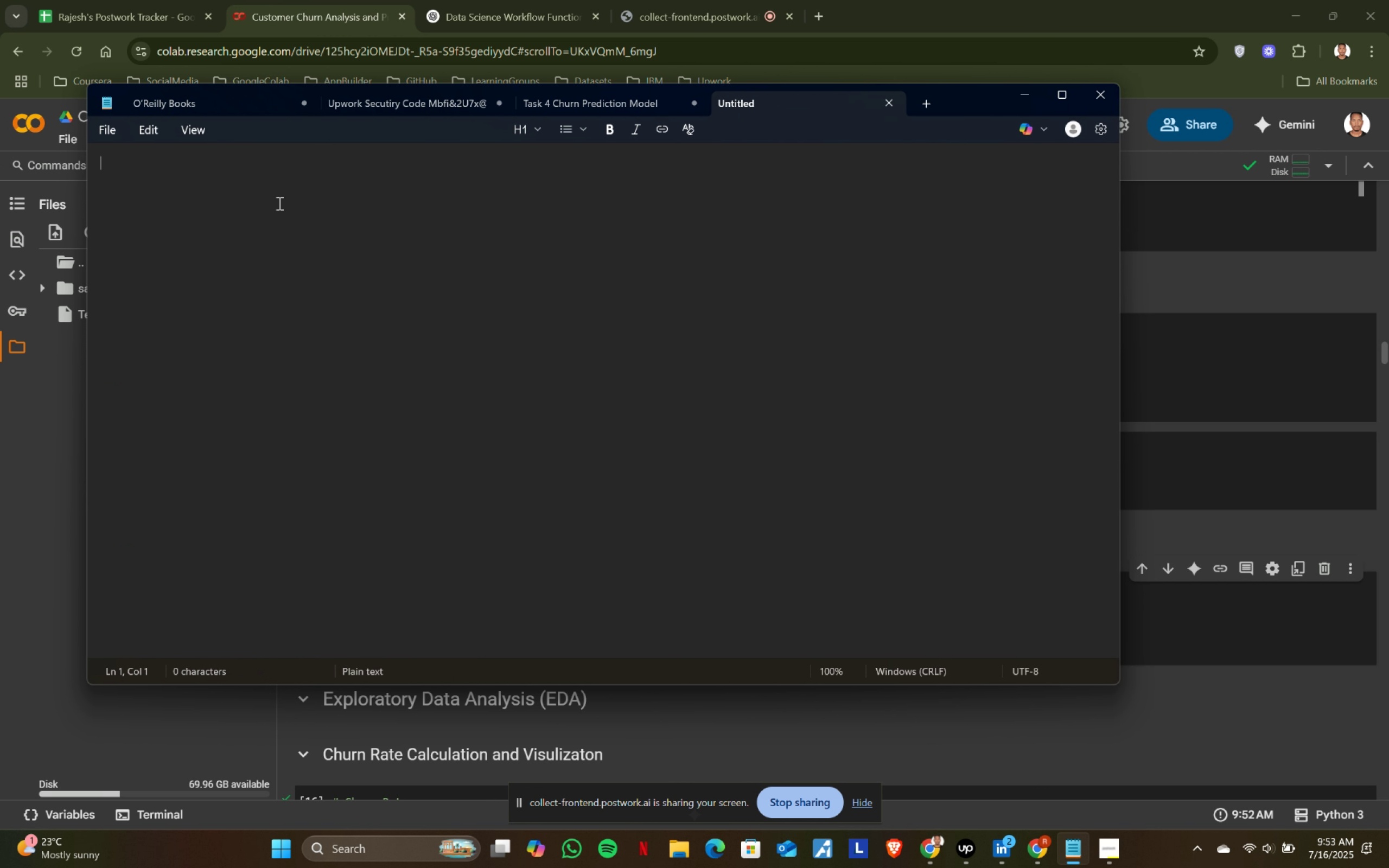 
key(Control+V)
 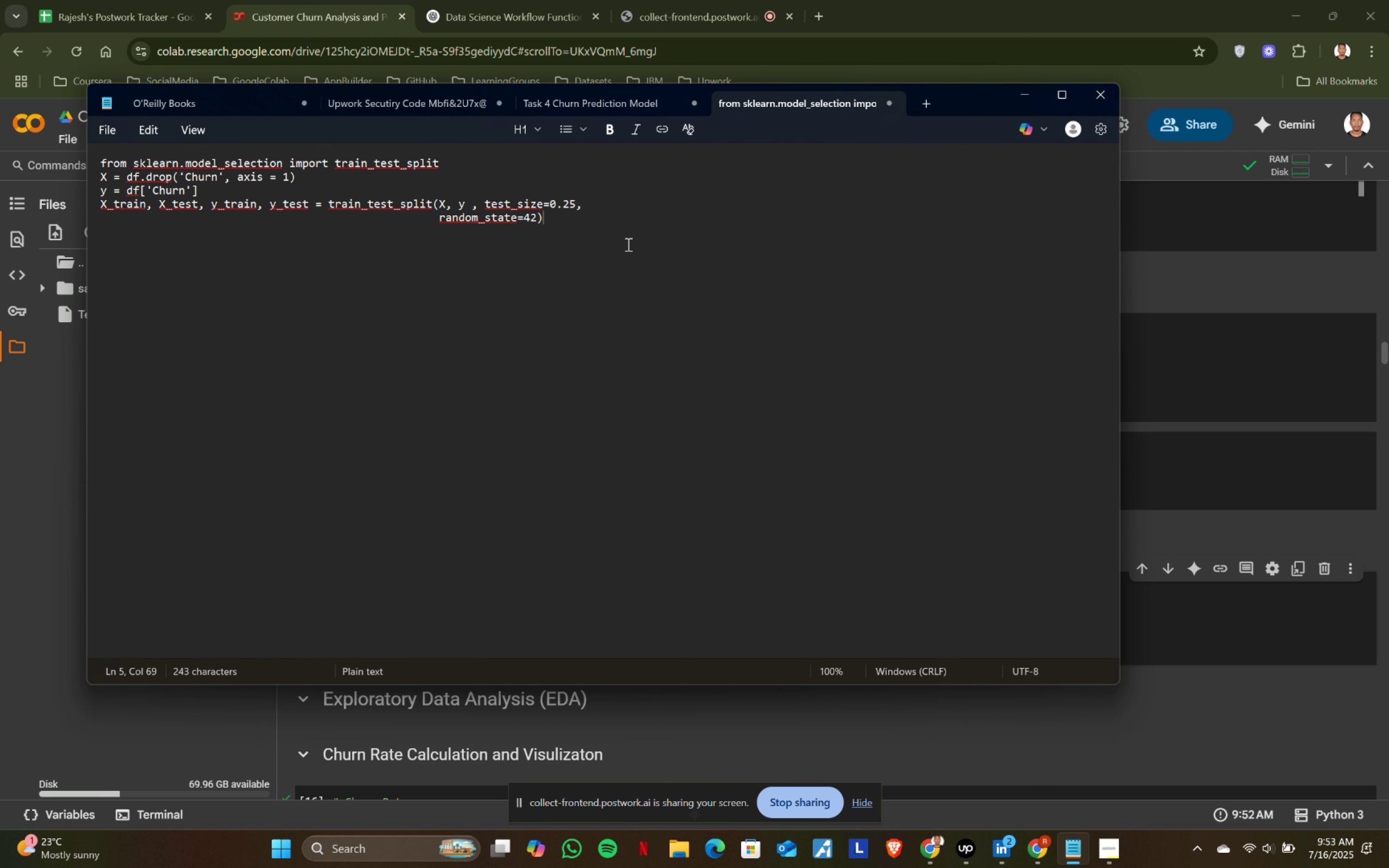 
key(Enter)
 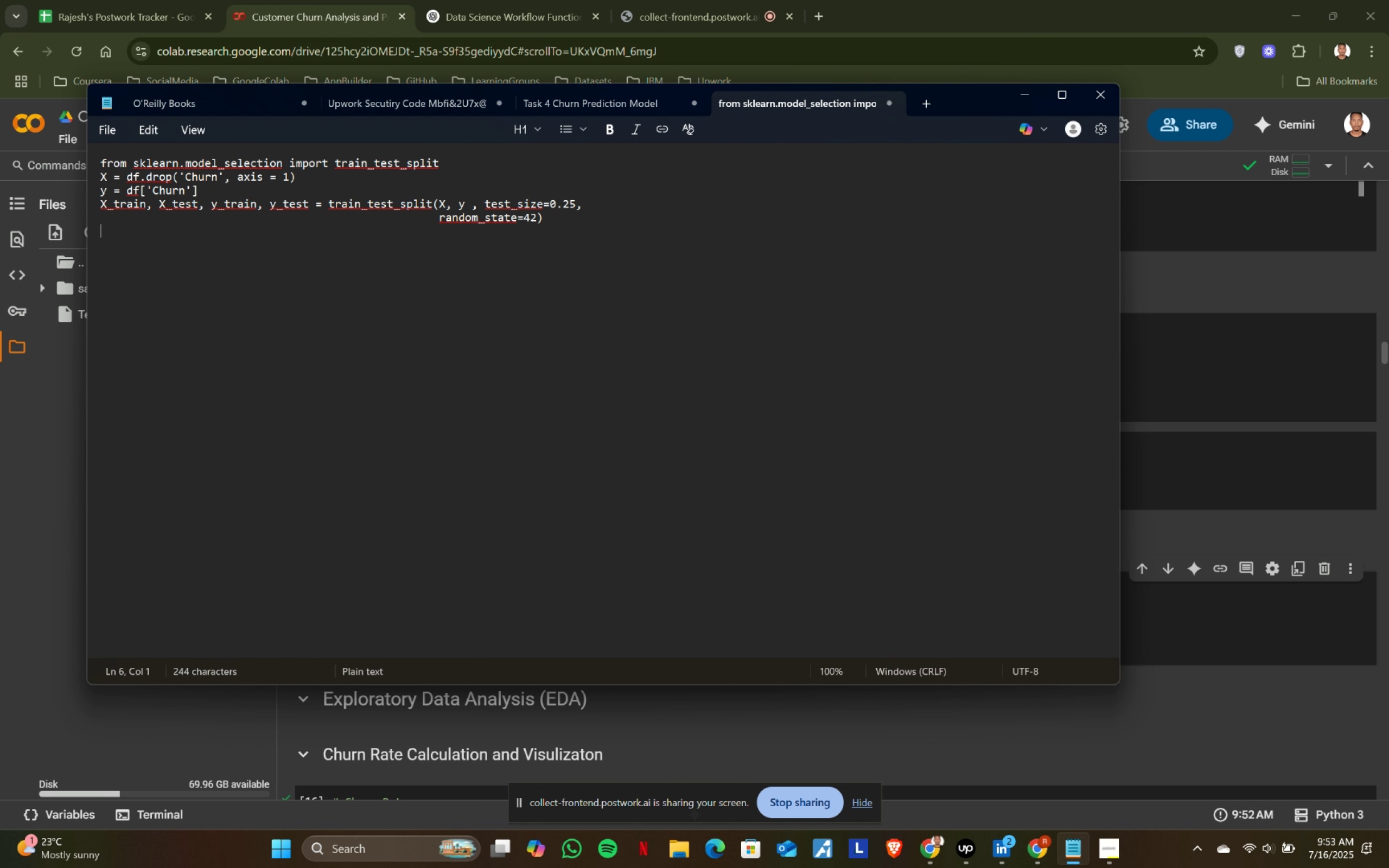 
key(Enter)
 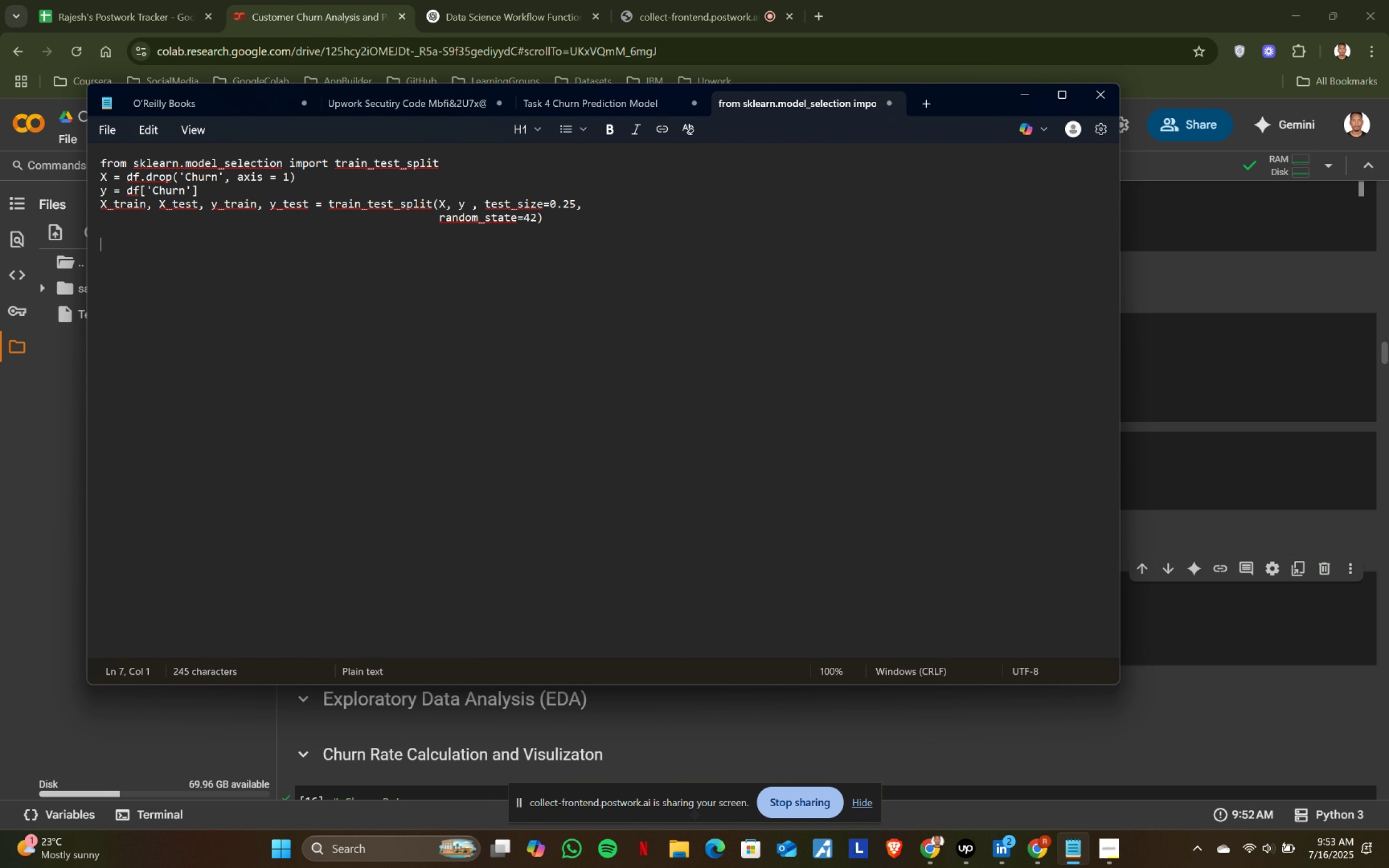 
key(Enter)
 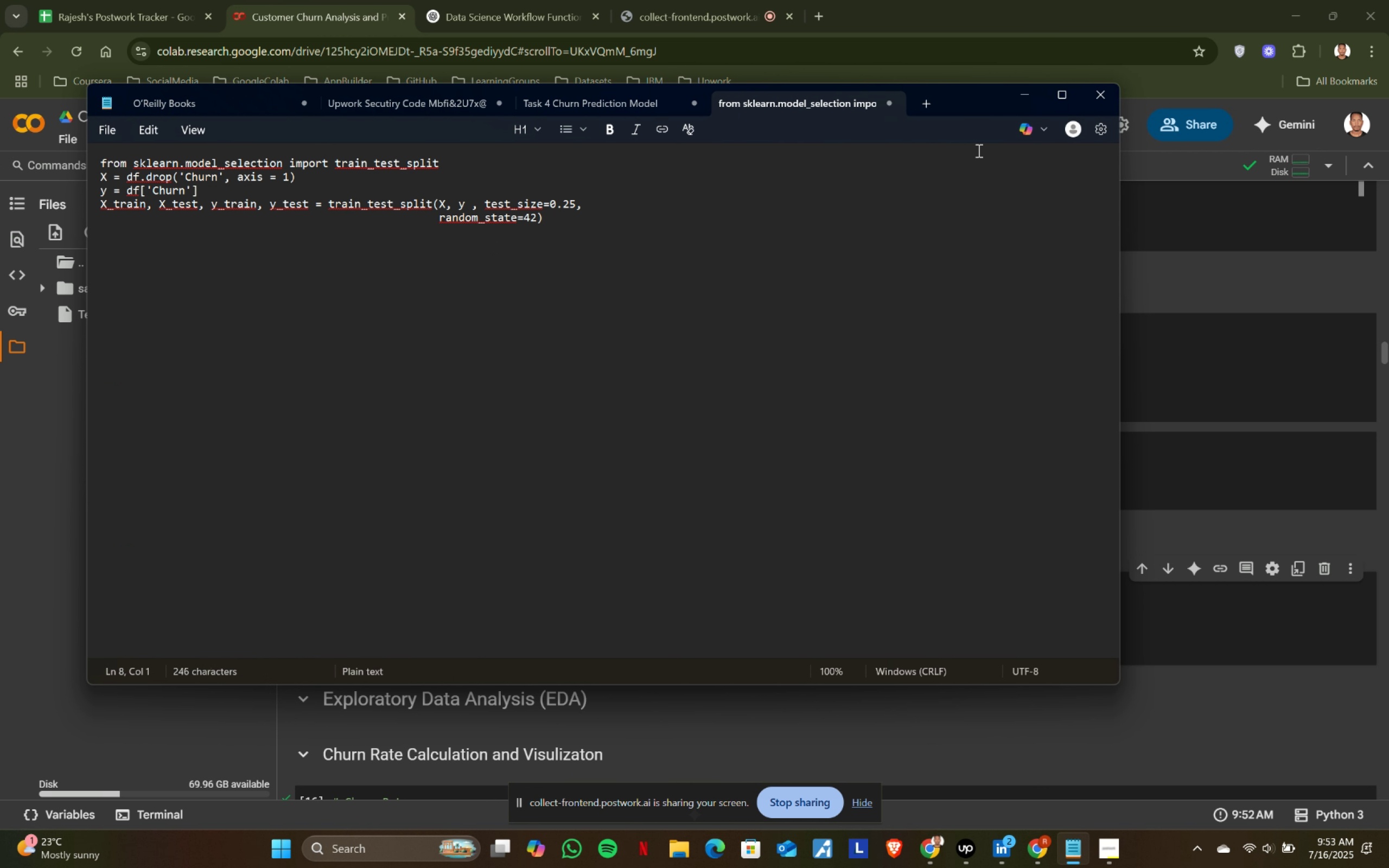 
left_click([1031, 99])
 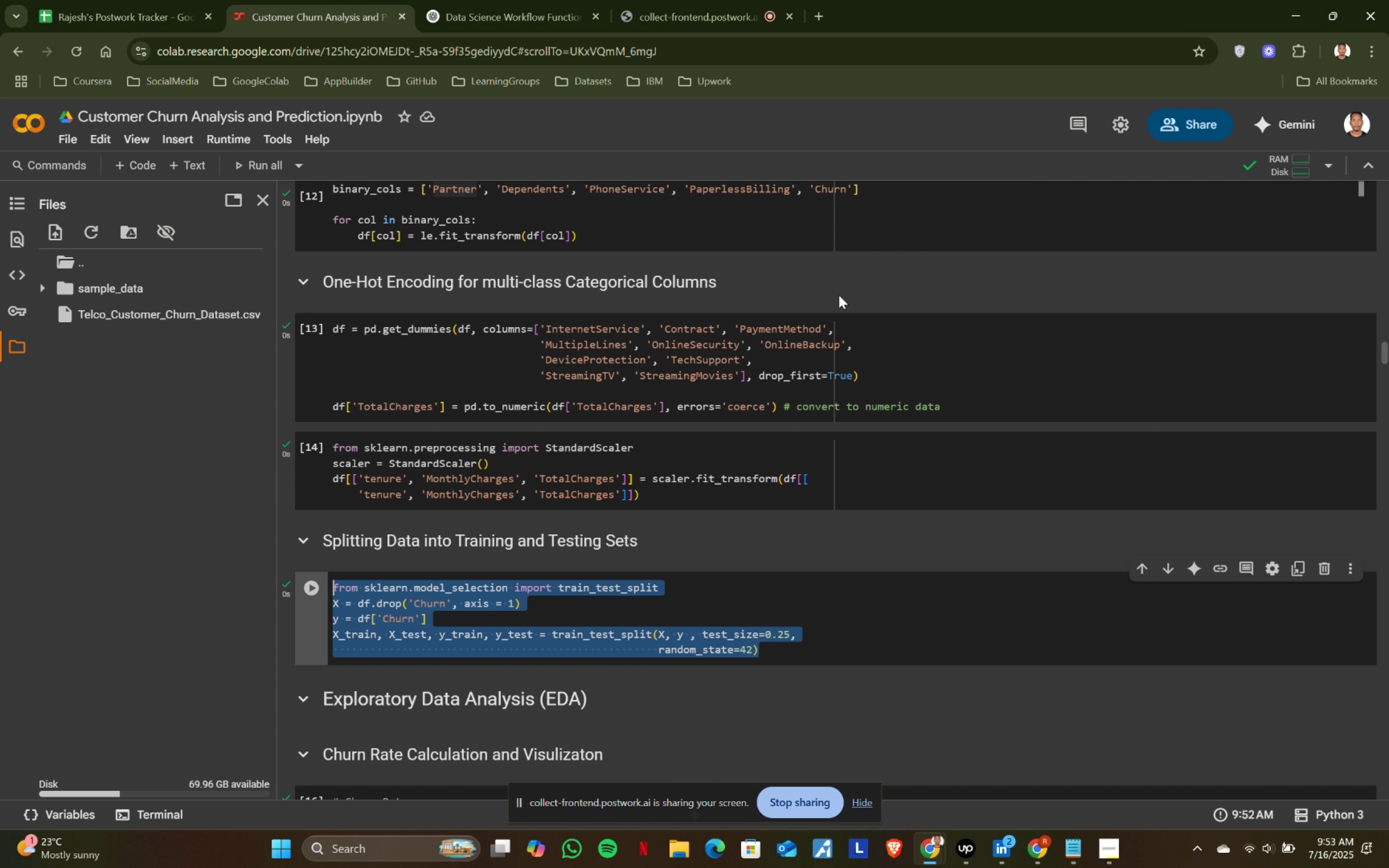 
scroll: coordinate [686, 317], scroll_direction: up, amount: 1.0
 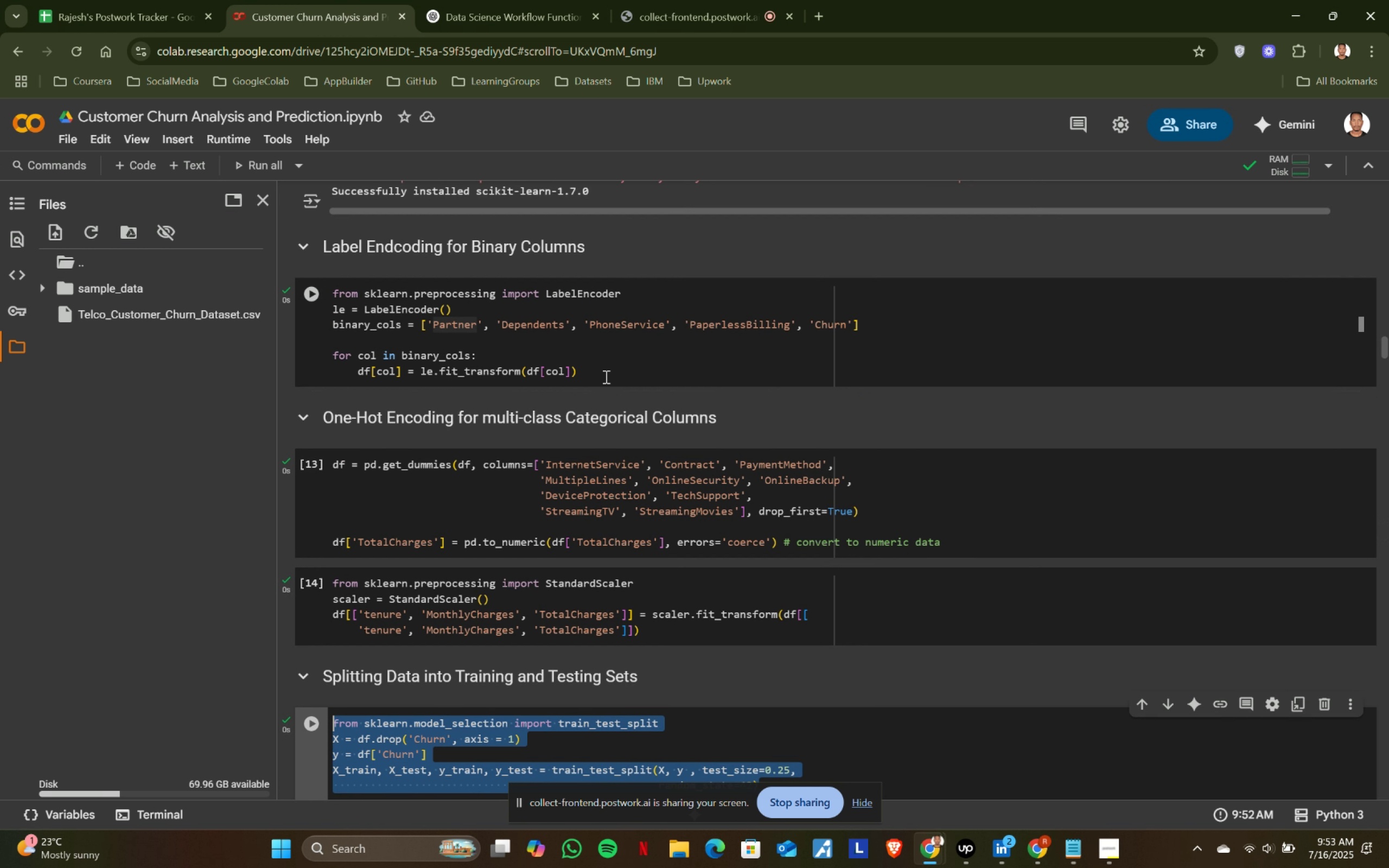 
left_click([648, 534])
 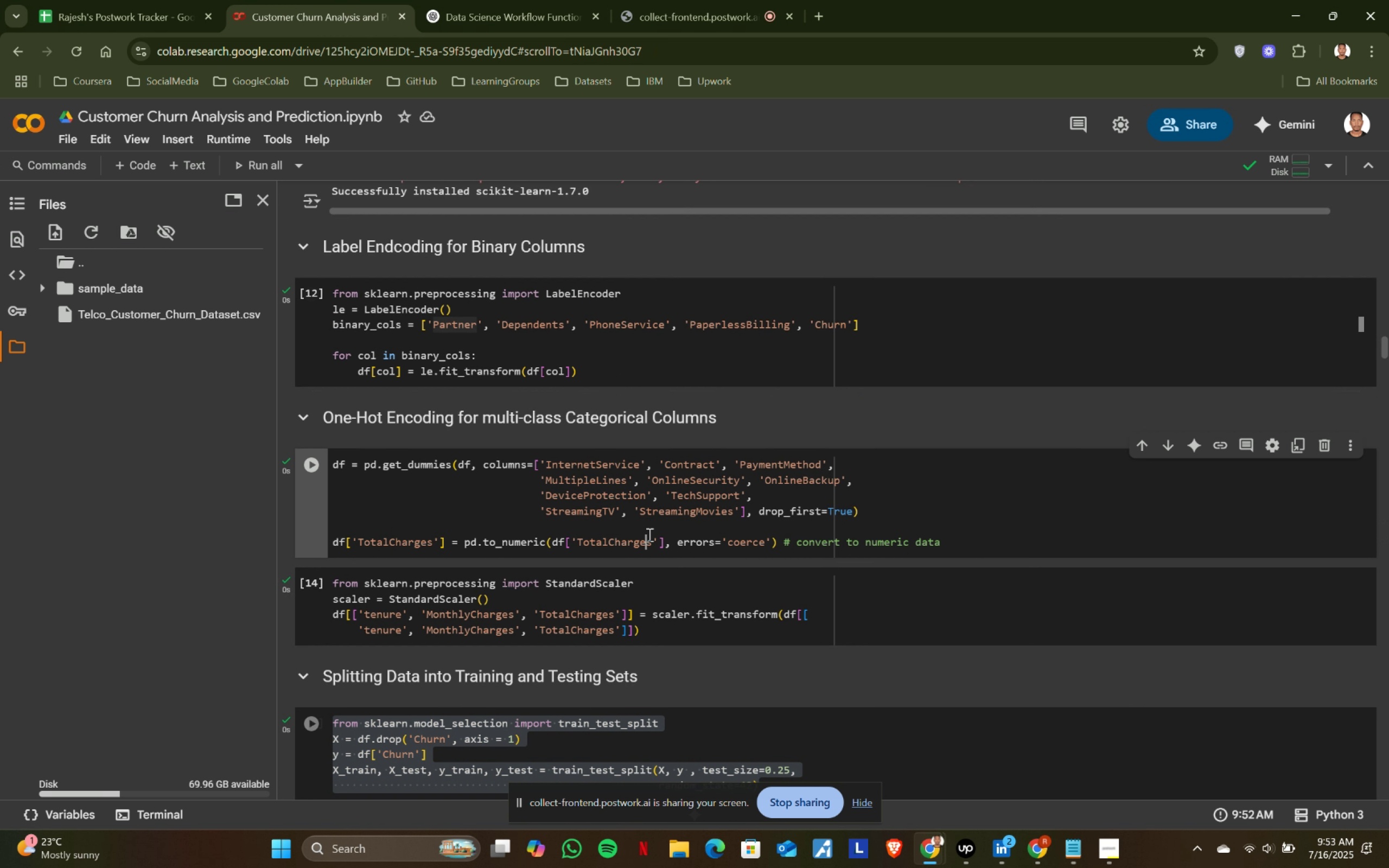 
key(Control+ControlLeft)
 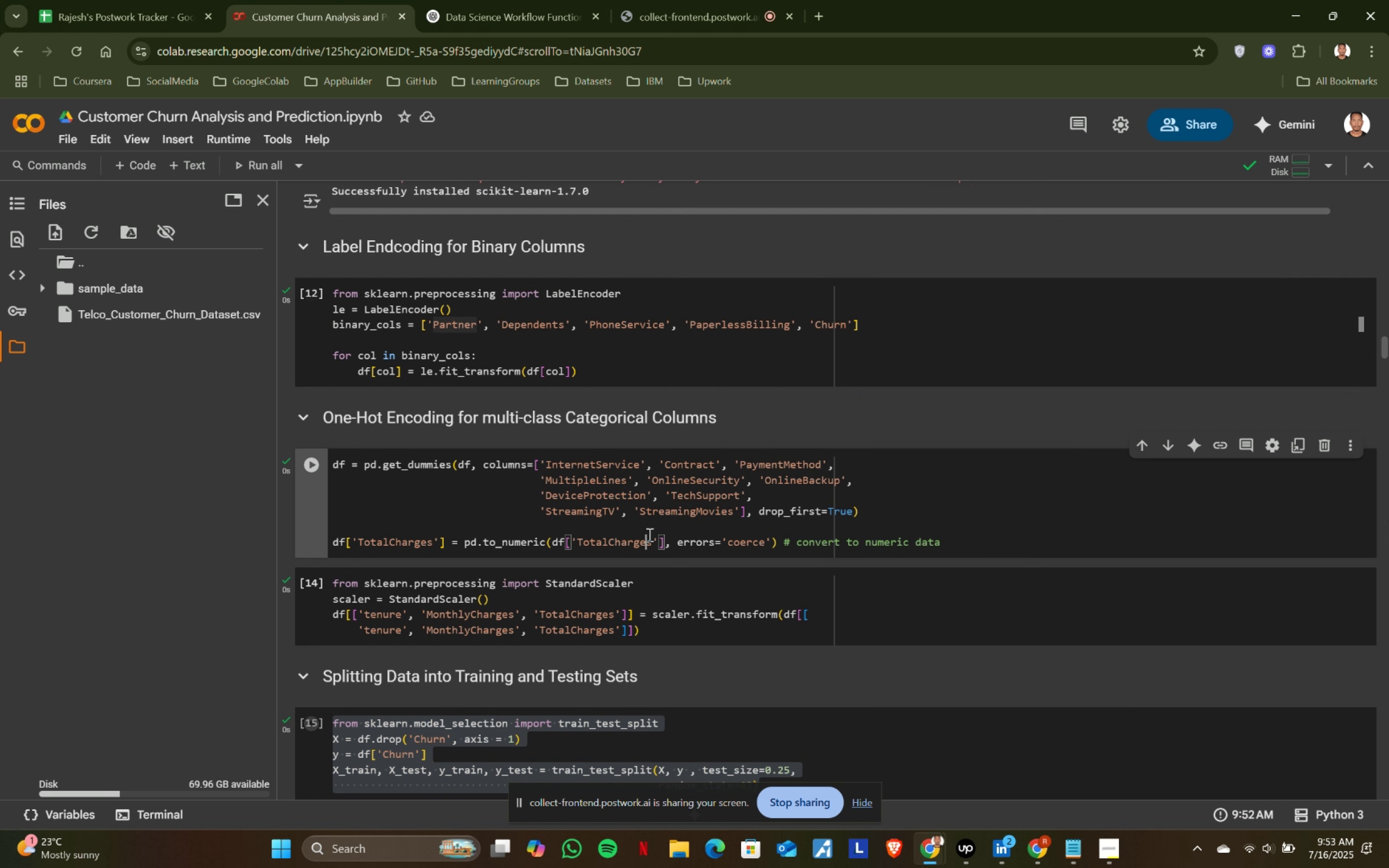 
key(Control+A)
 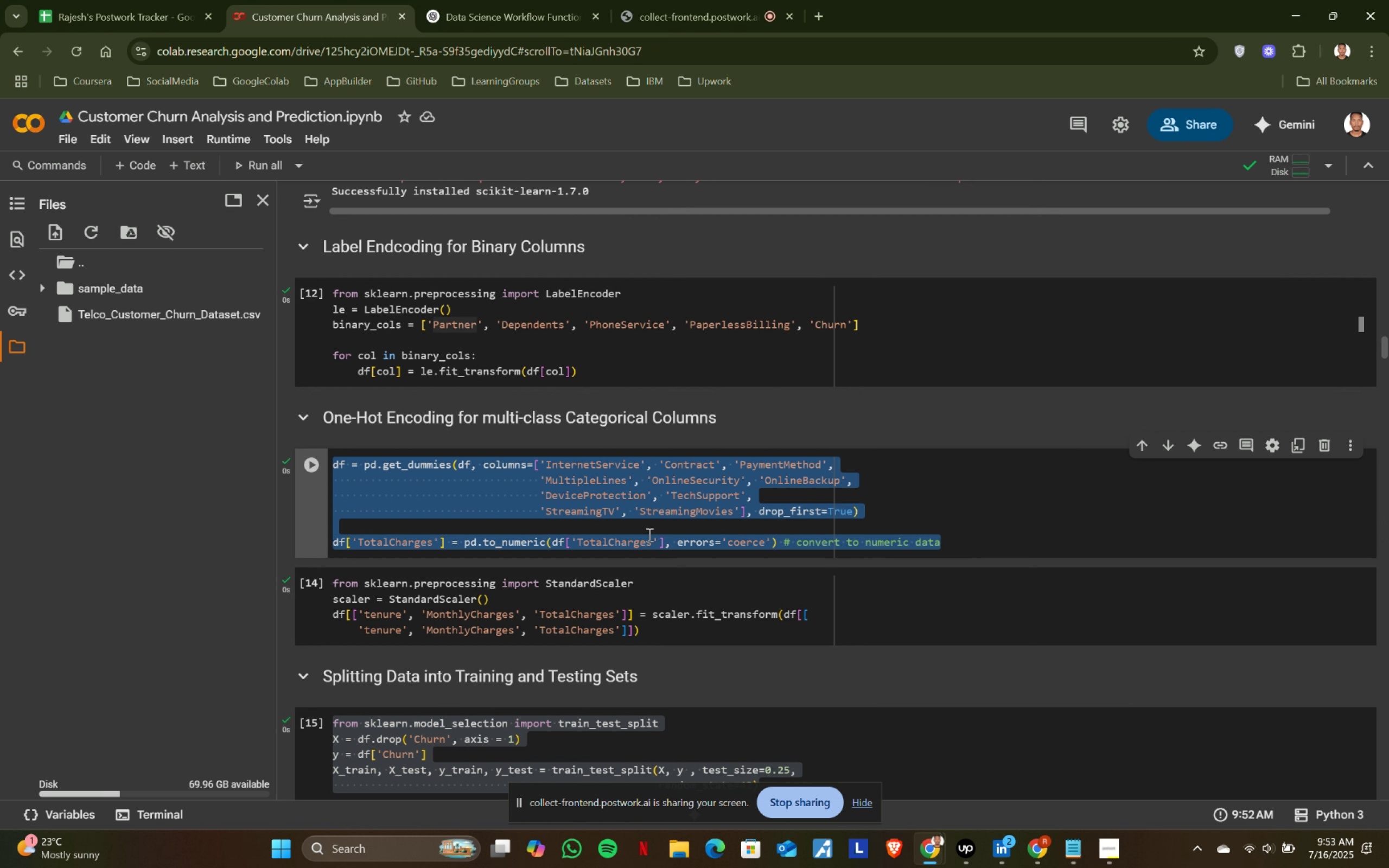 
key(Control+C)
 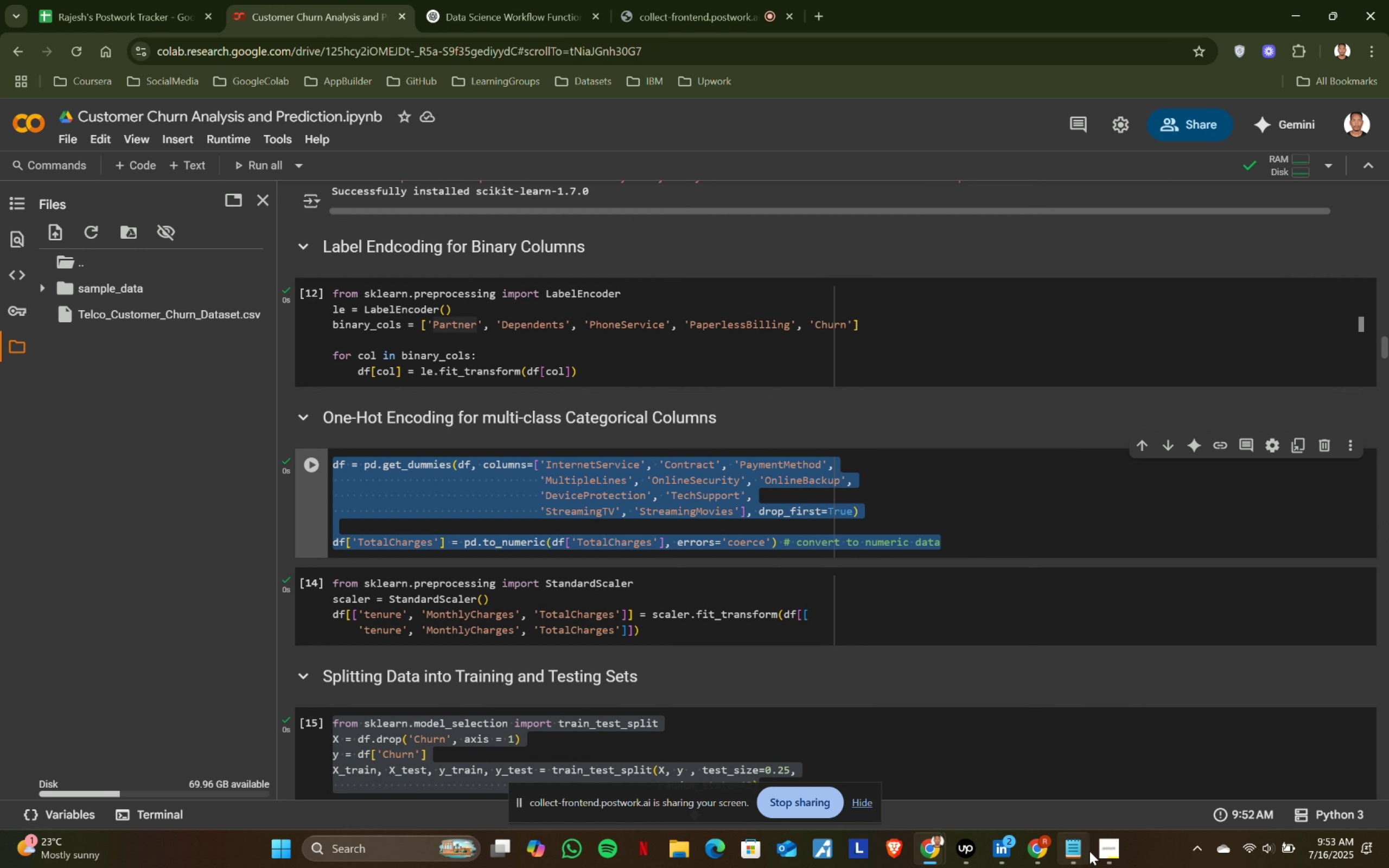 
left_click([1088, 854])
 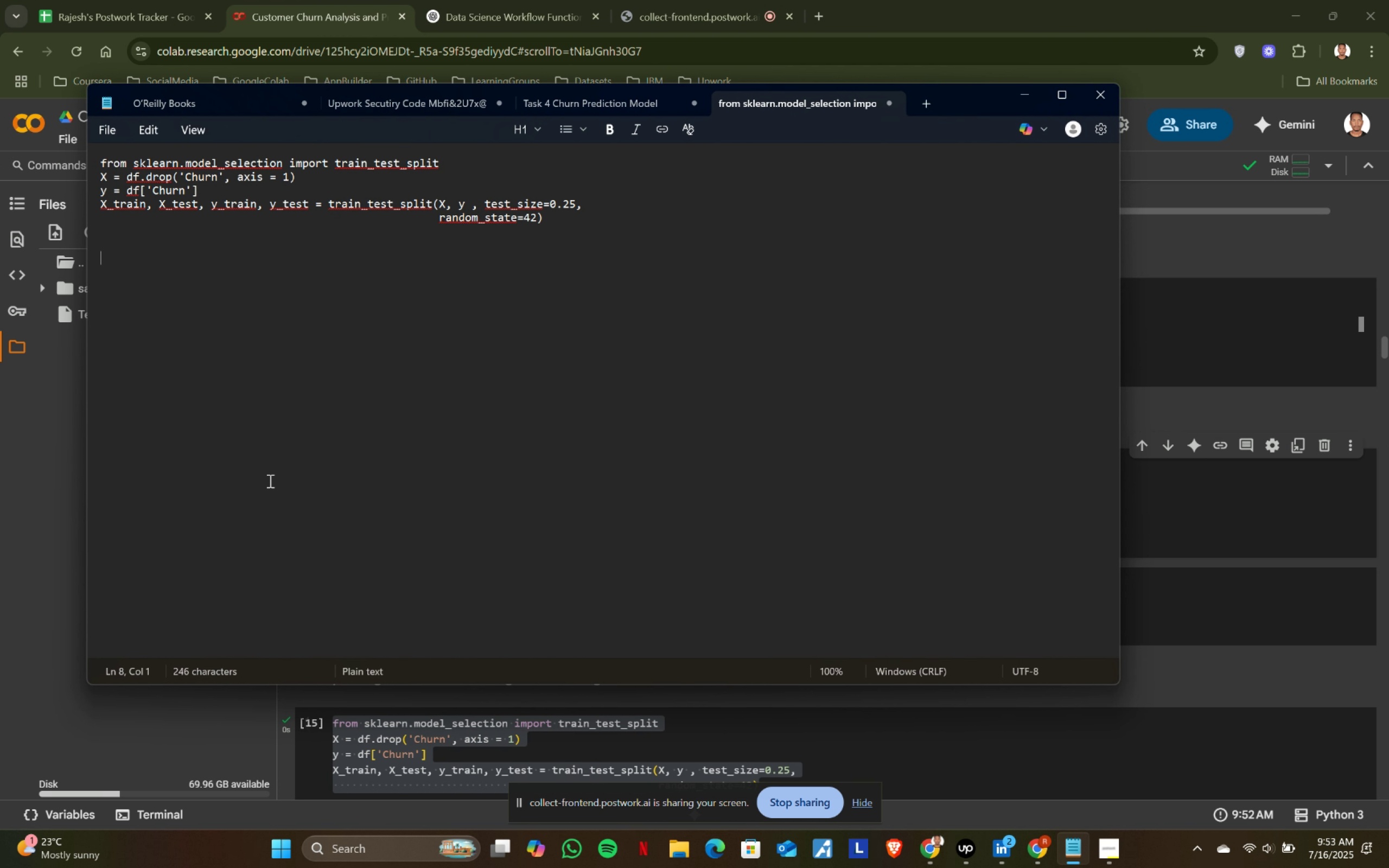 
key(Control+ControlLeft)
 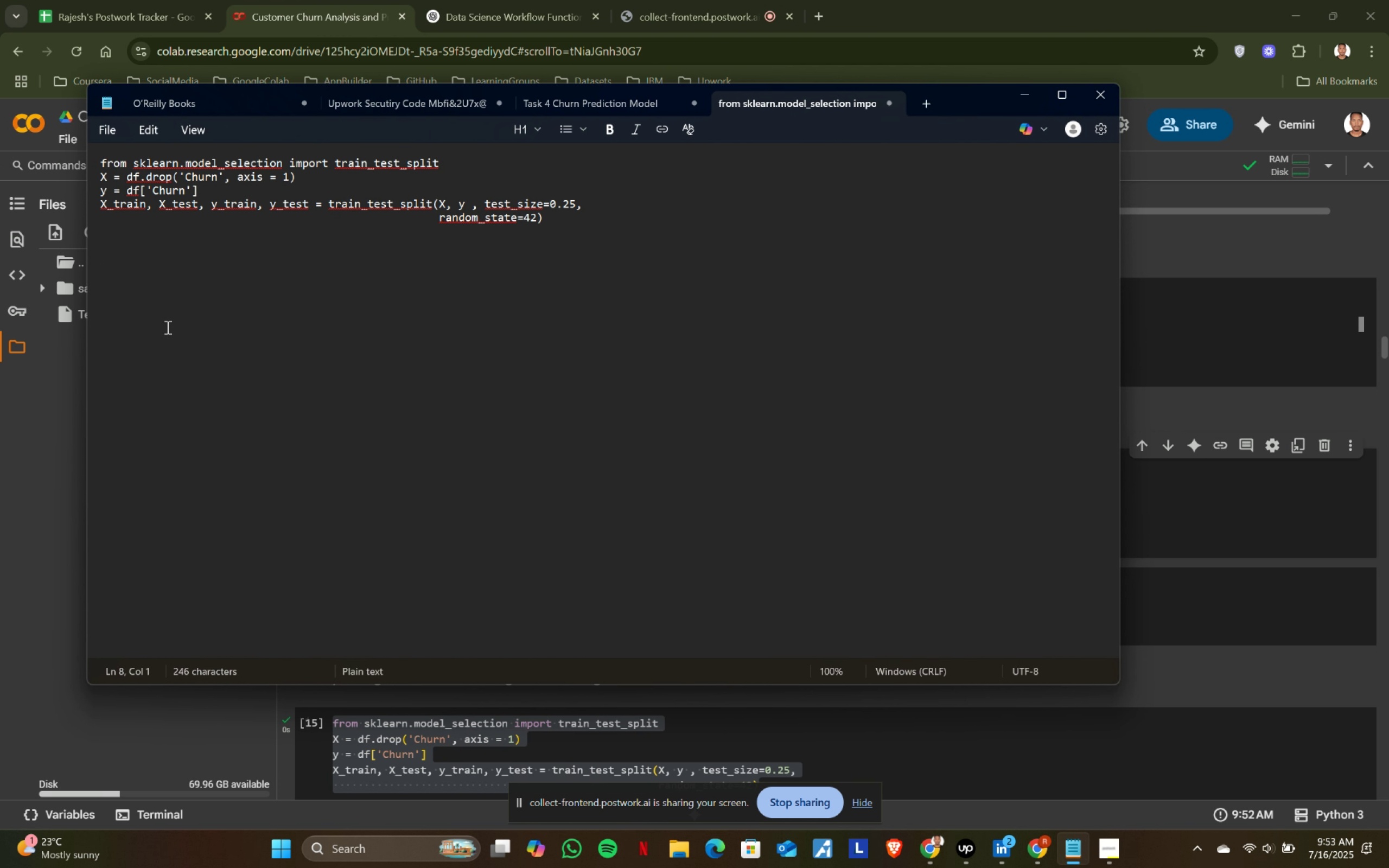 
key(Control+V)
 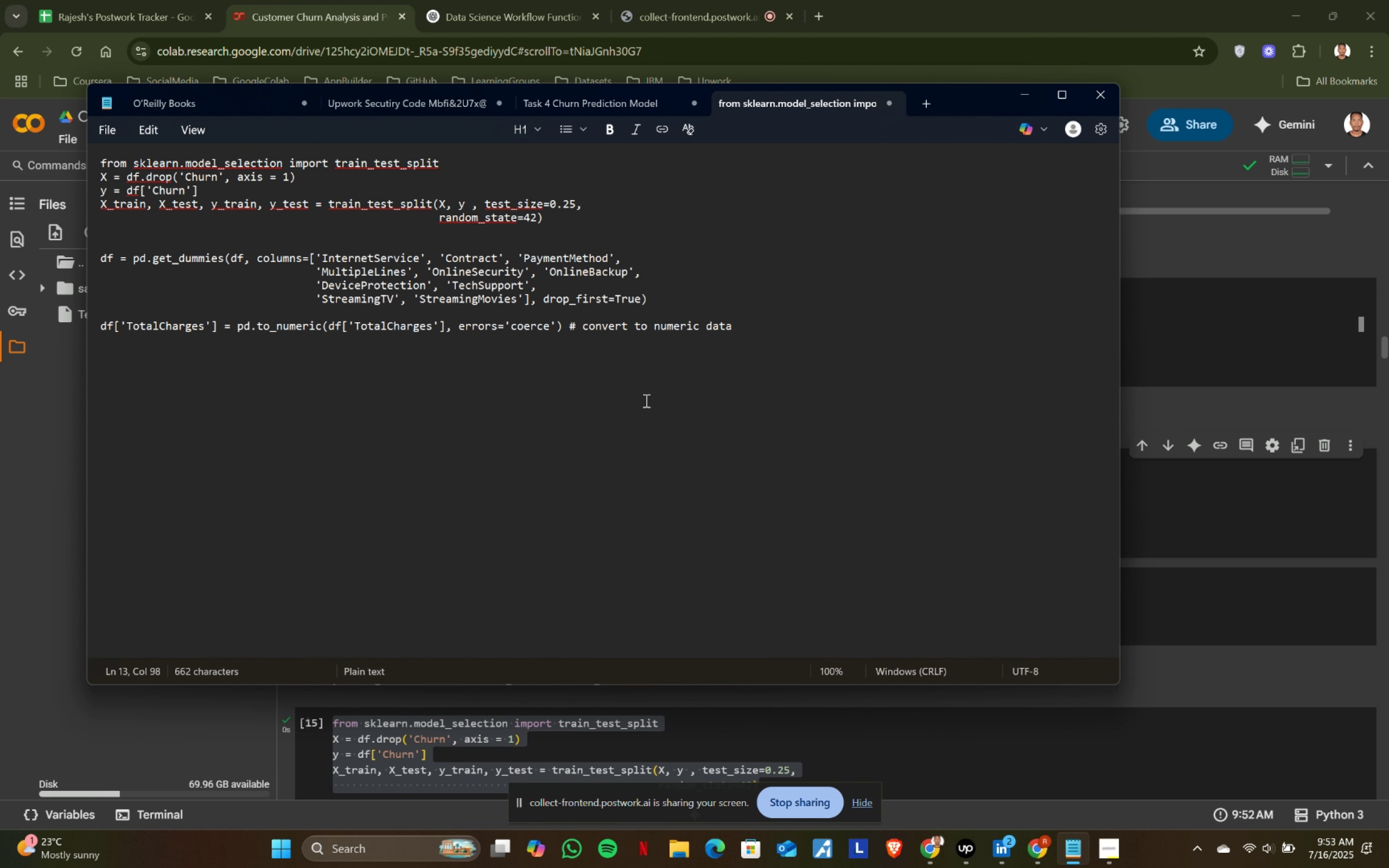 
key(Enter)
 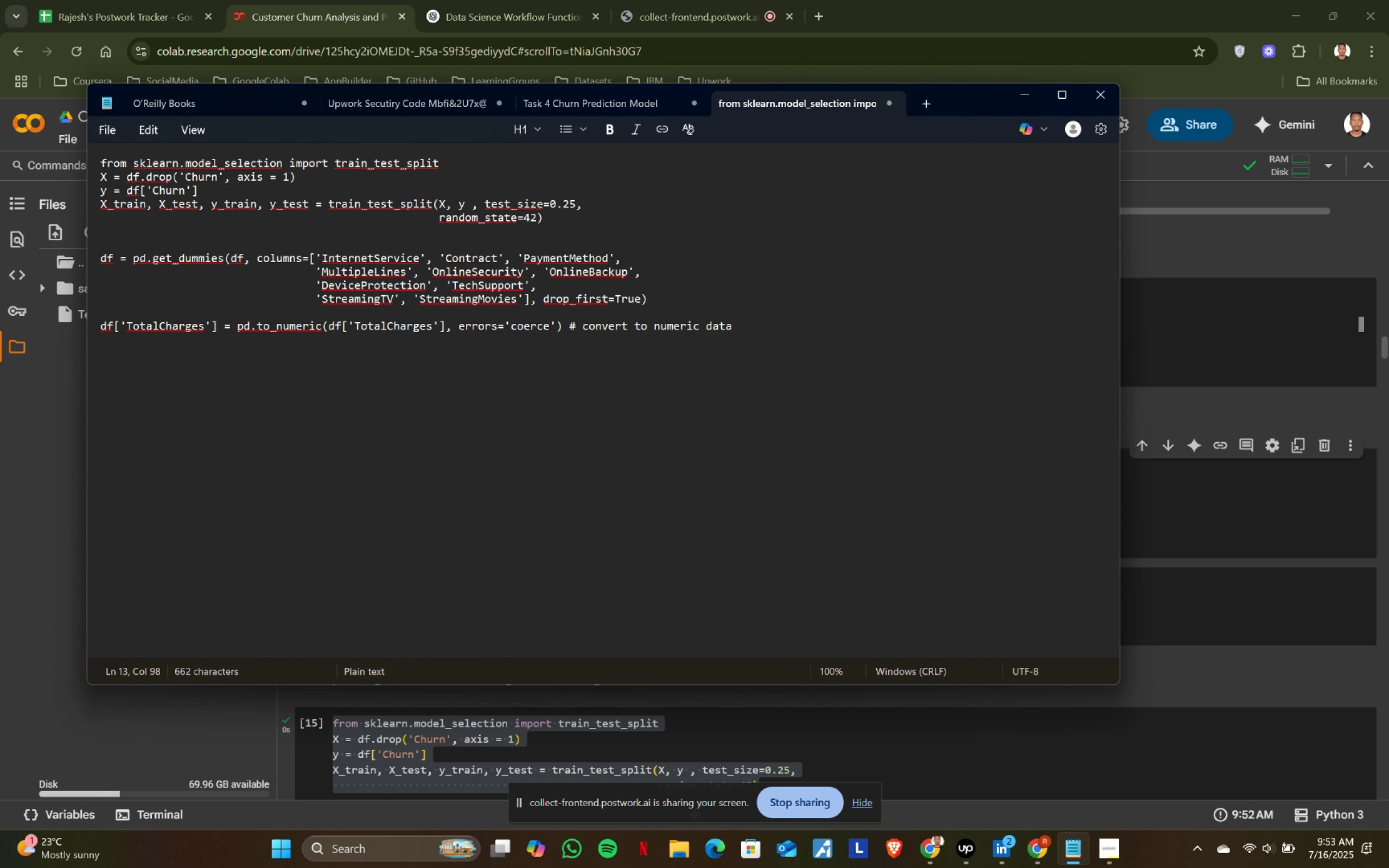 
key(Enter)
 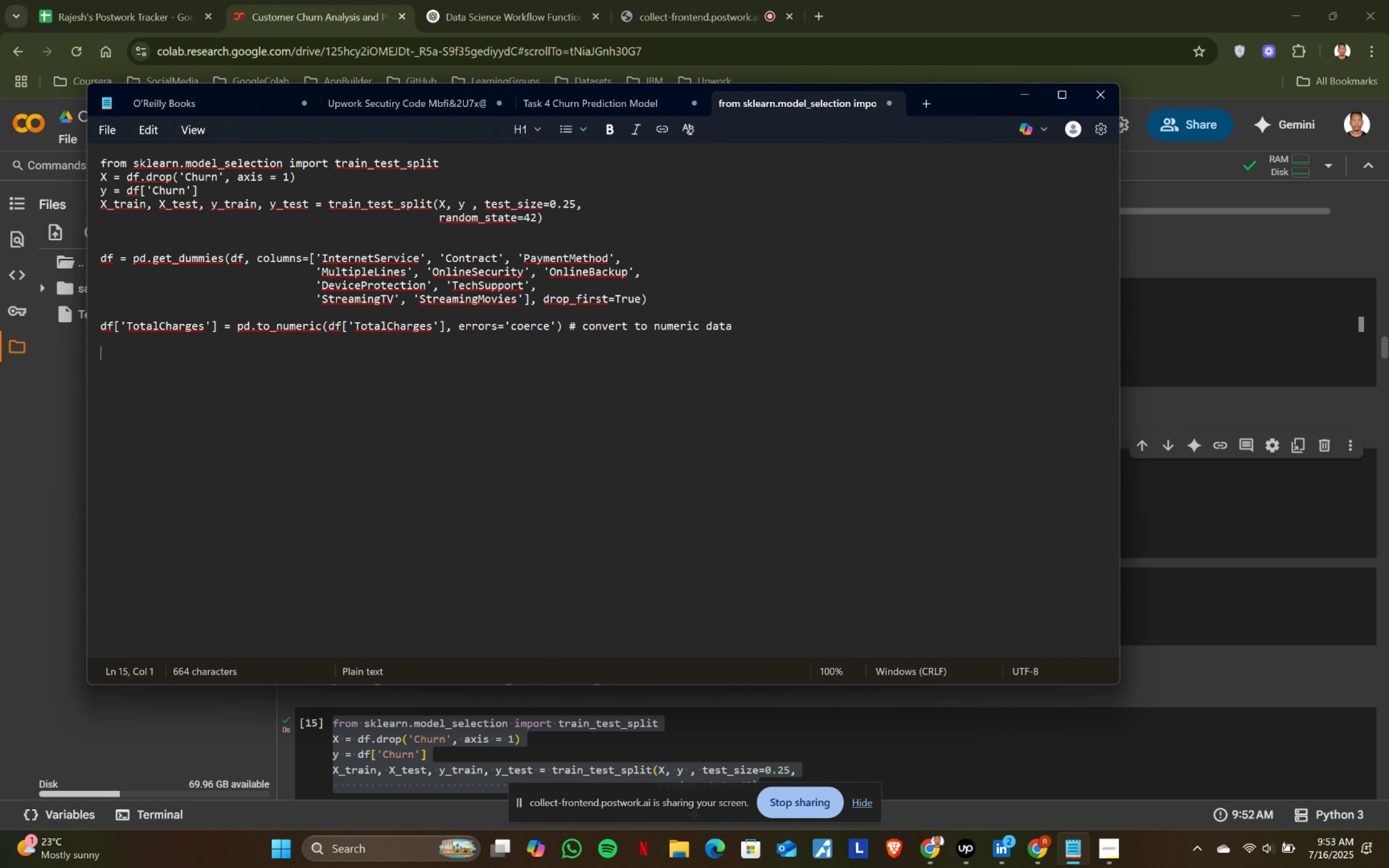 
key(Enter)
 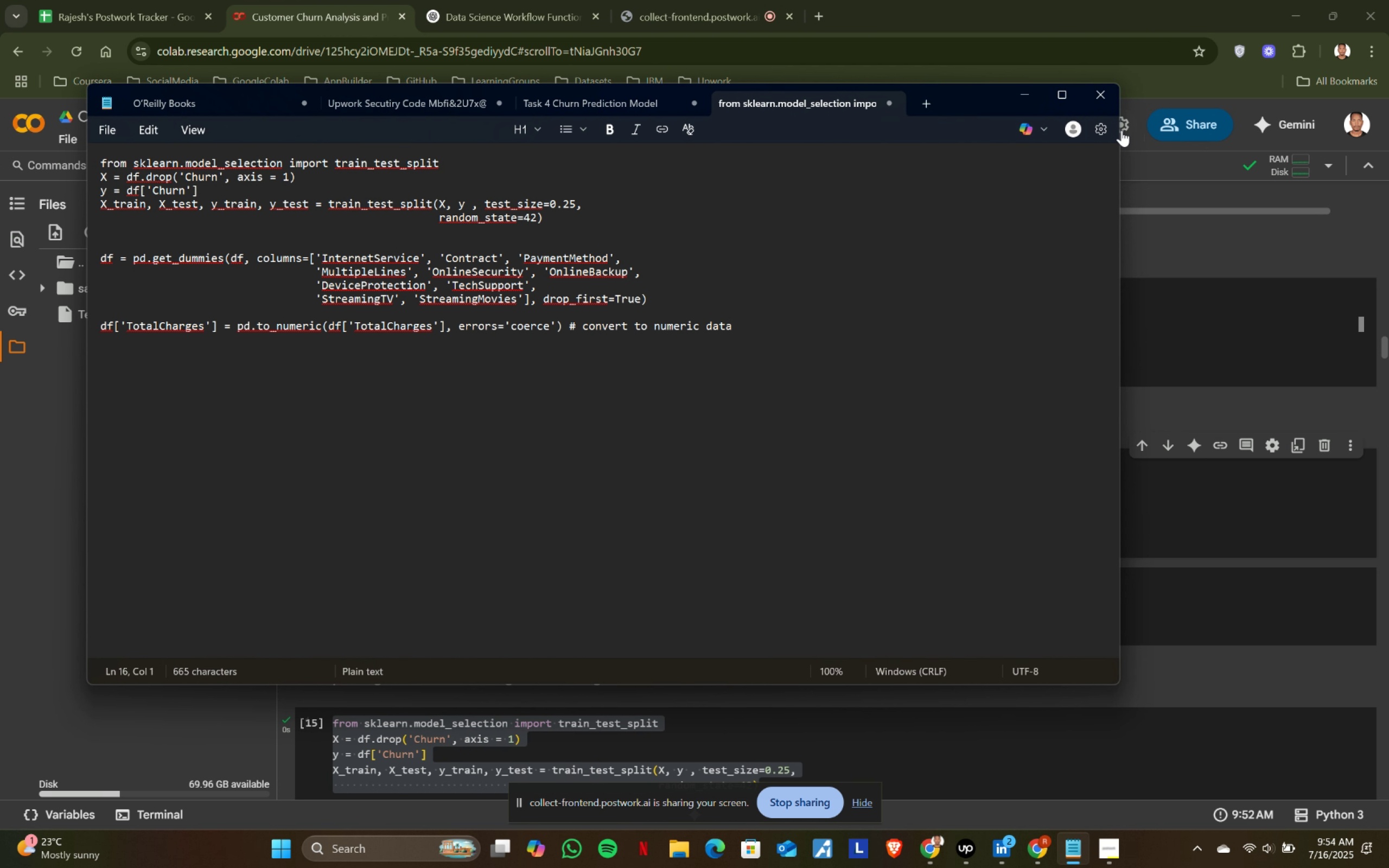 
left_click([1010, 87])
 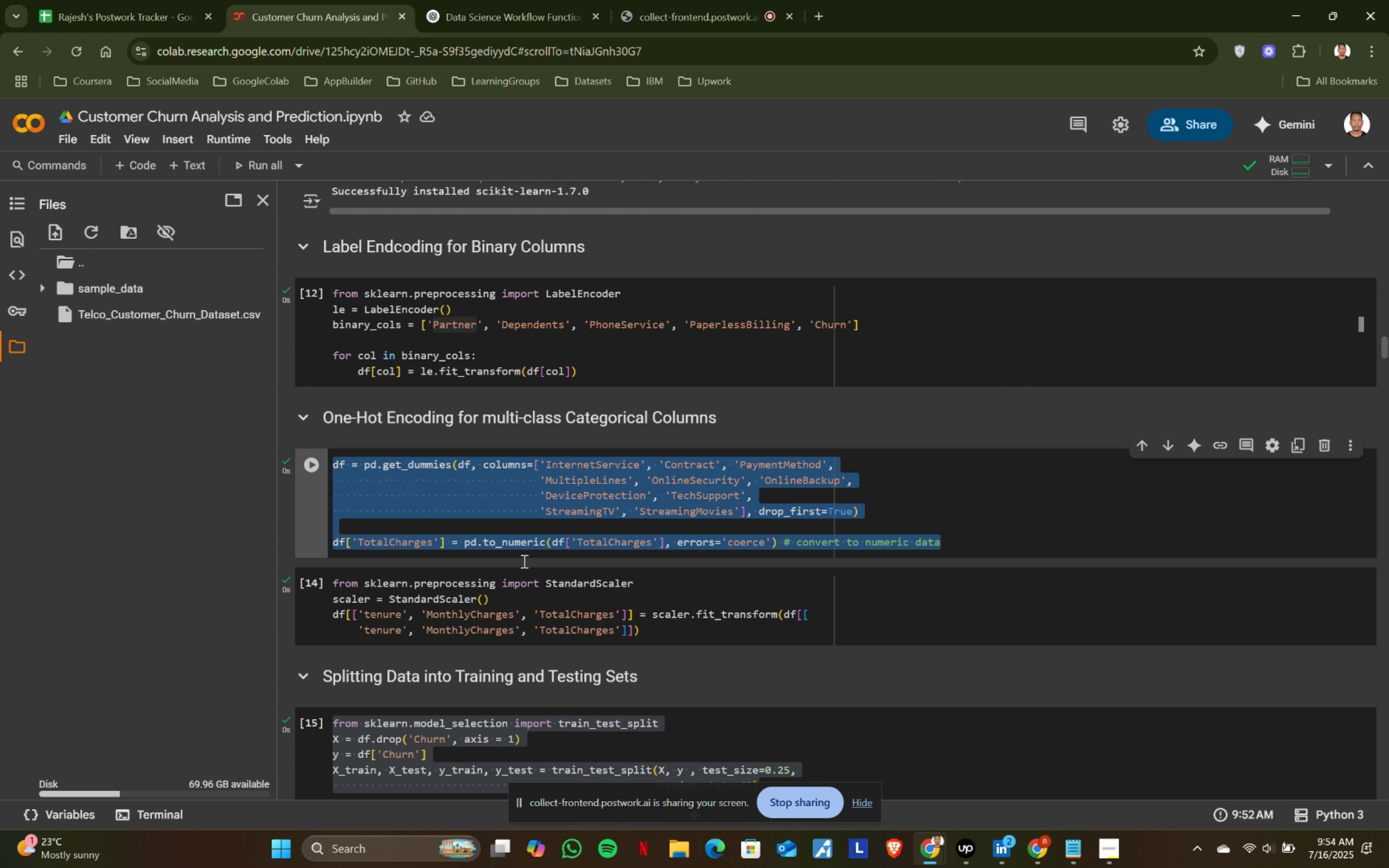 
left_click([513, 620])
 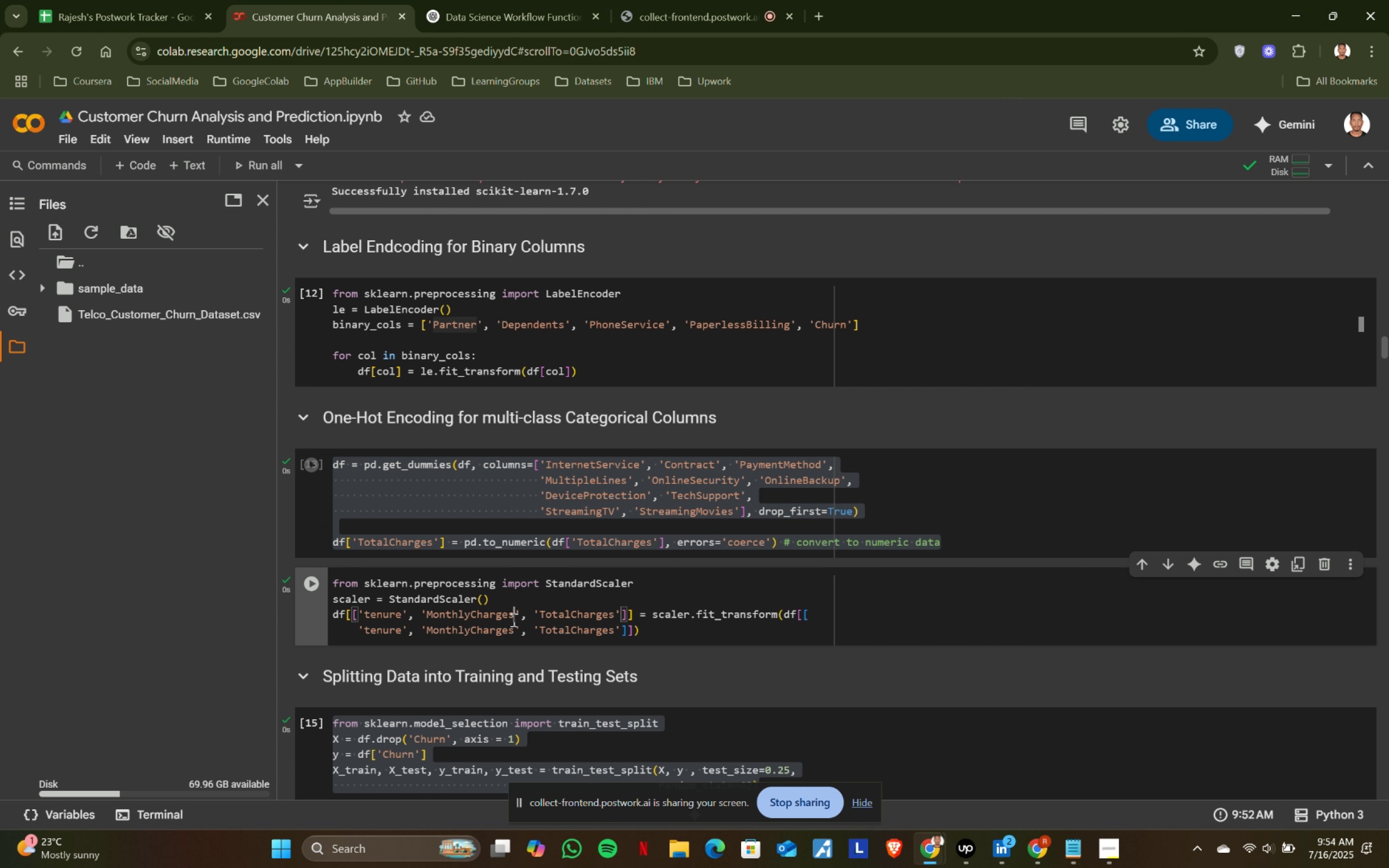 
key(Control+ControlLeft)
 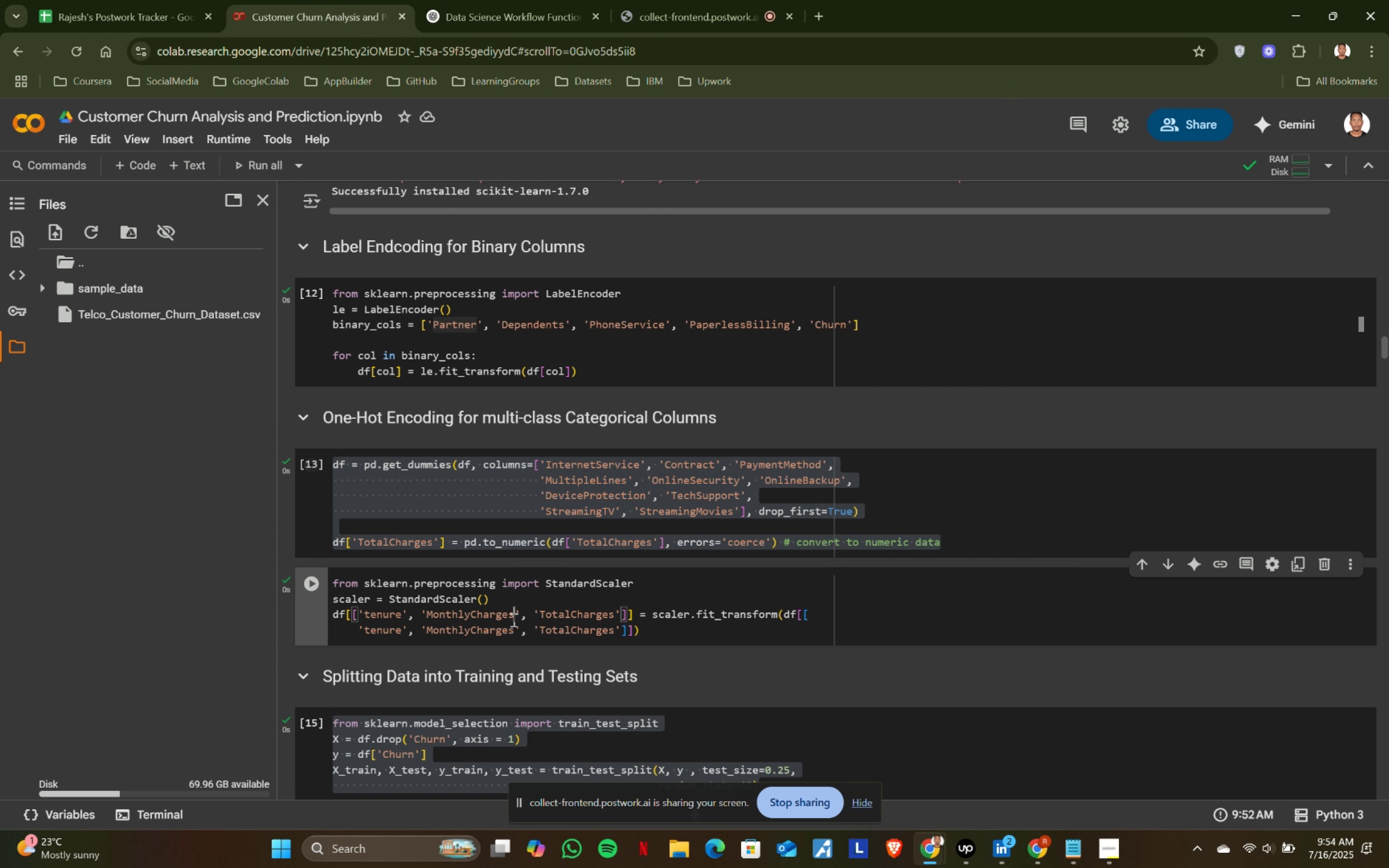 
key(Control+A)
 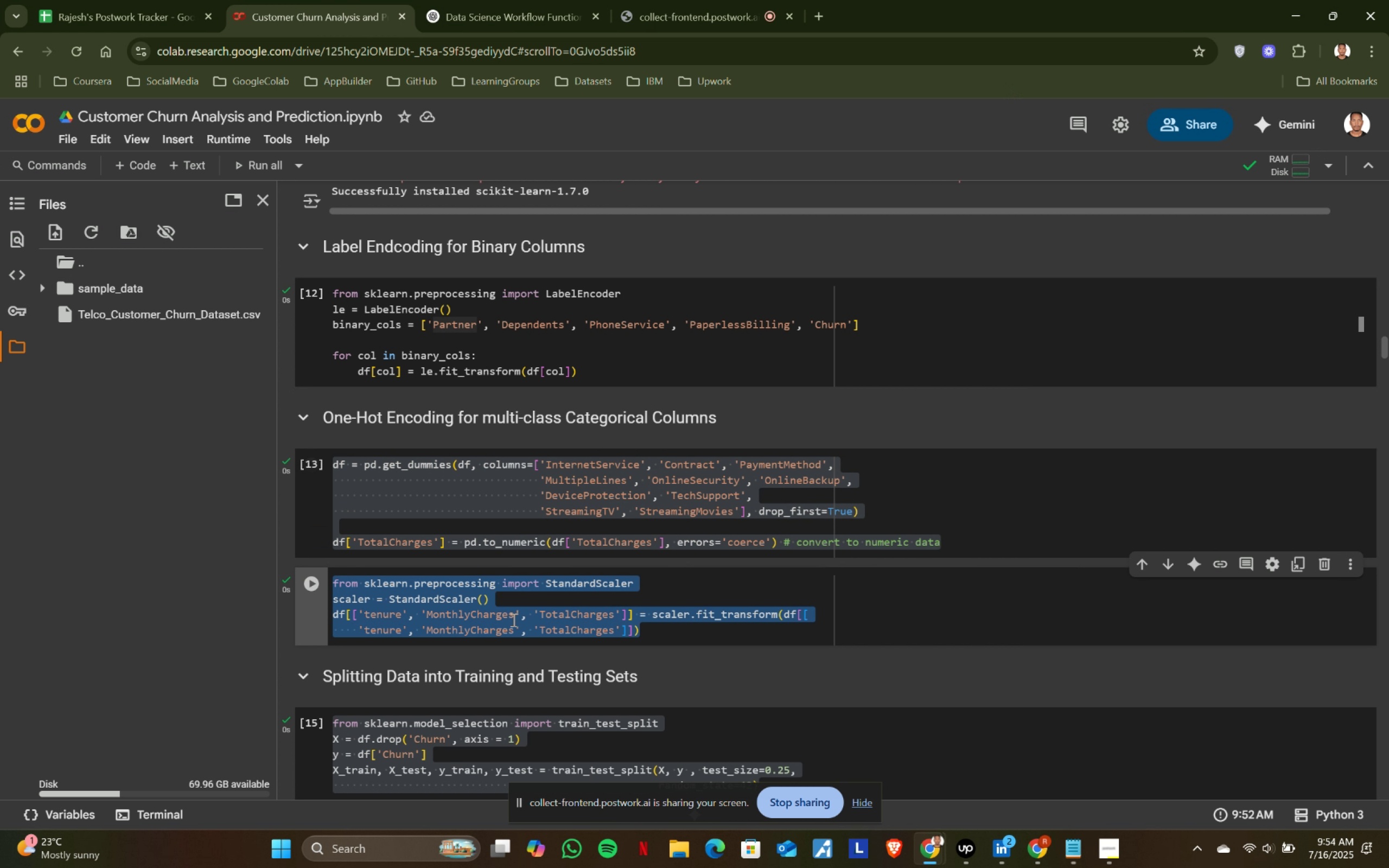 
key(Control+ControlLeft)
 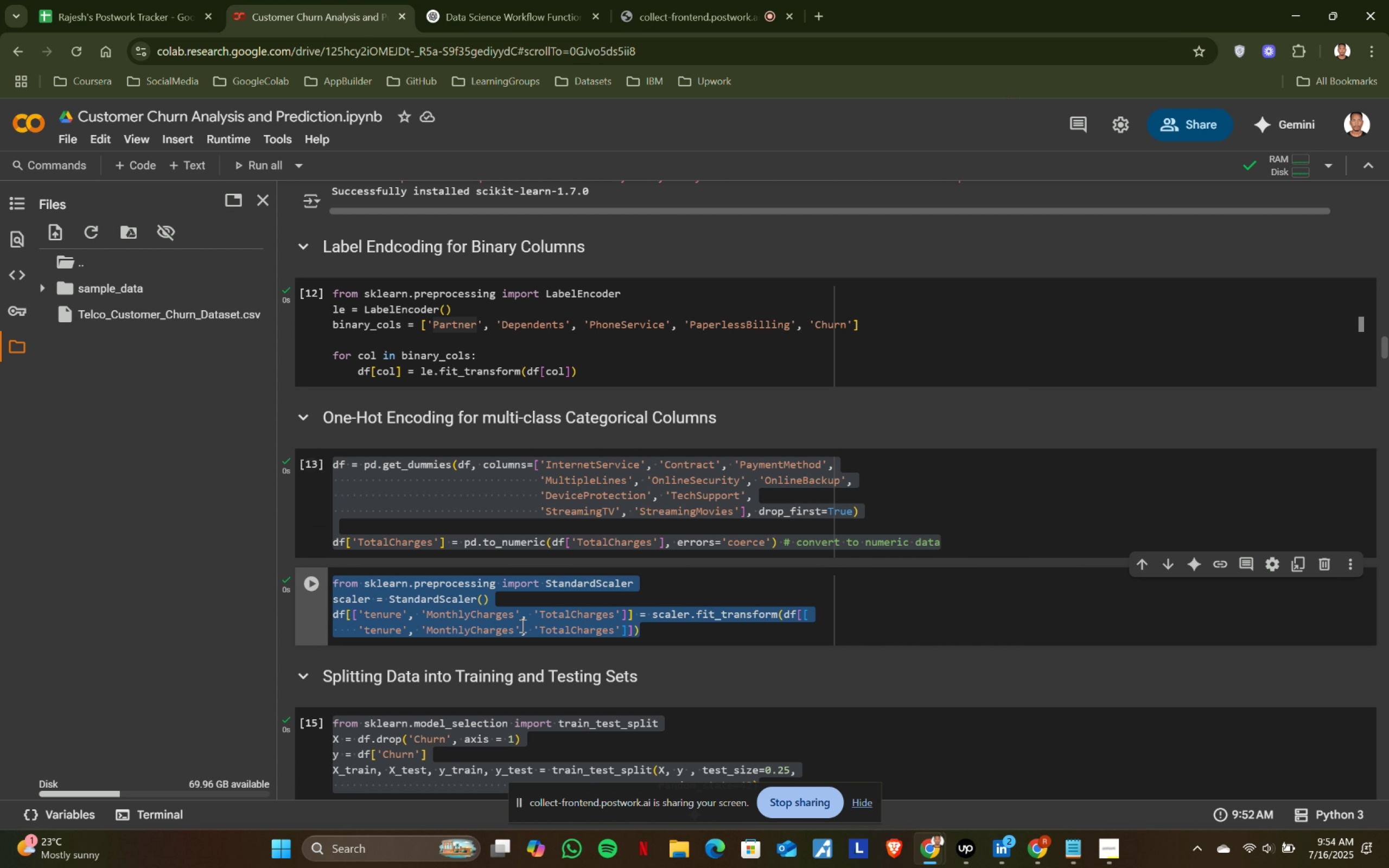 
key(Control+C)
 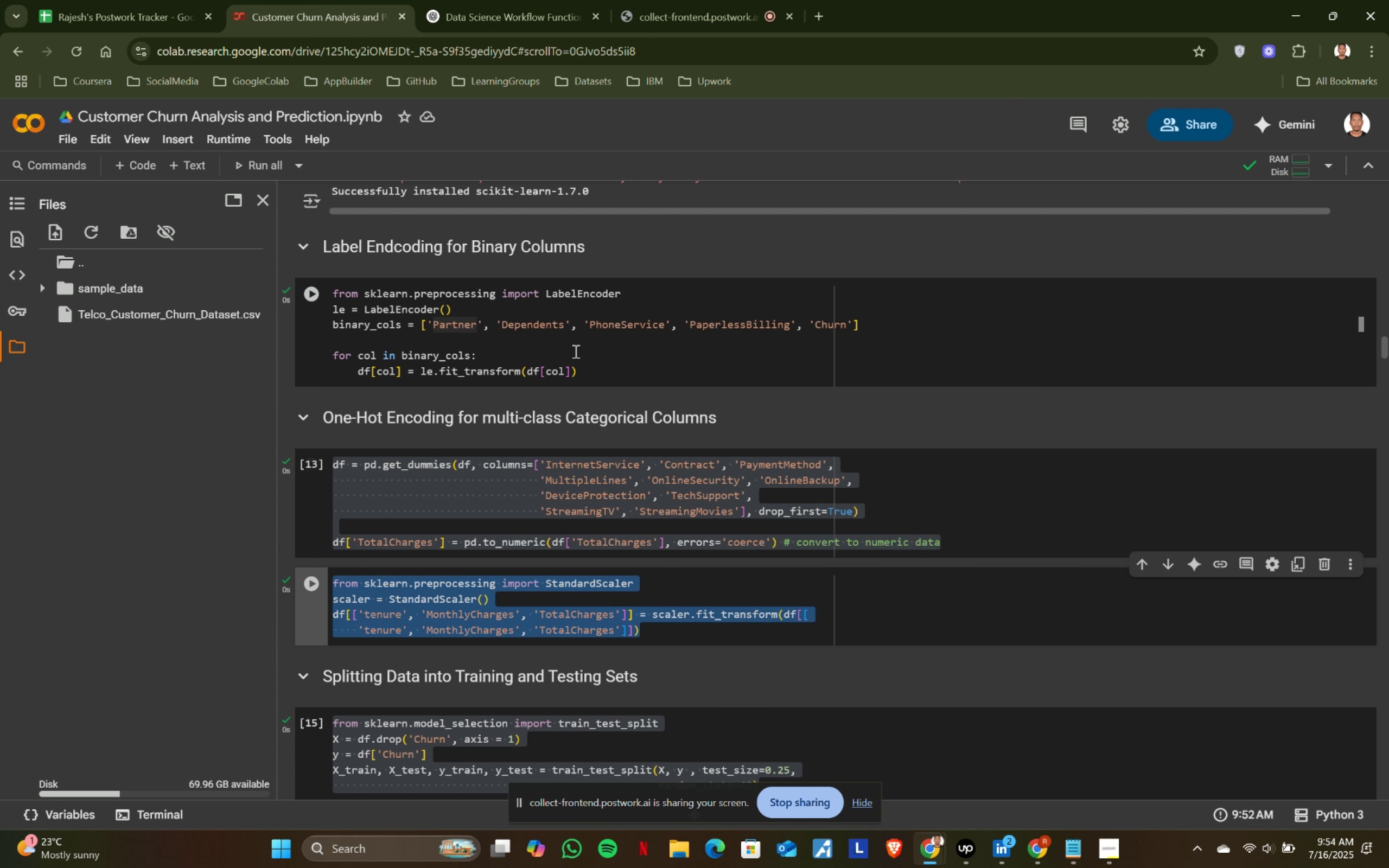 
left_click([818, 248])
 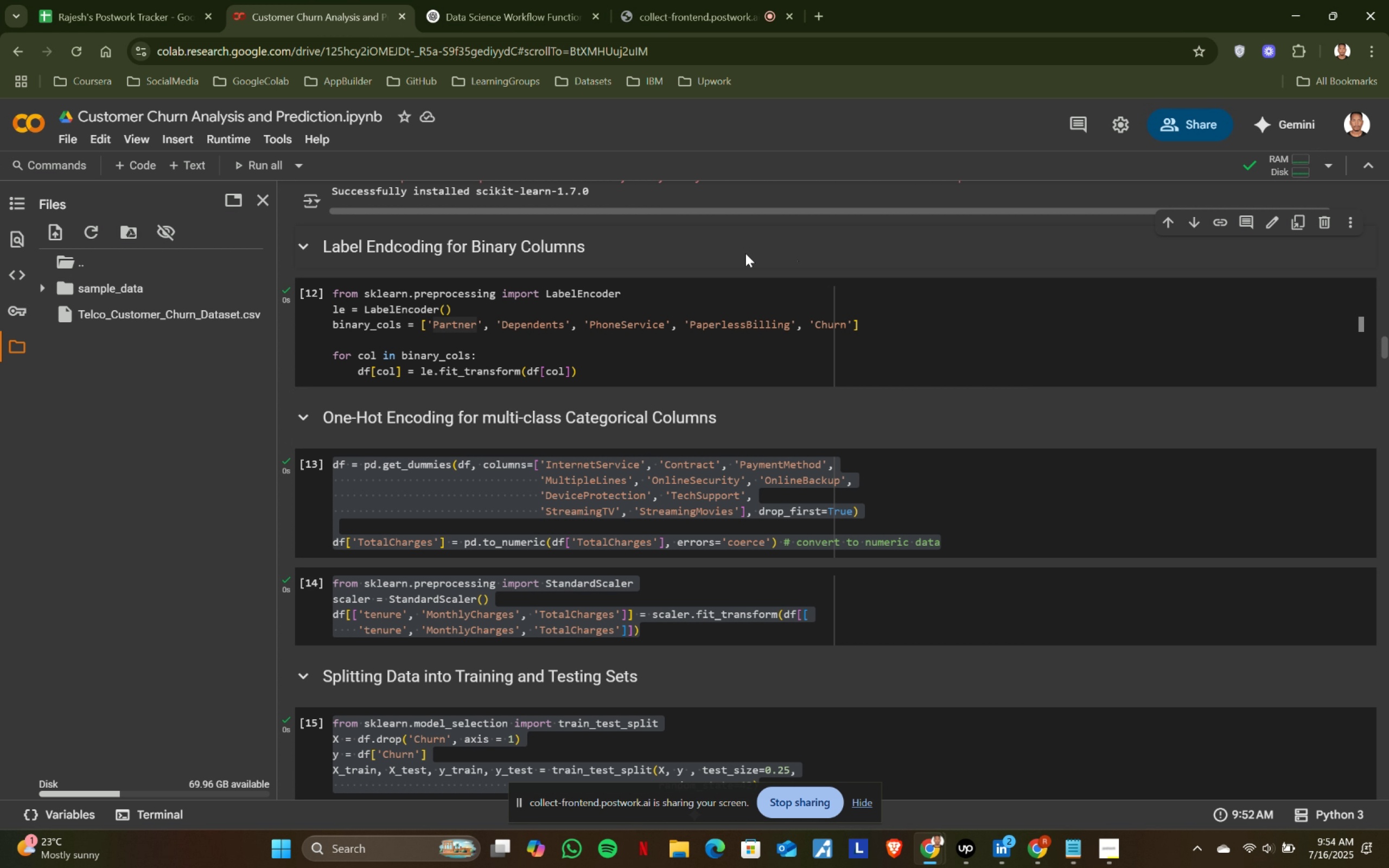 
hold_key(key=ShiftLeft, duration=0.93)
left_click([533, 345])
 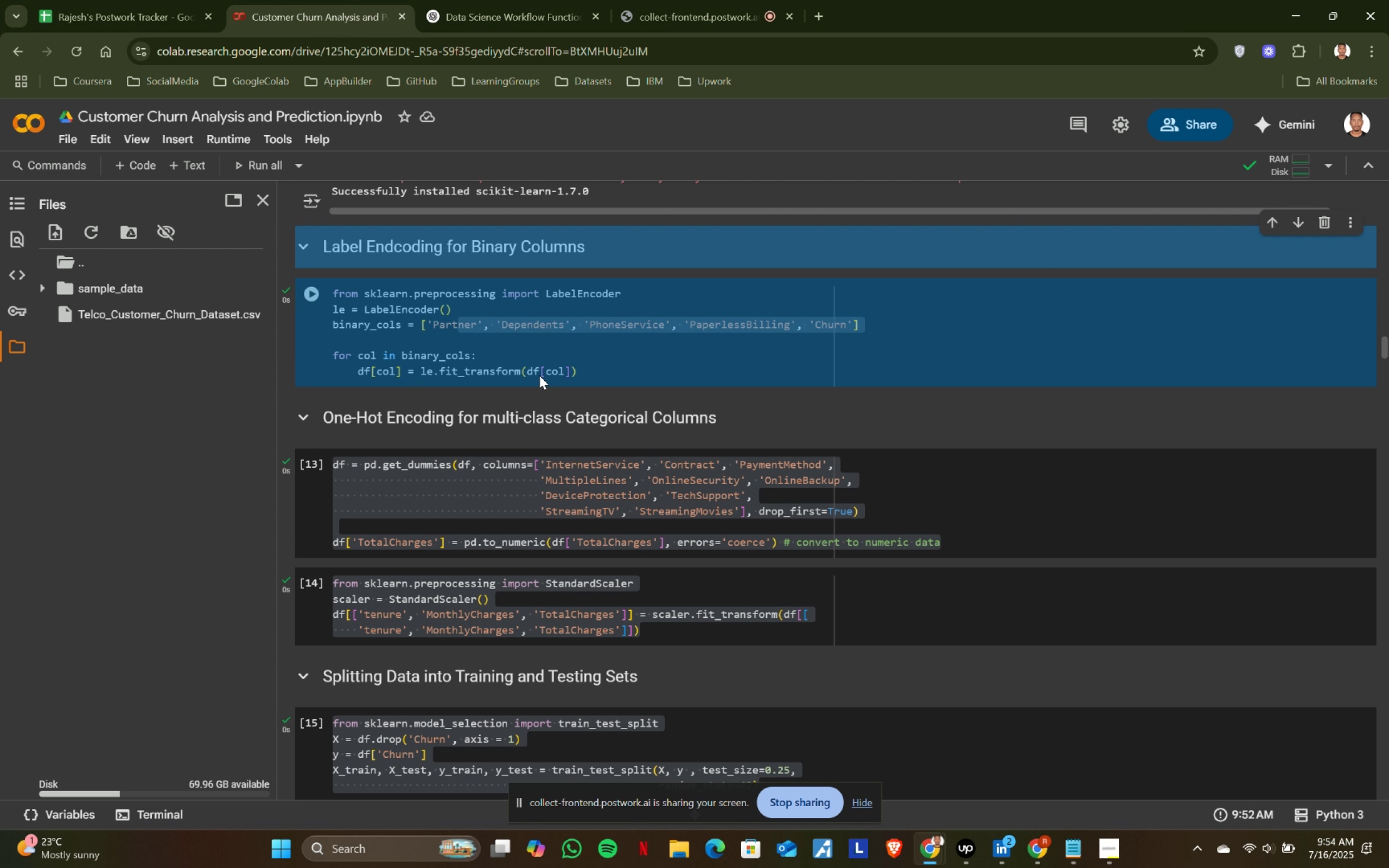 
hold_key(key=ShiftLeft, duration=1.5)
left_click([520, 432])
 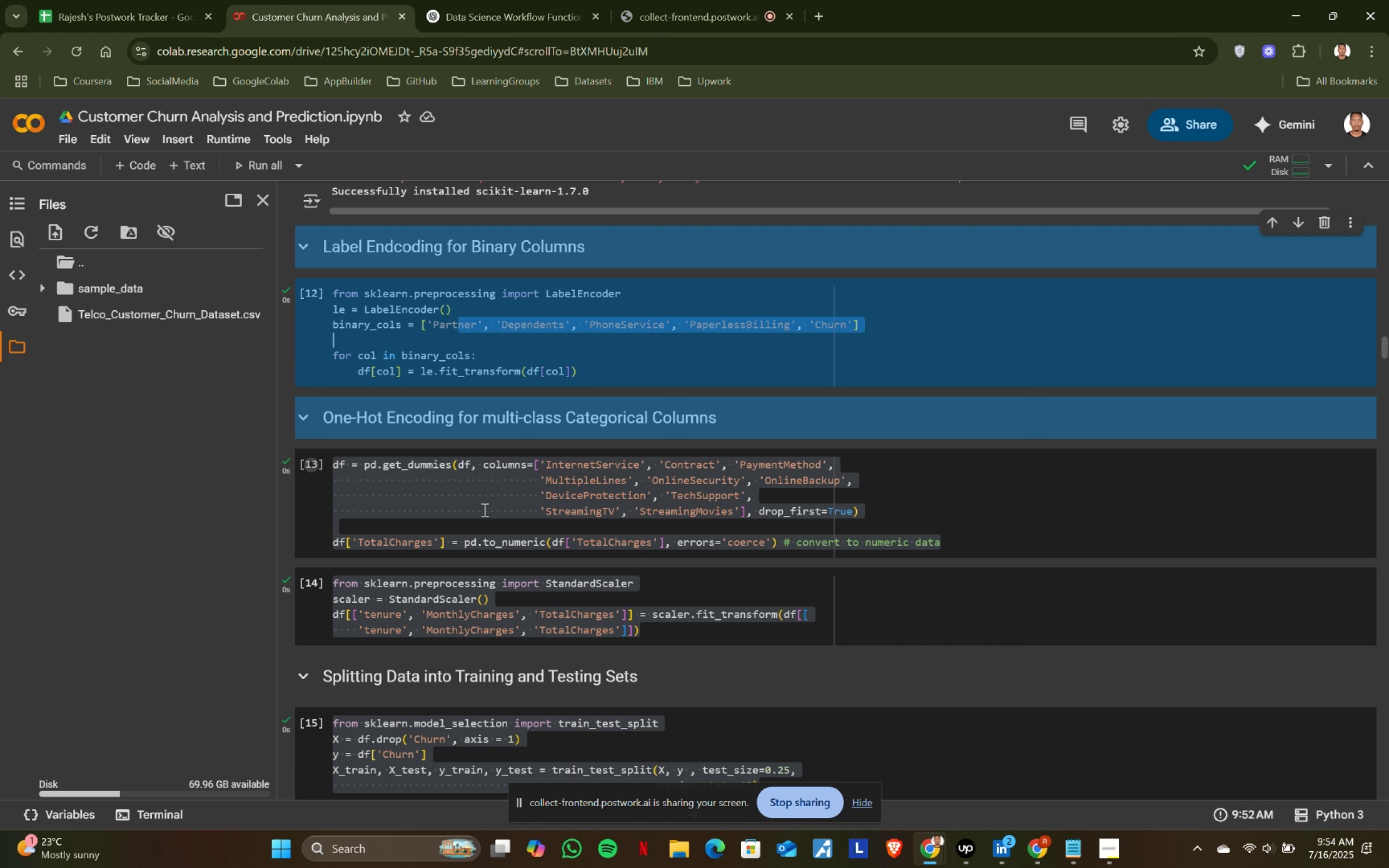 
double_click([481, 513])
 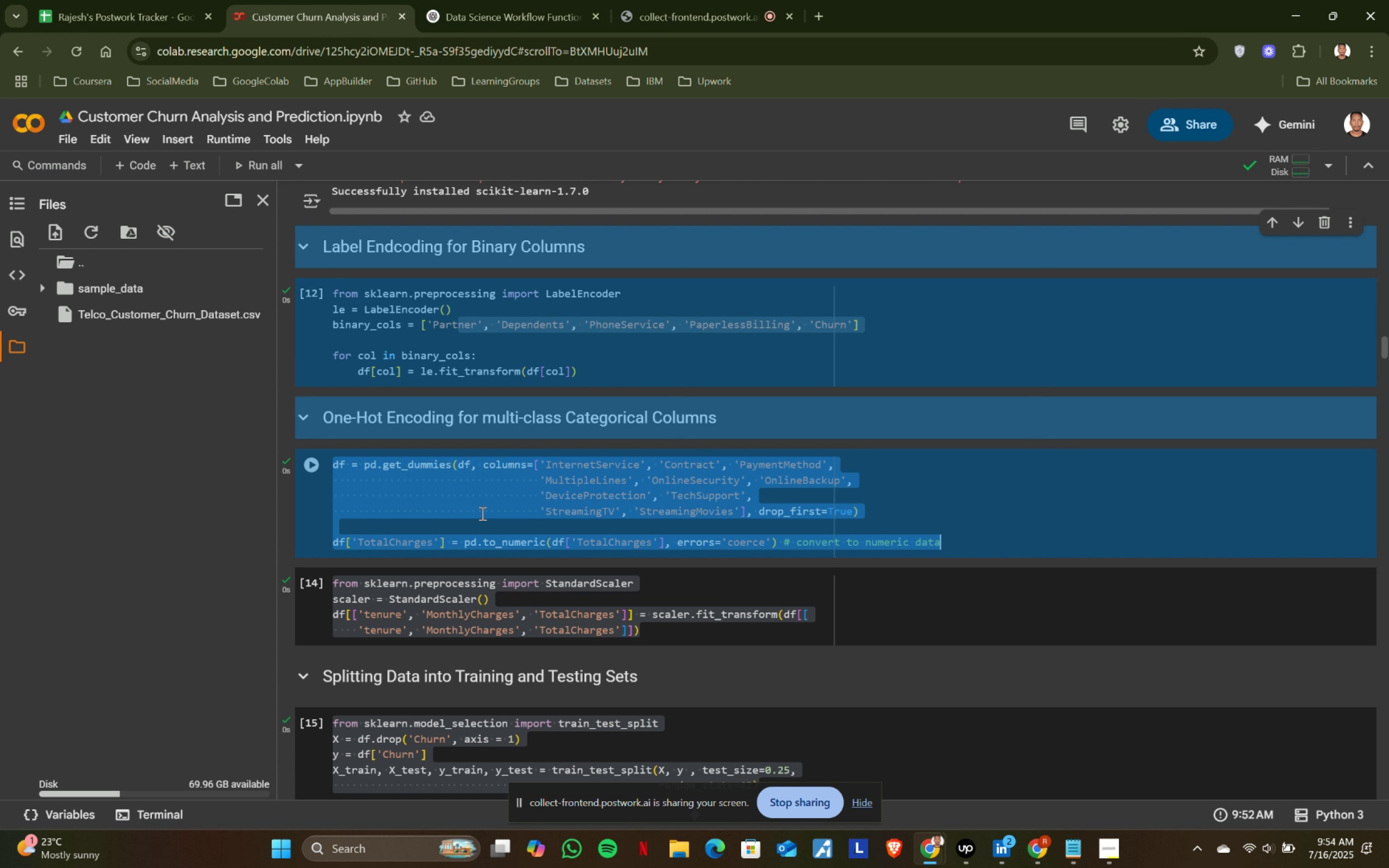 
key(Shift+ShiftLeft)
 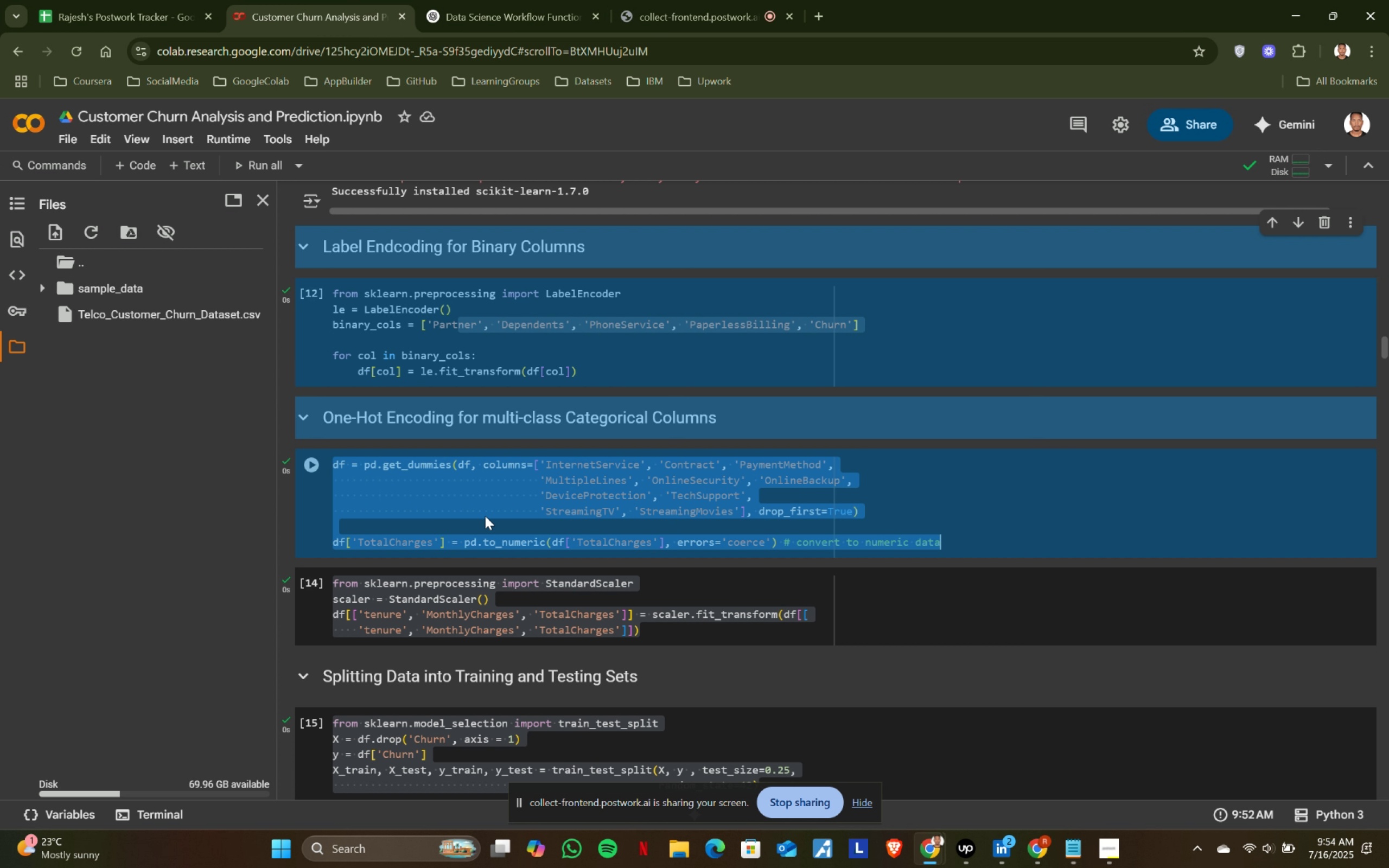 
key(Shift+ShiftLeft)
 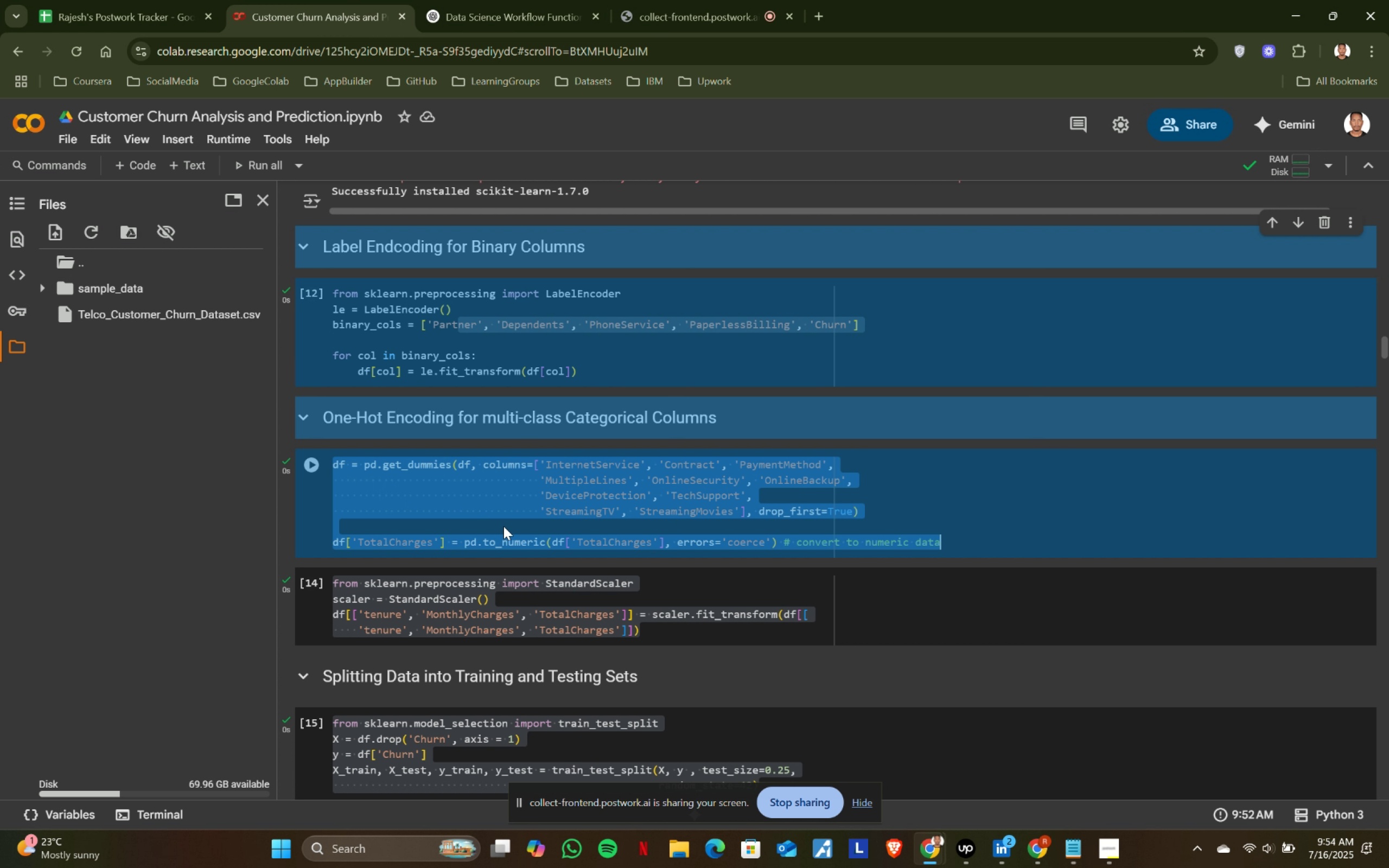 
key(Shift+ShiftLeft)
 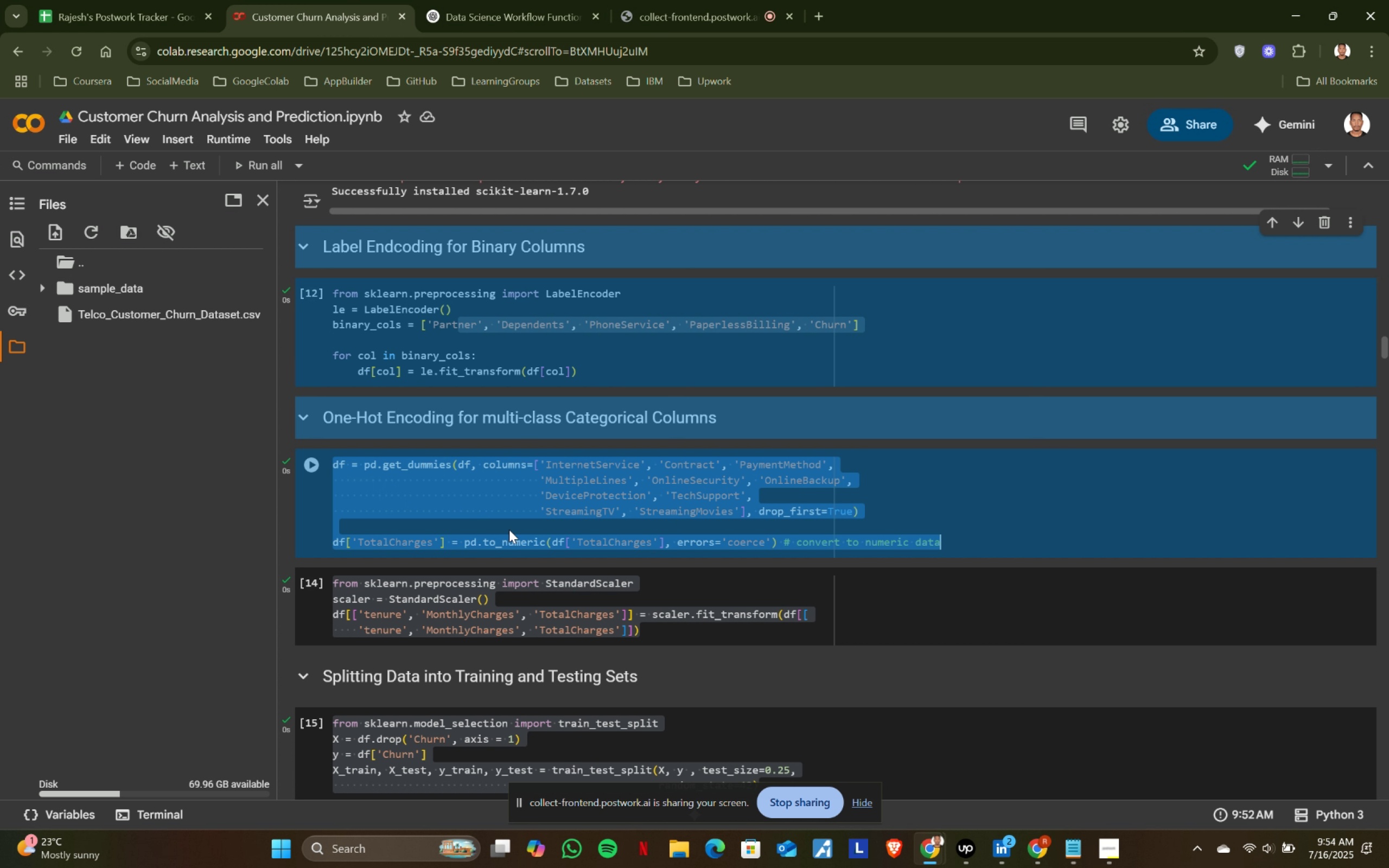 
scroll: coordinate [511, 537], scroll_direction: down, amount: 2.0
 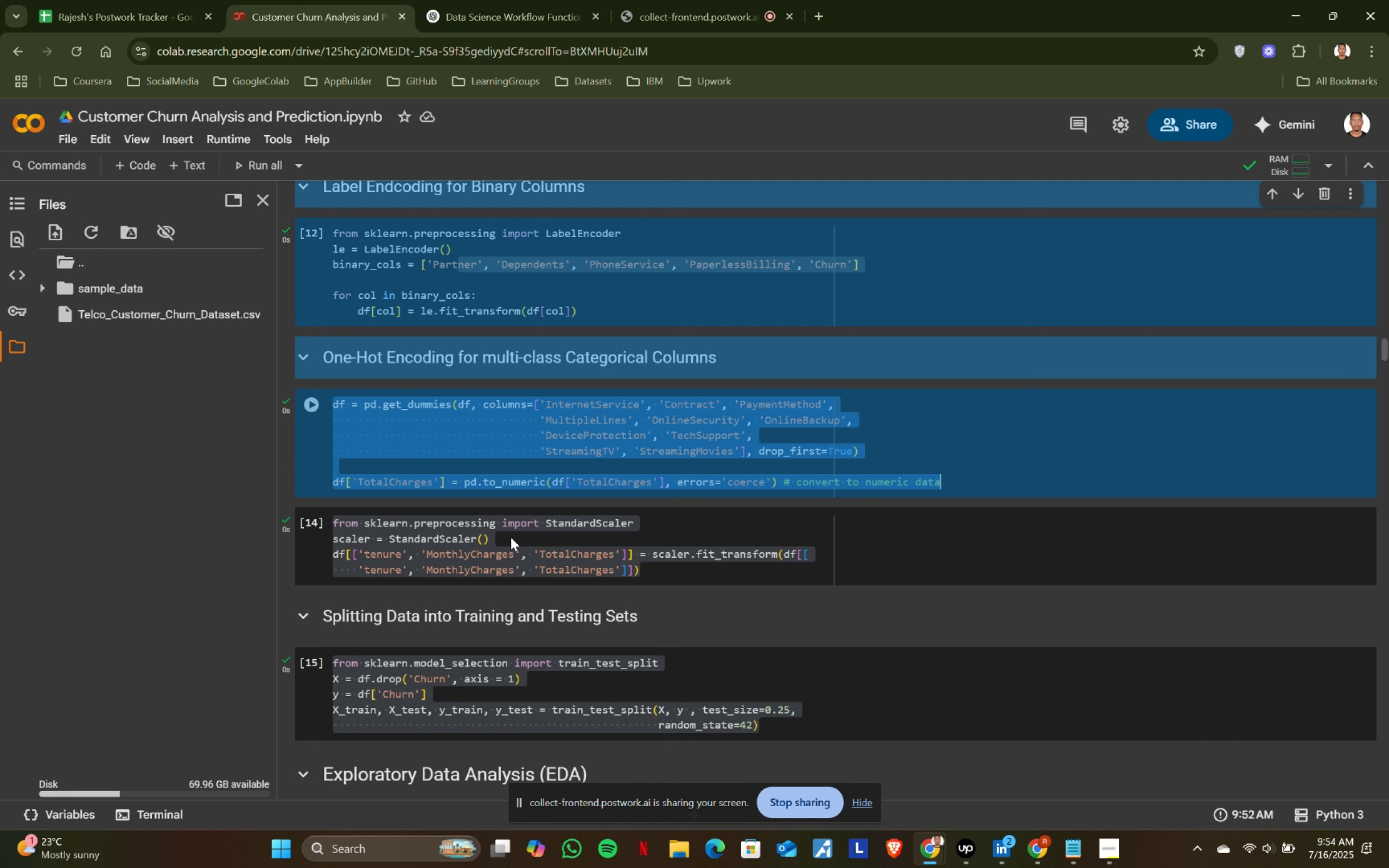 
hold_key(key=ShiftLeft, duration=1.01)
left_click([532, 358])
 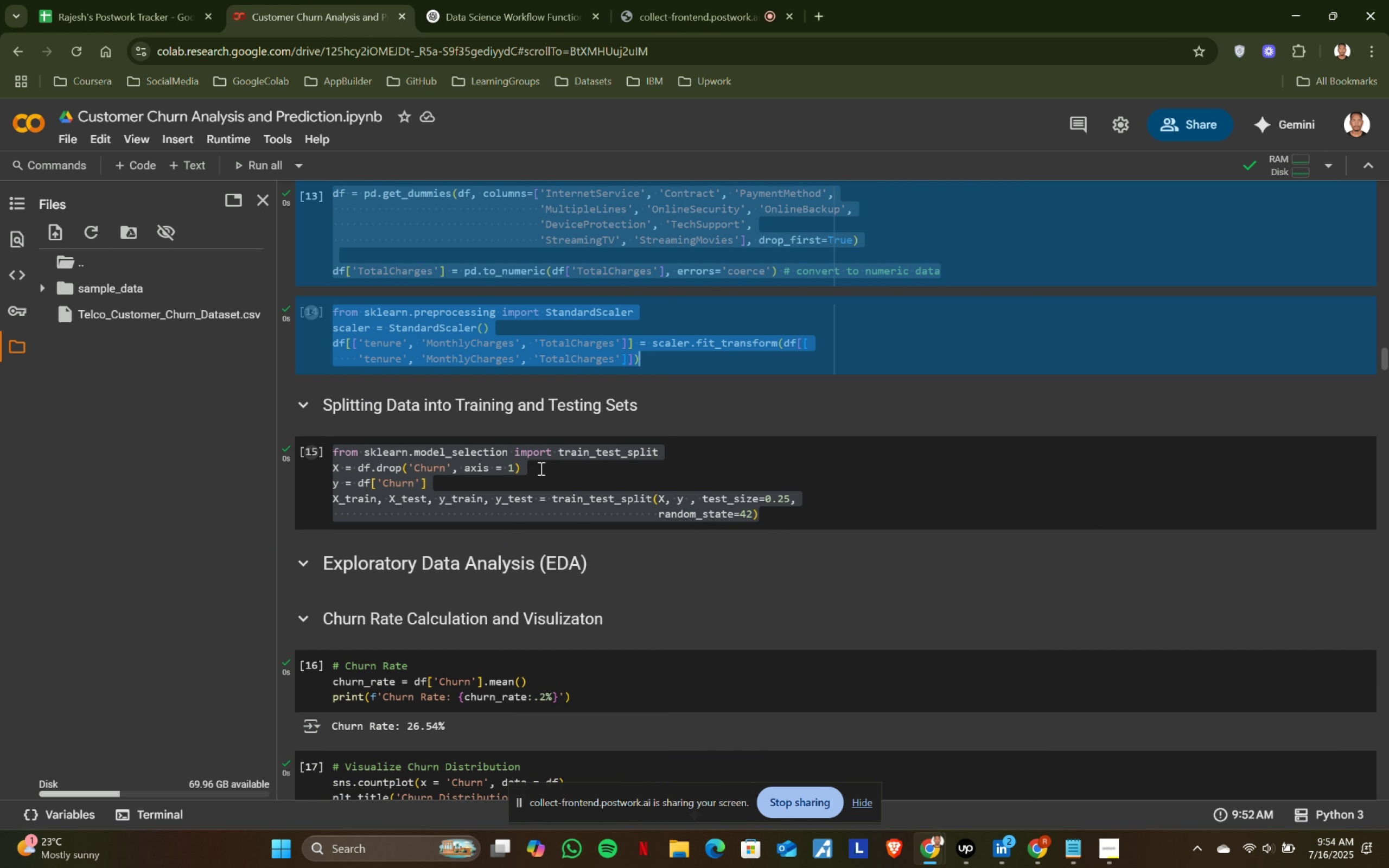 
double_click([539, 470])
 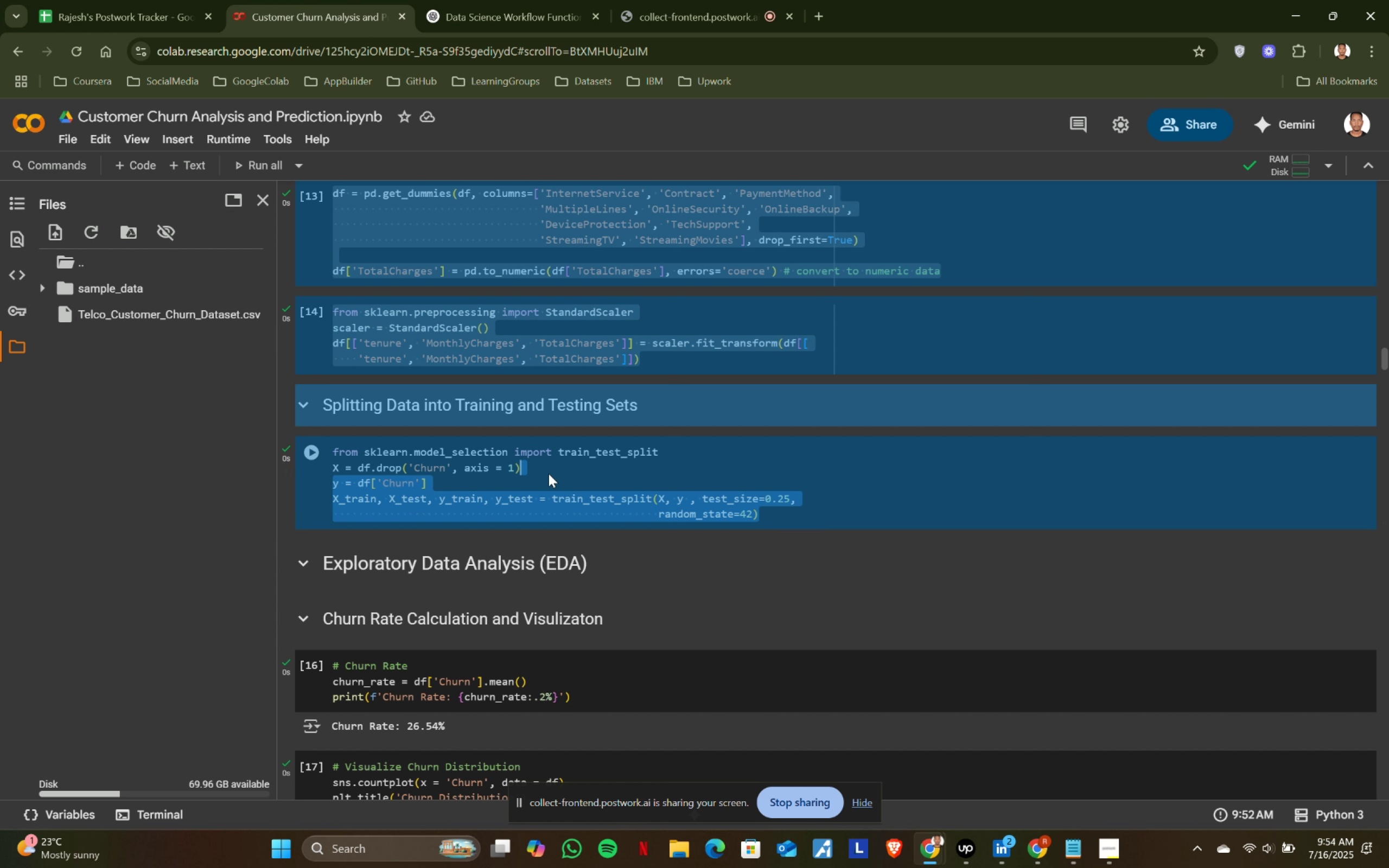 
scroll: coordinate [852, 477], scroll_direction: up, amount: 3.0
 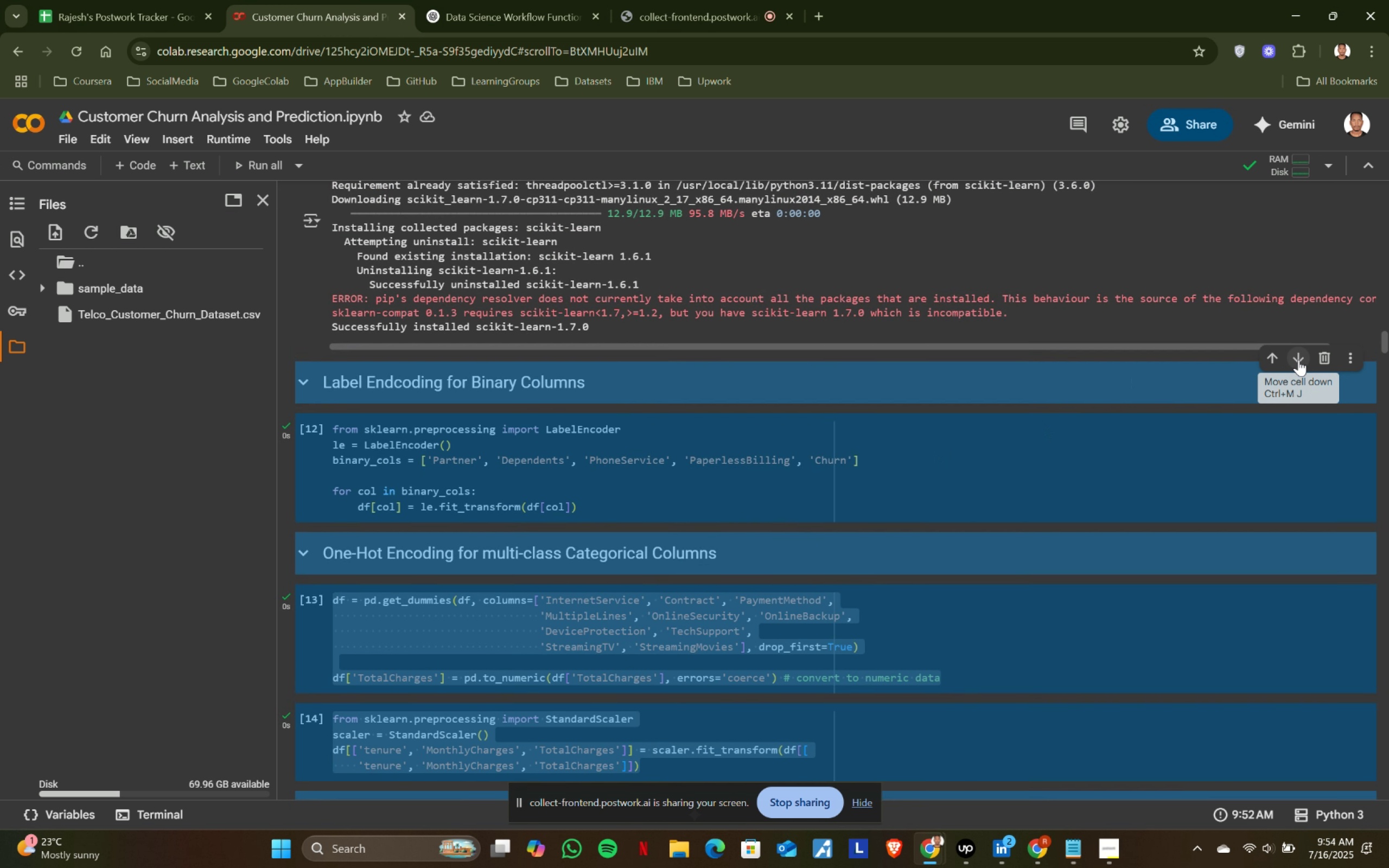 
left_click([1298, 360])
 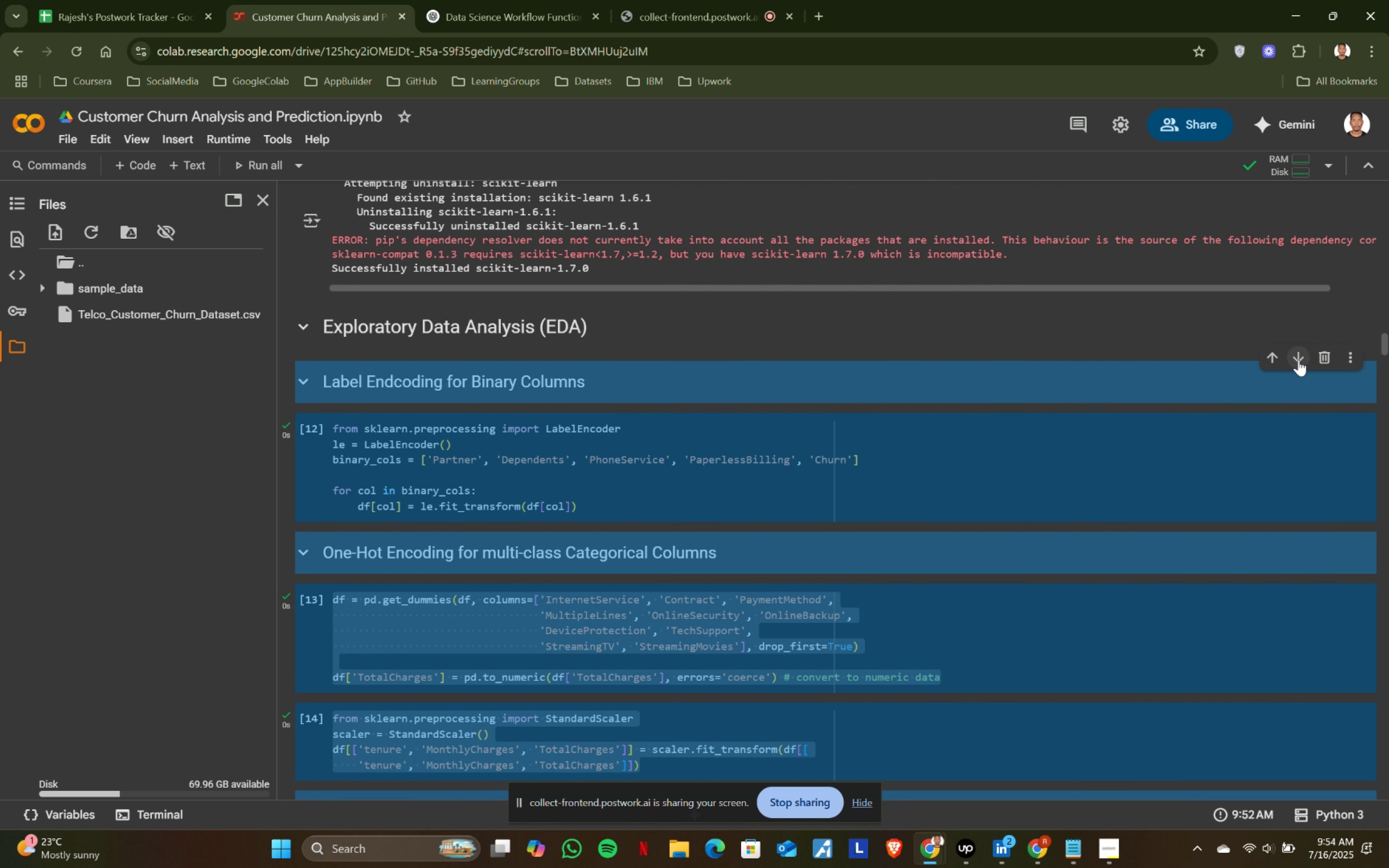 
left_click([1298, 360])
 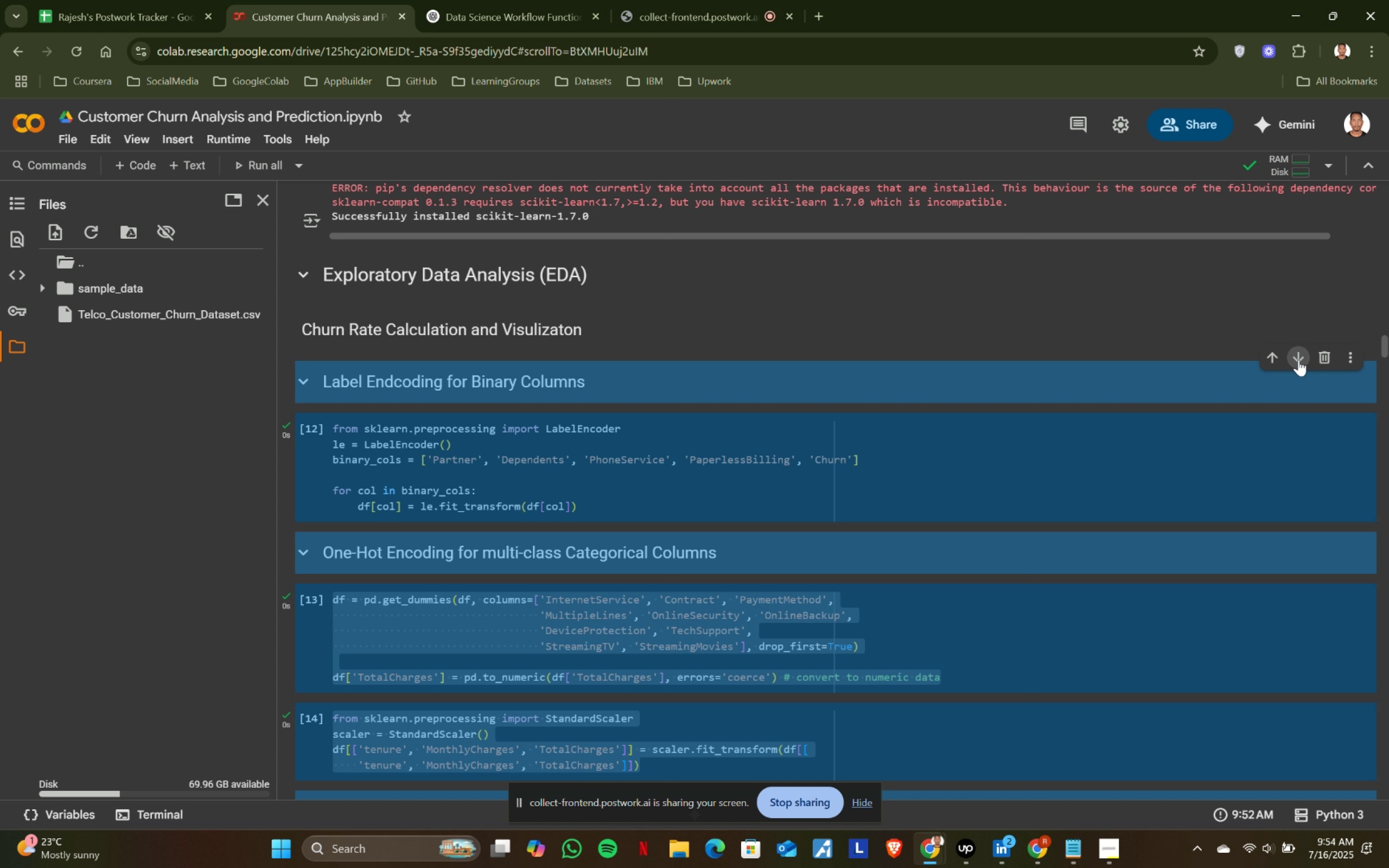 
double_click([1298, 360])
 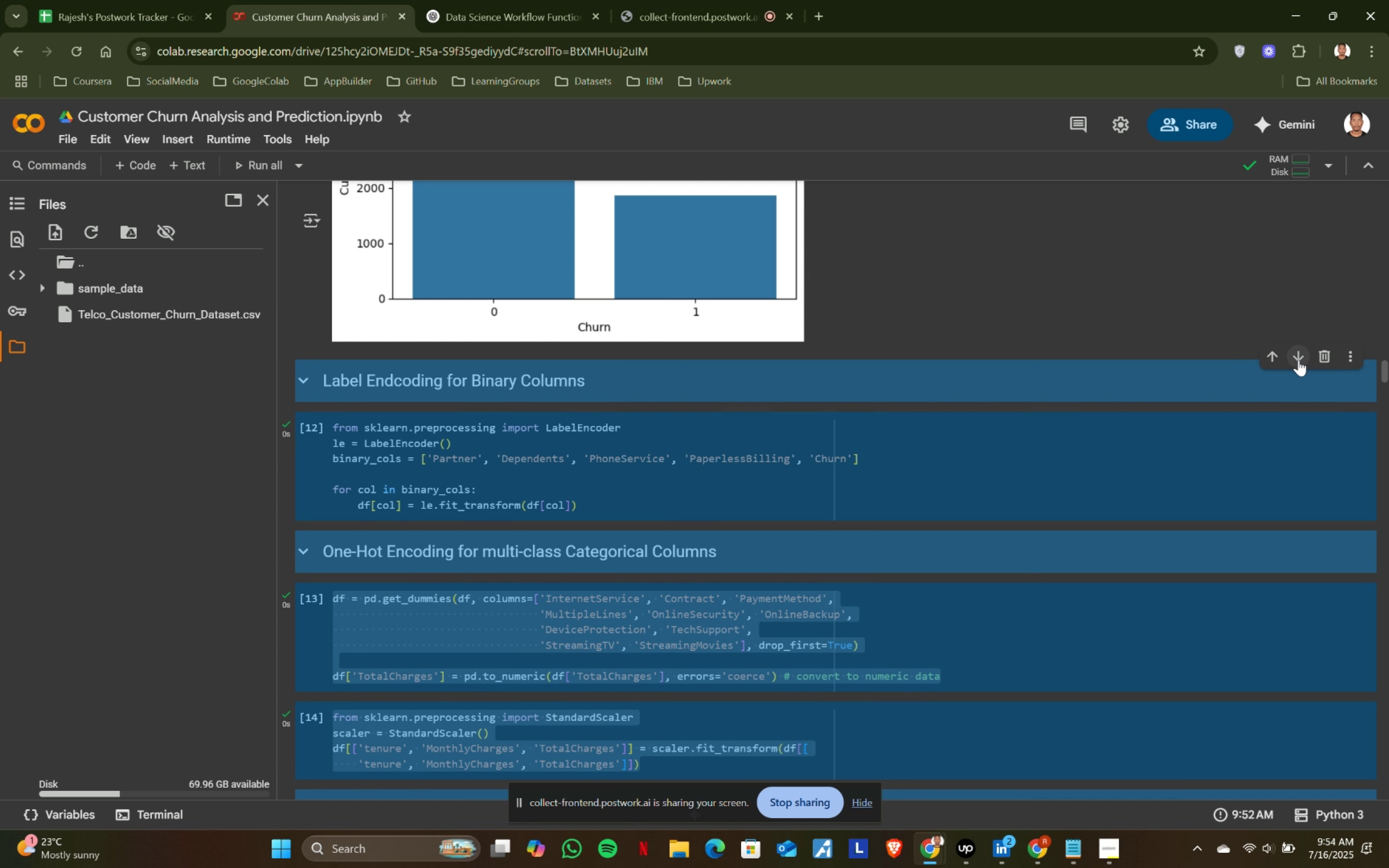 
triple_click([1298, 360])
 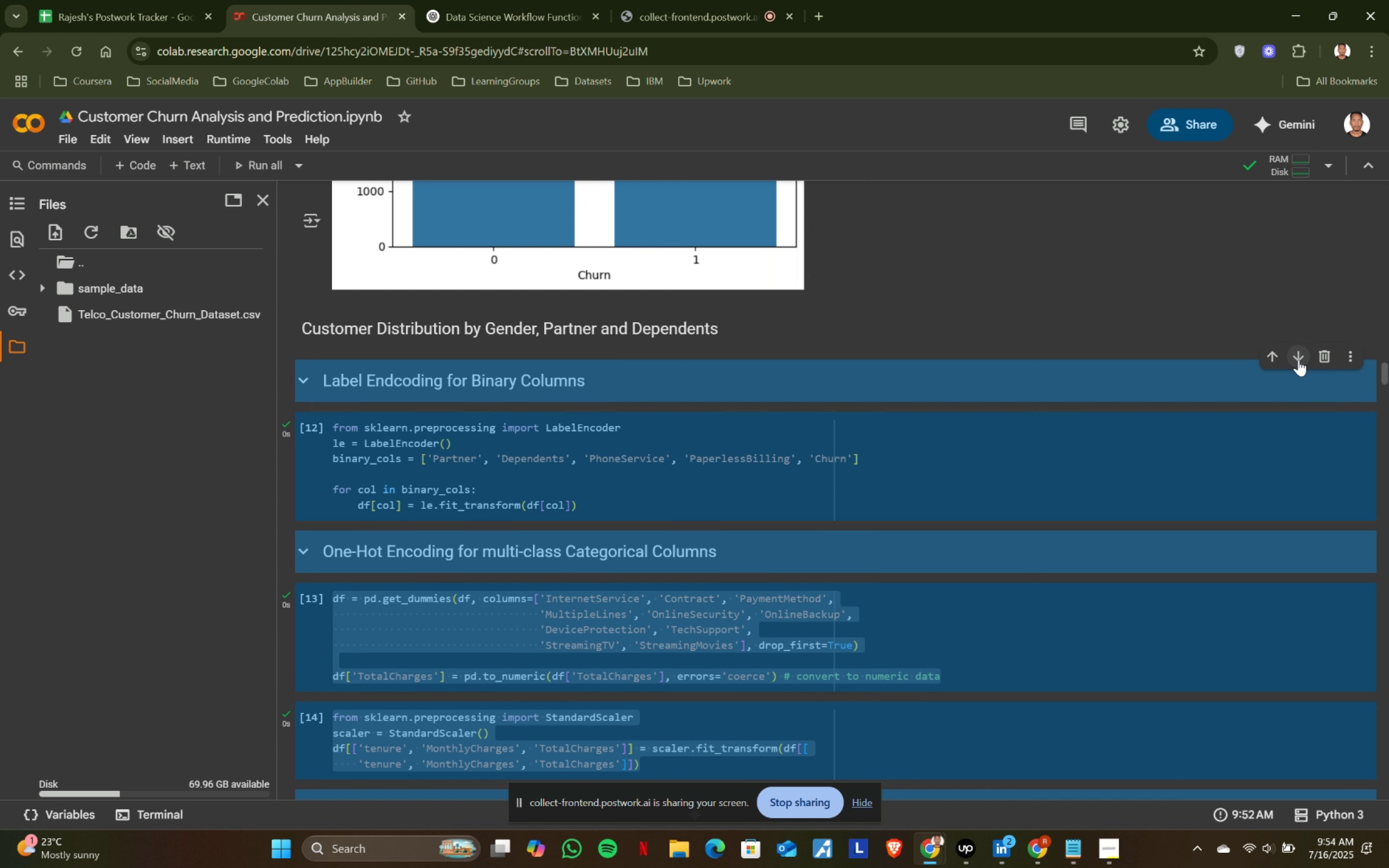 
triple_click([1298, 360])
 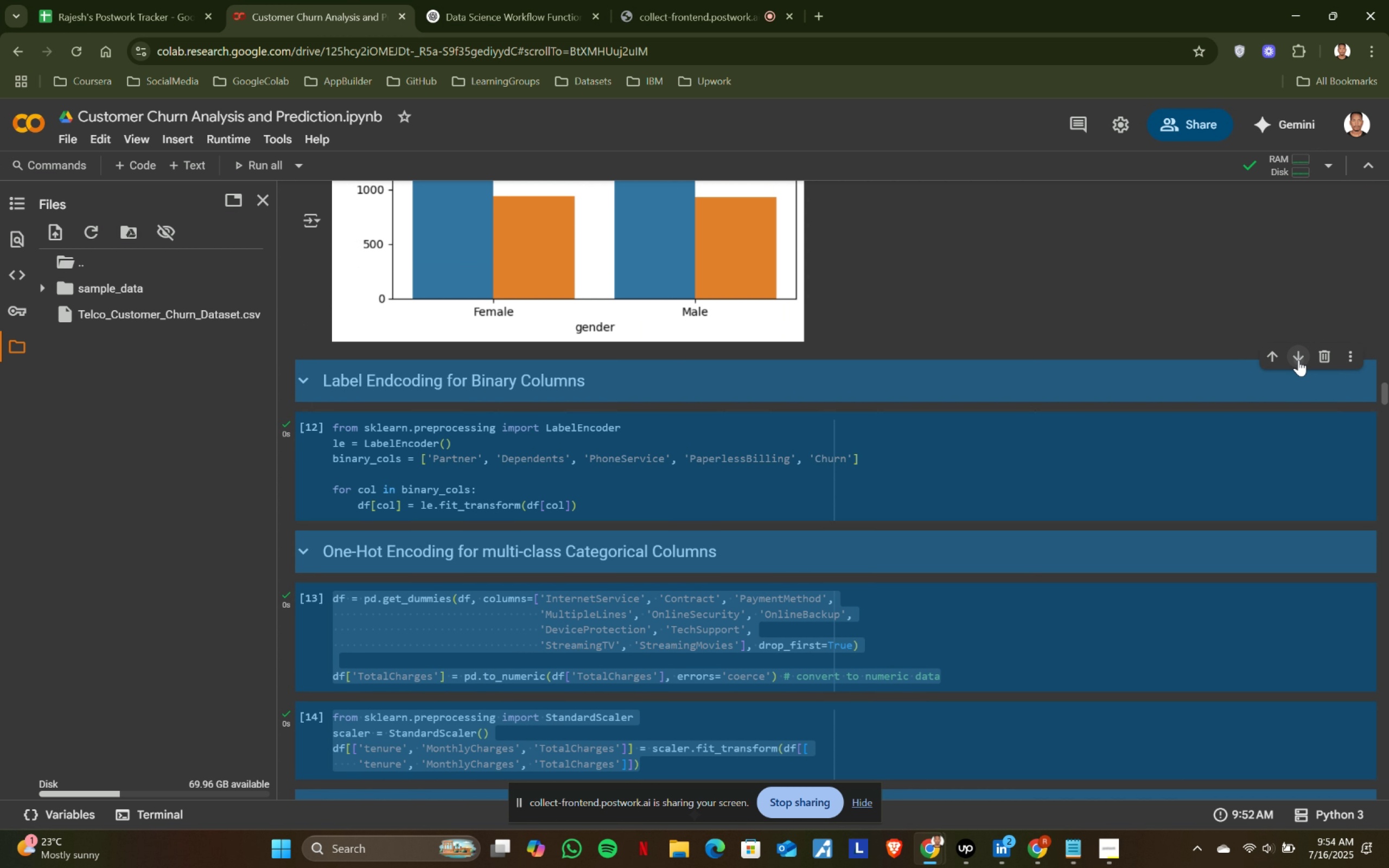 
triple_click([1298, 360])
 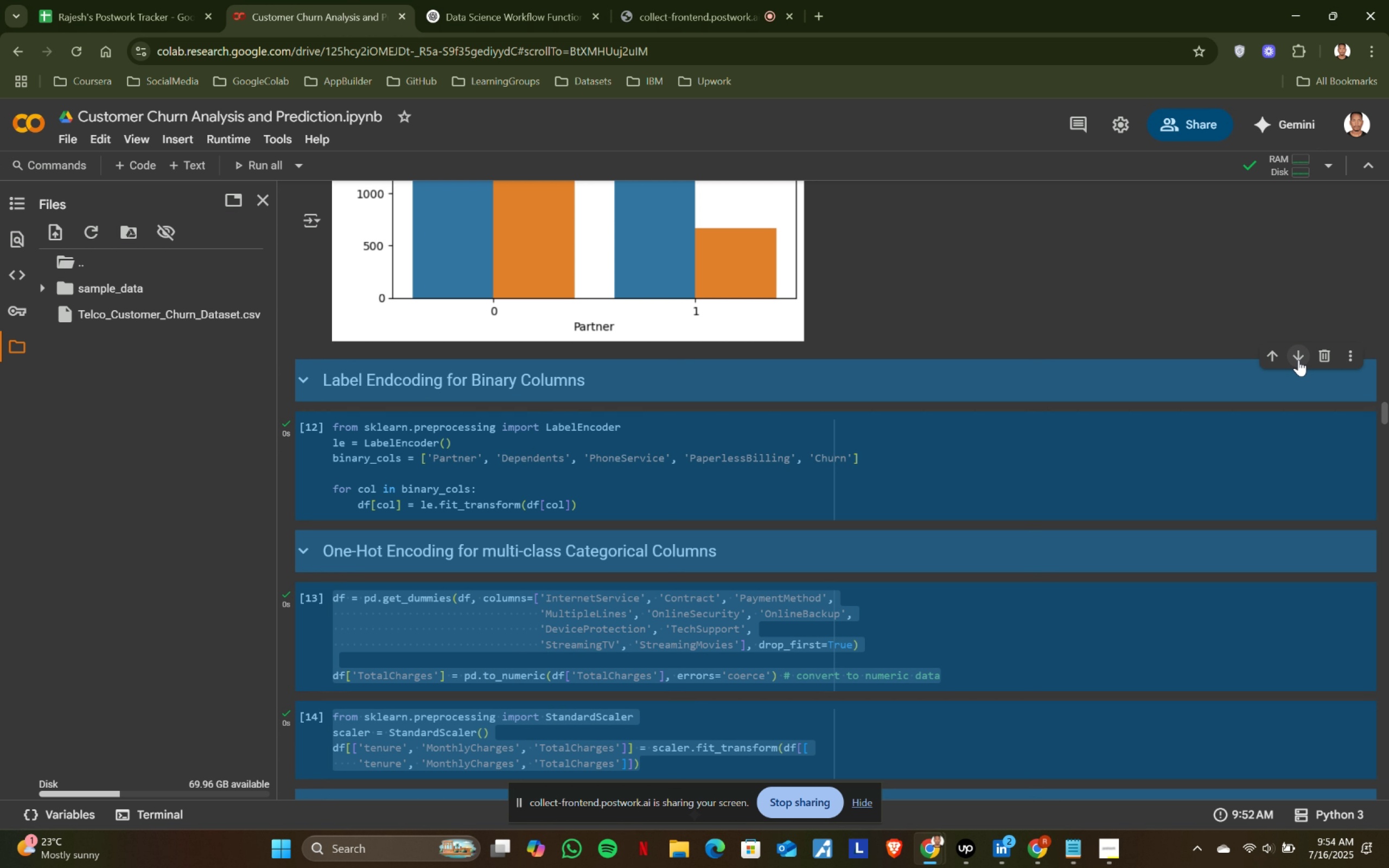 
triple_click([1298, 360])
 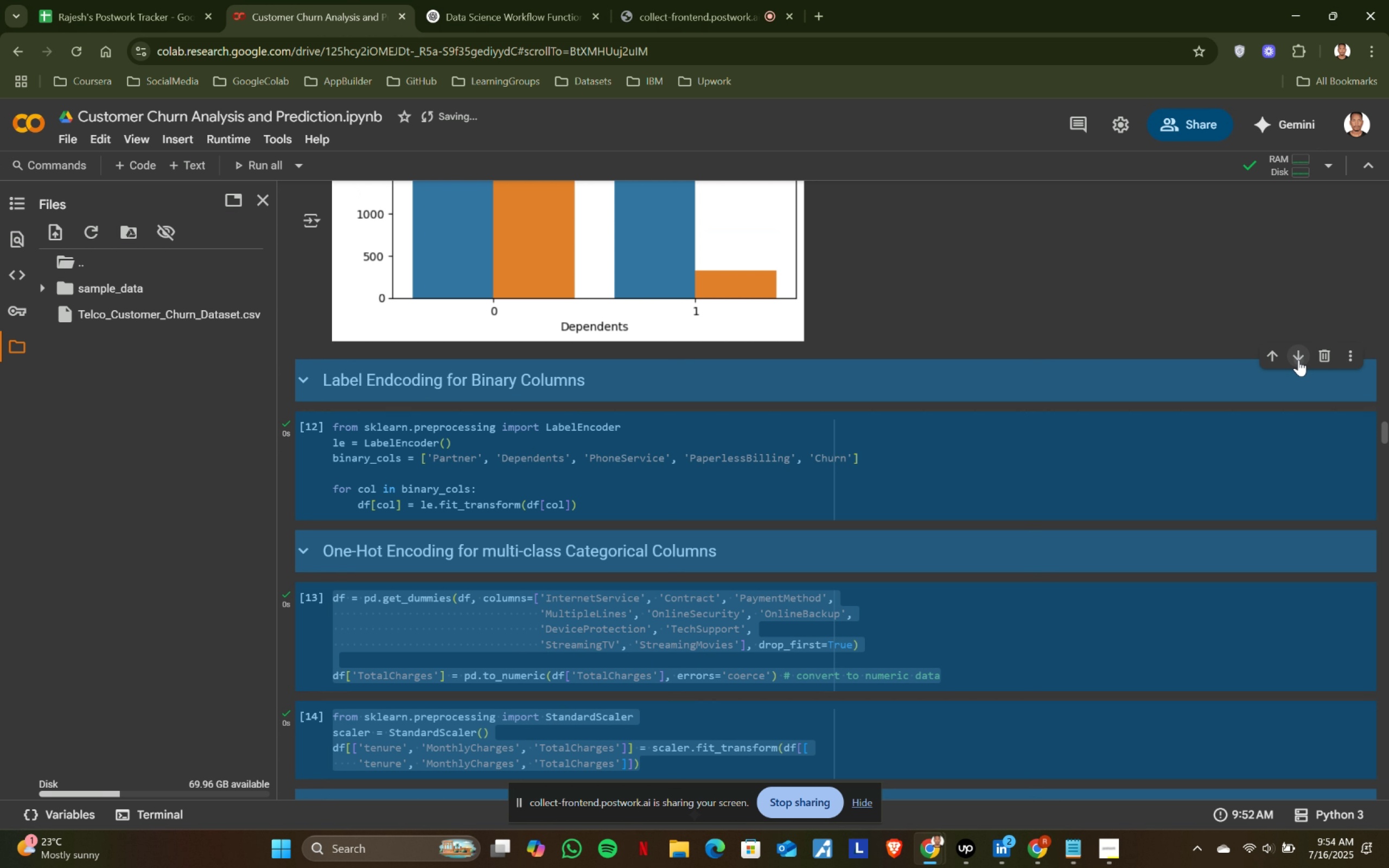 
triple_click([1298, 360])
 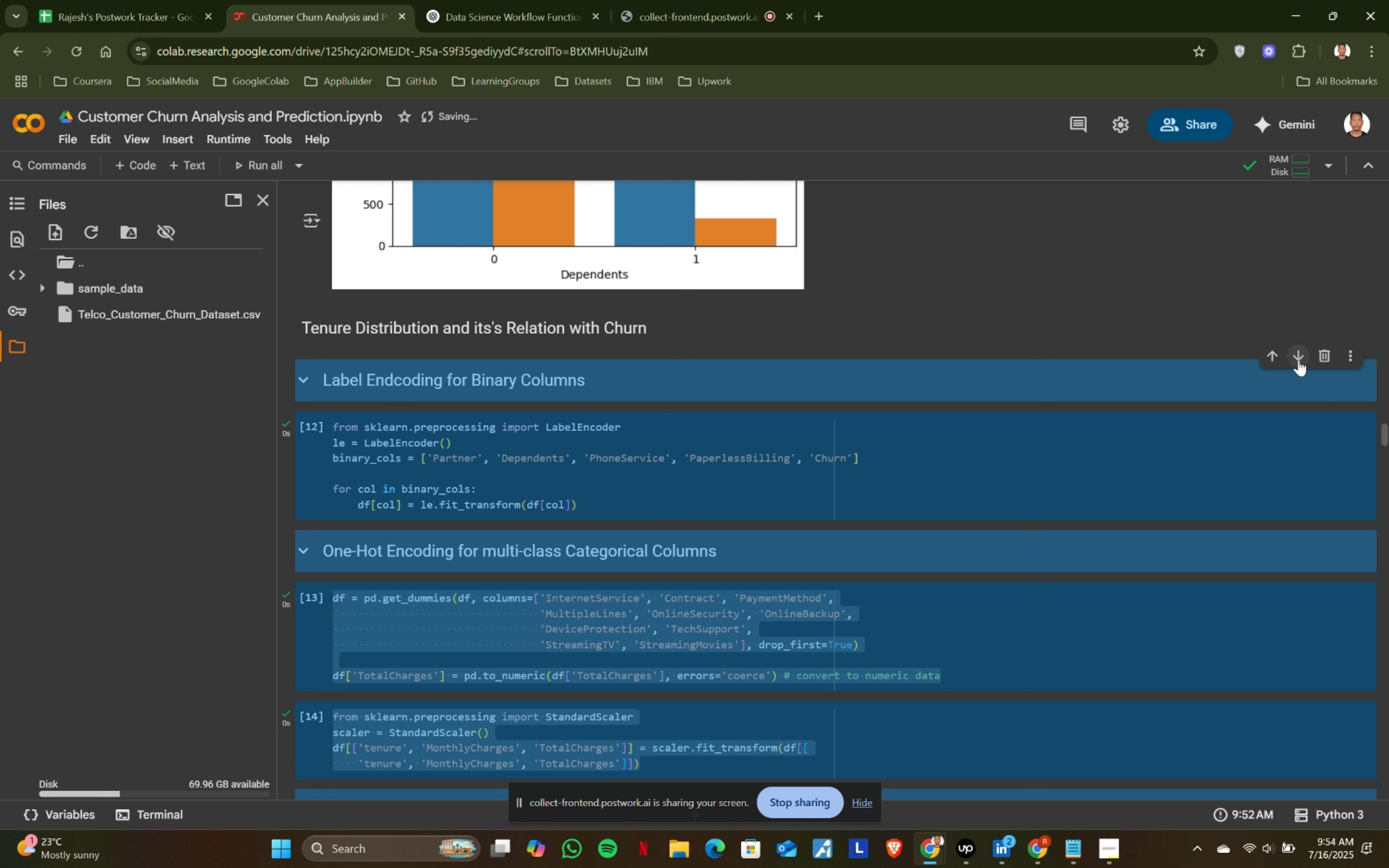 
triple_click([1298, 360])
 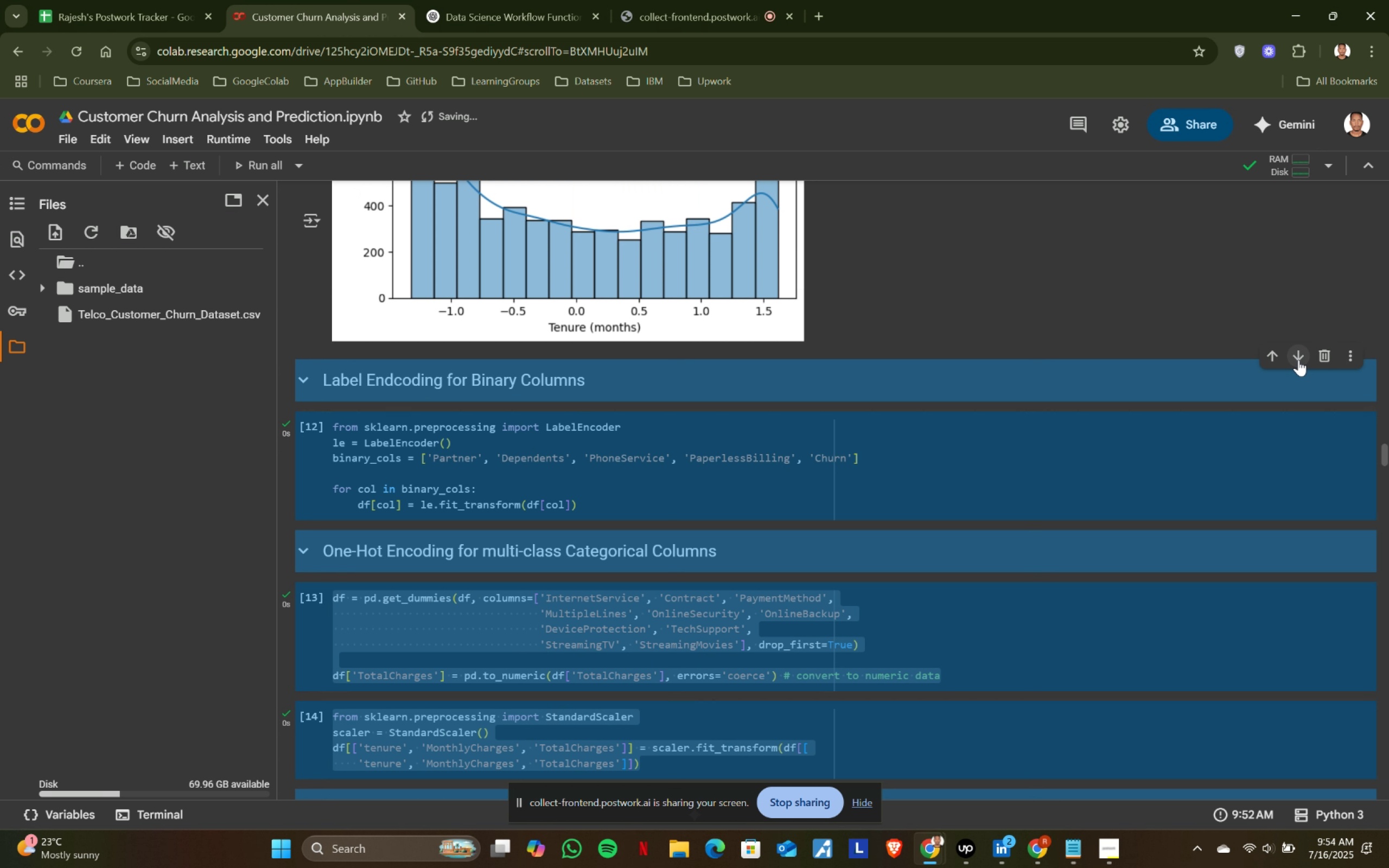 
triple_click([1298, 360])
 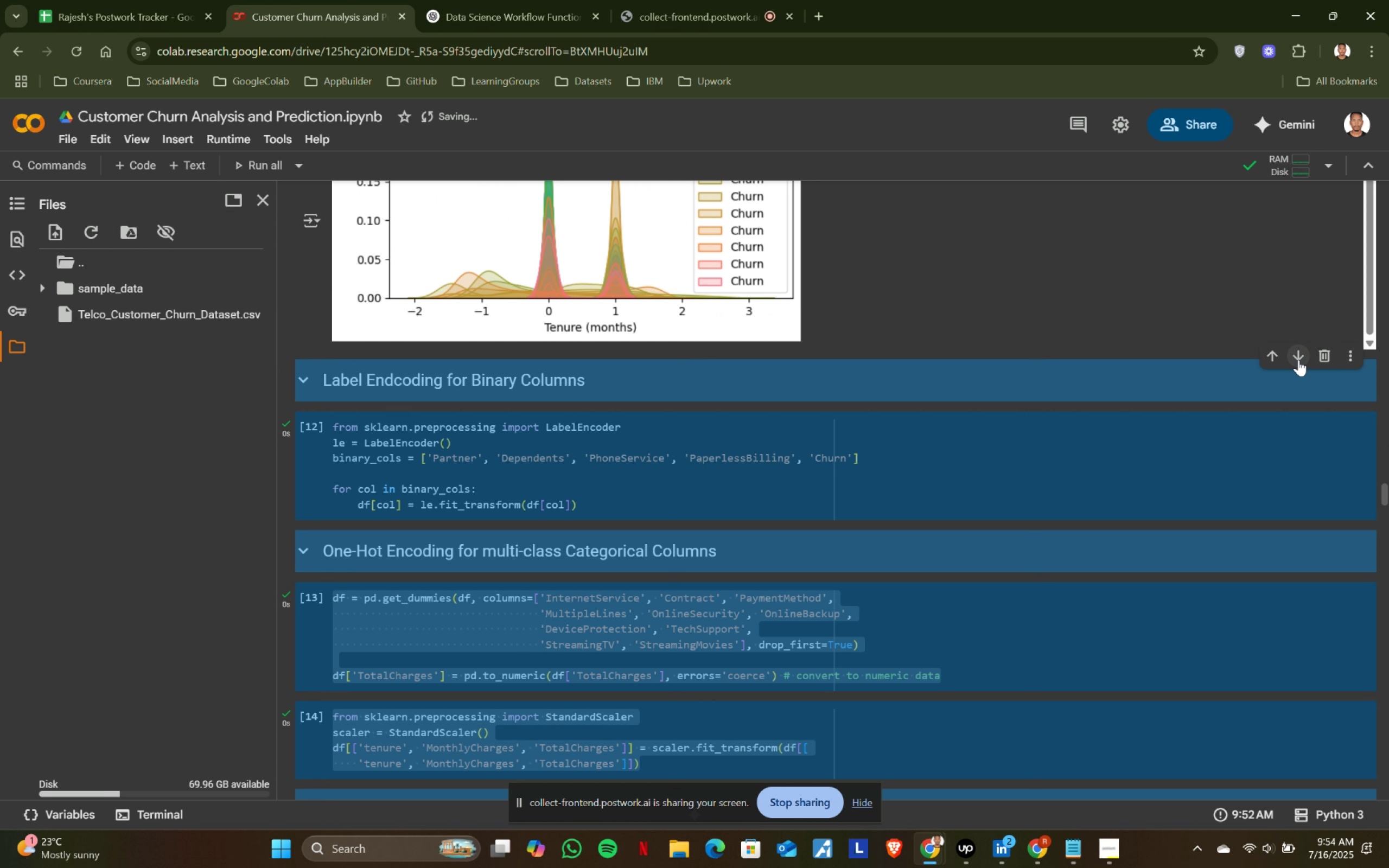 
triple_click([1298, 360])
 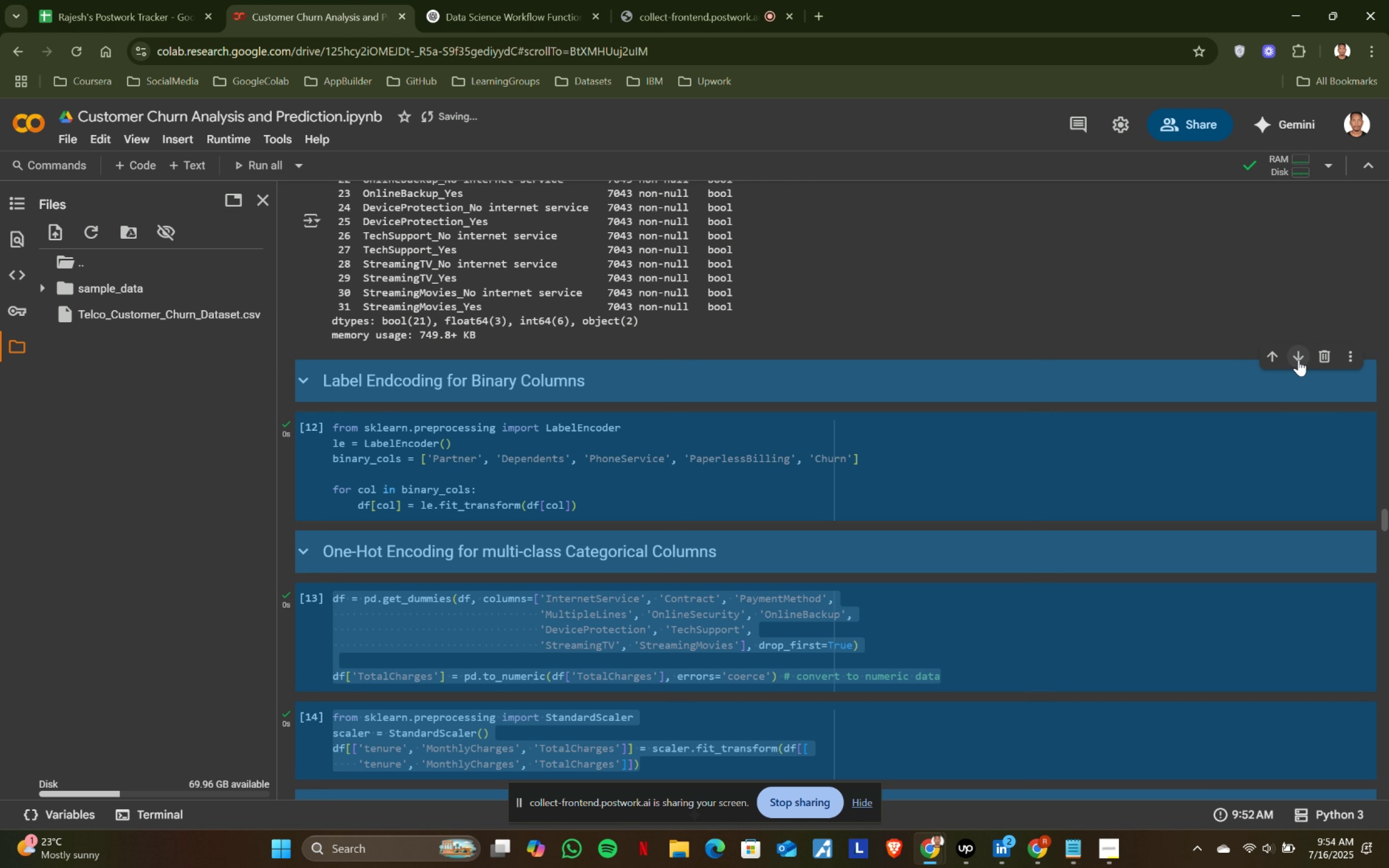 
triple_click([1298, 360])
 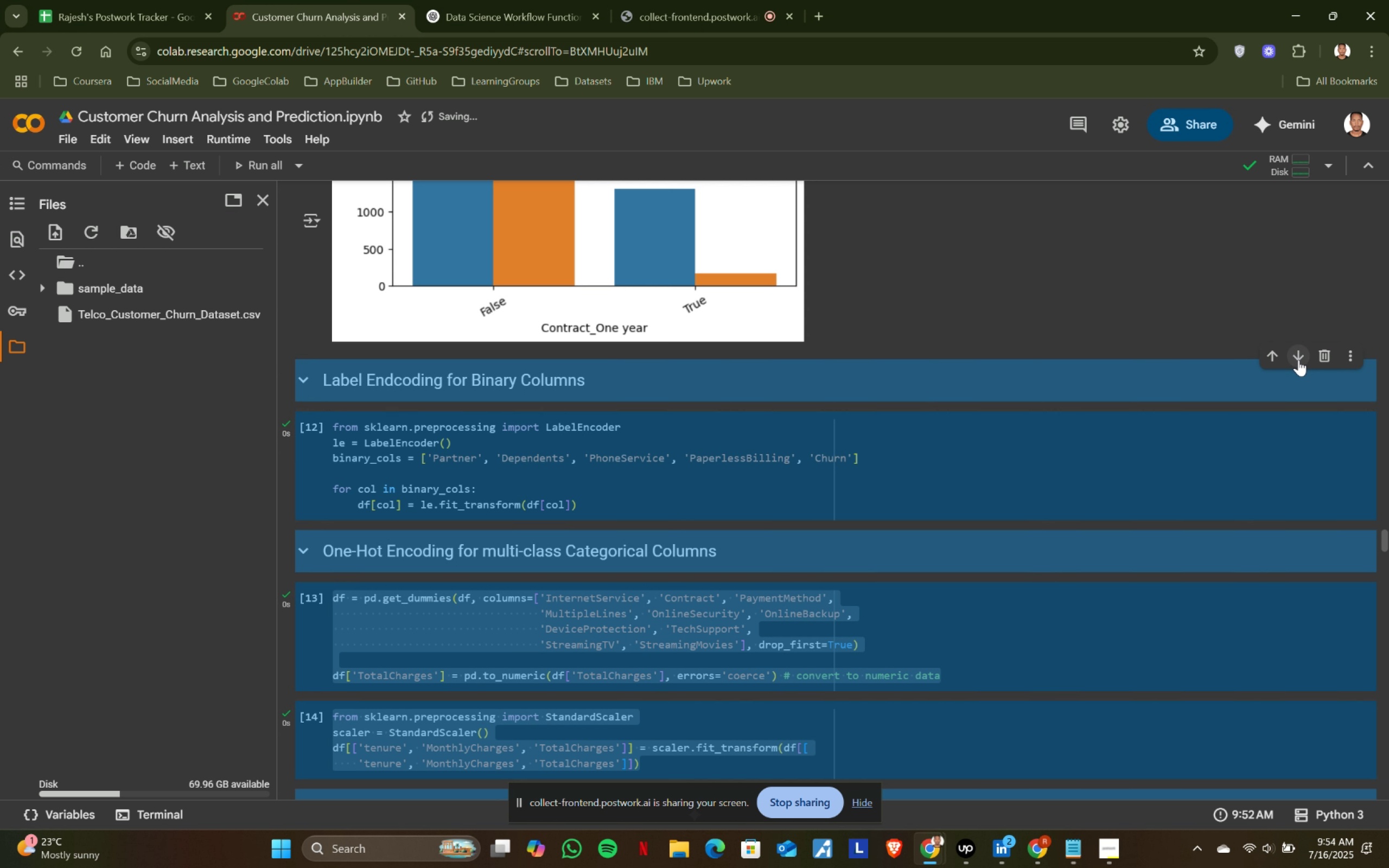 
triple_click([1298, 360])
 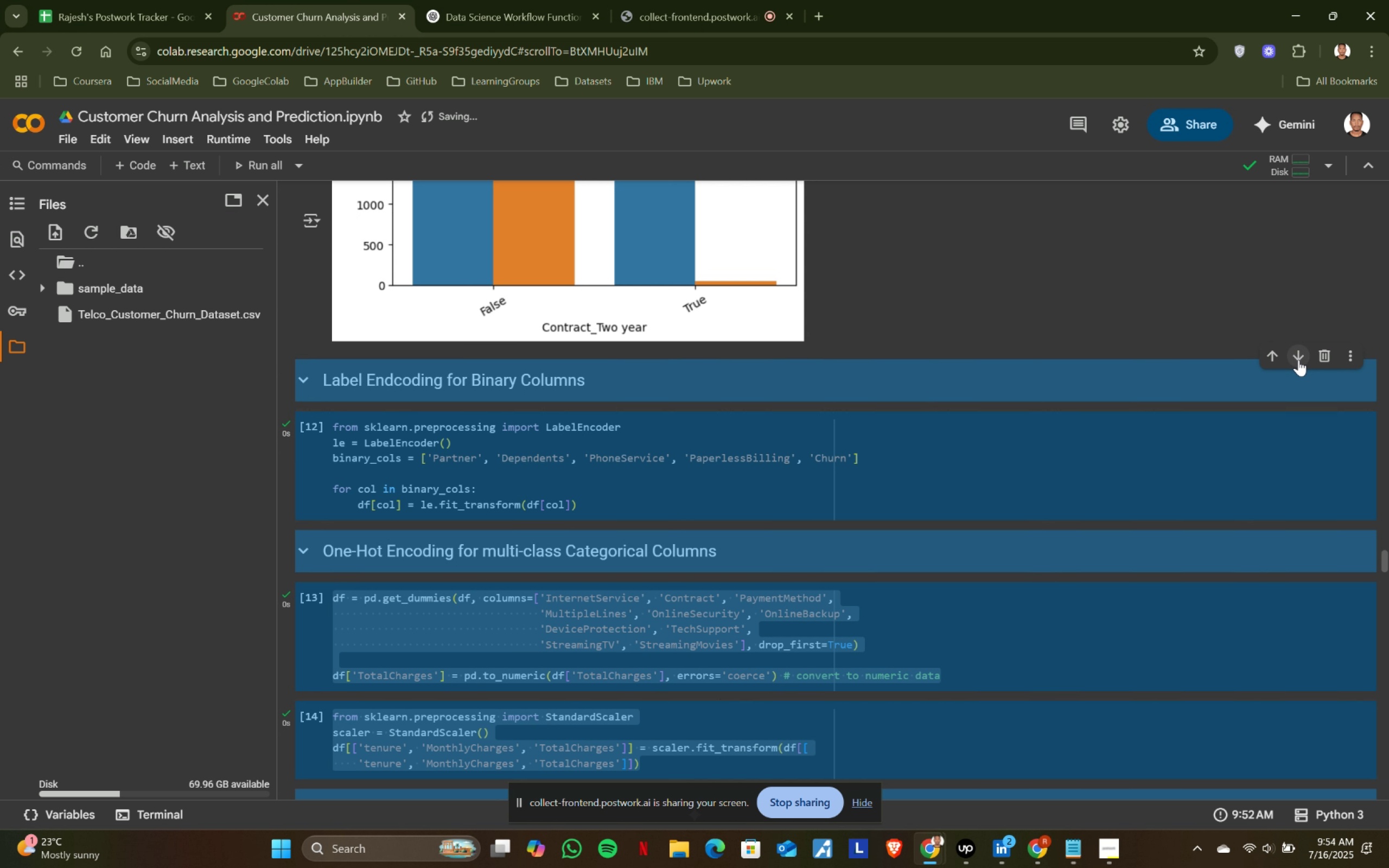 
triple_click([1298, 360])
 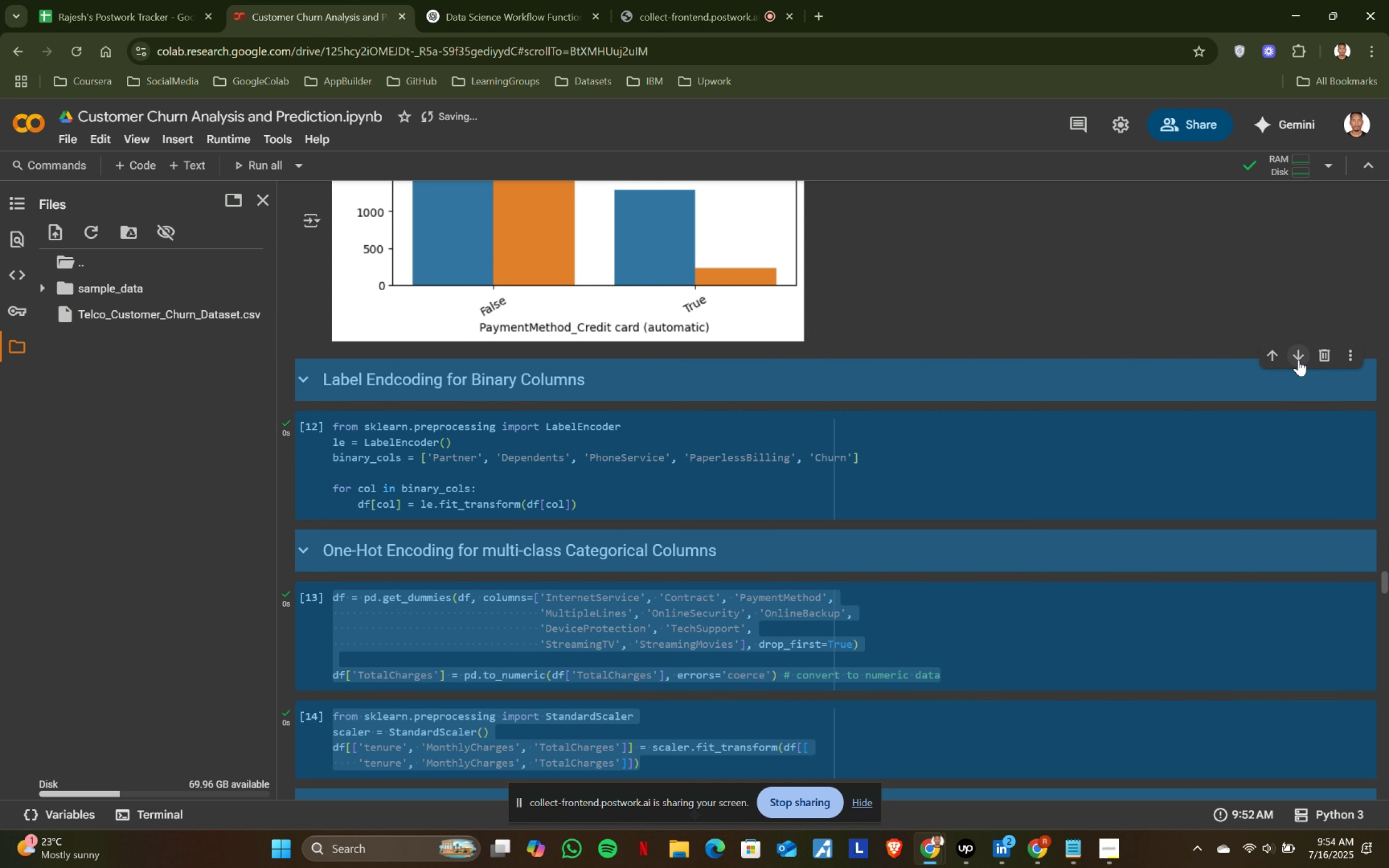 
triple_click([1298, 360])
 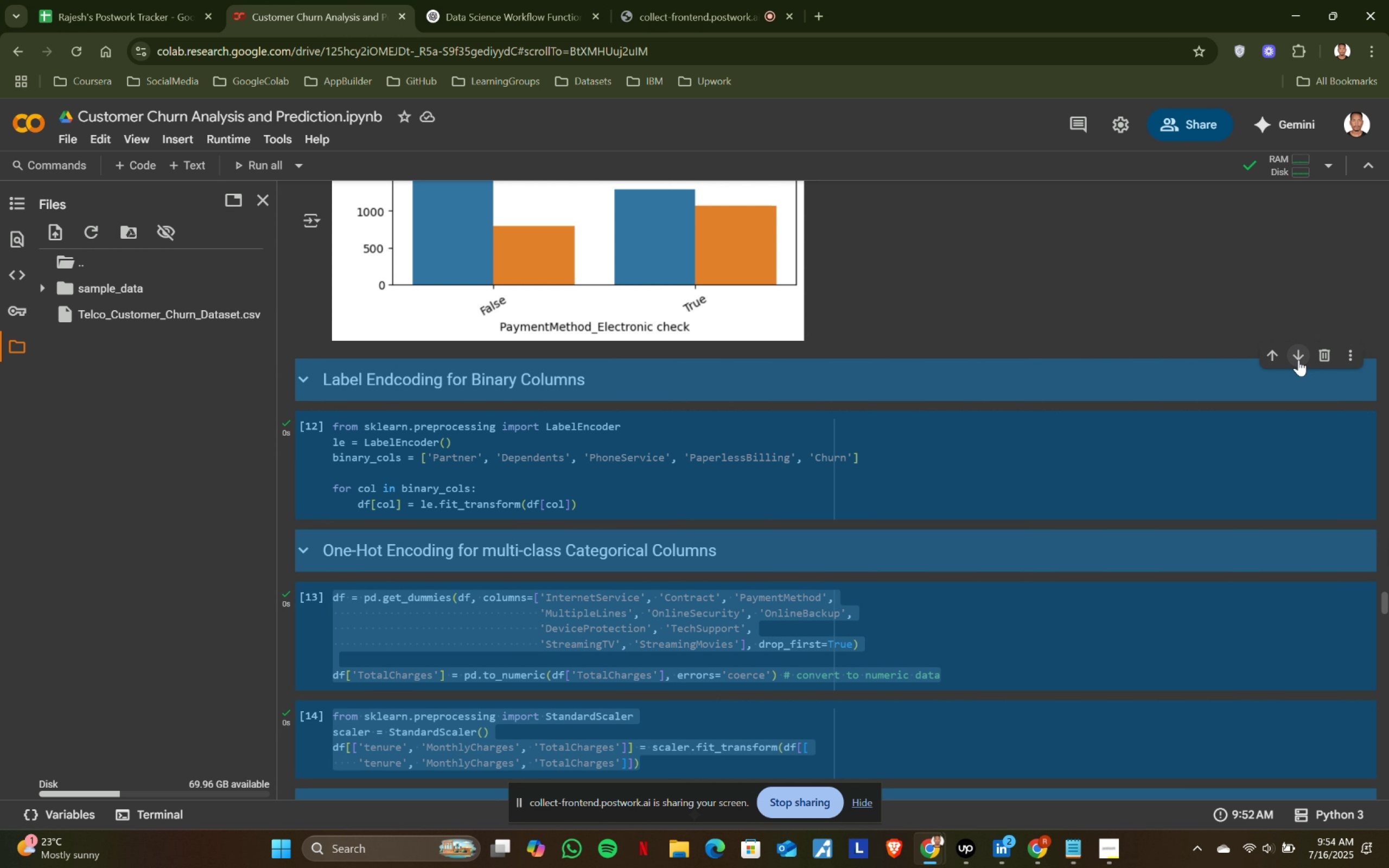 
triple_click([1298, 360])
 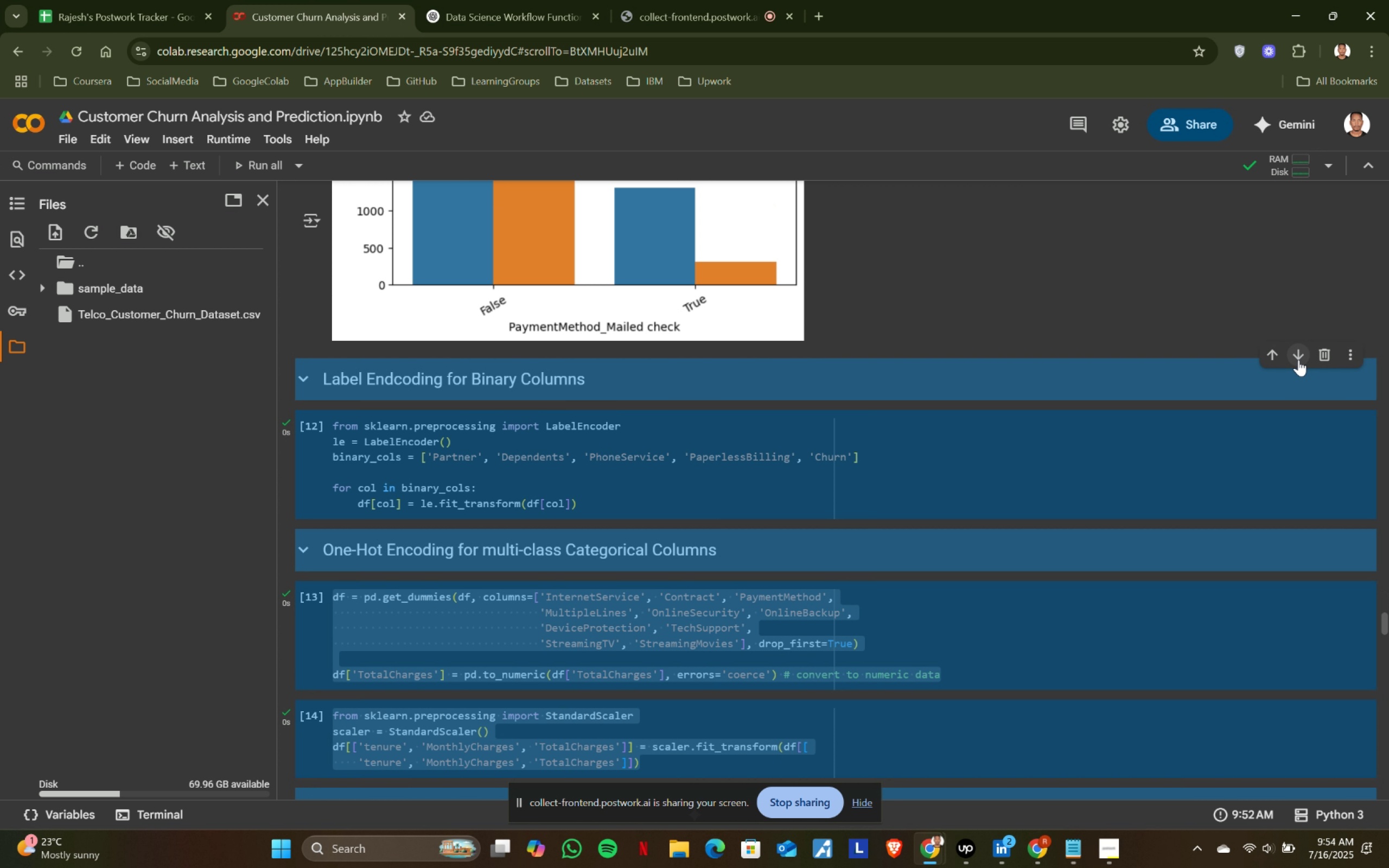 
triple_click([1298, 360])
 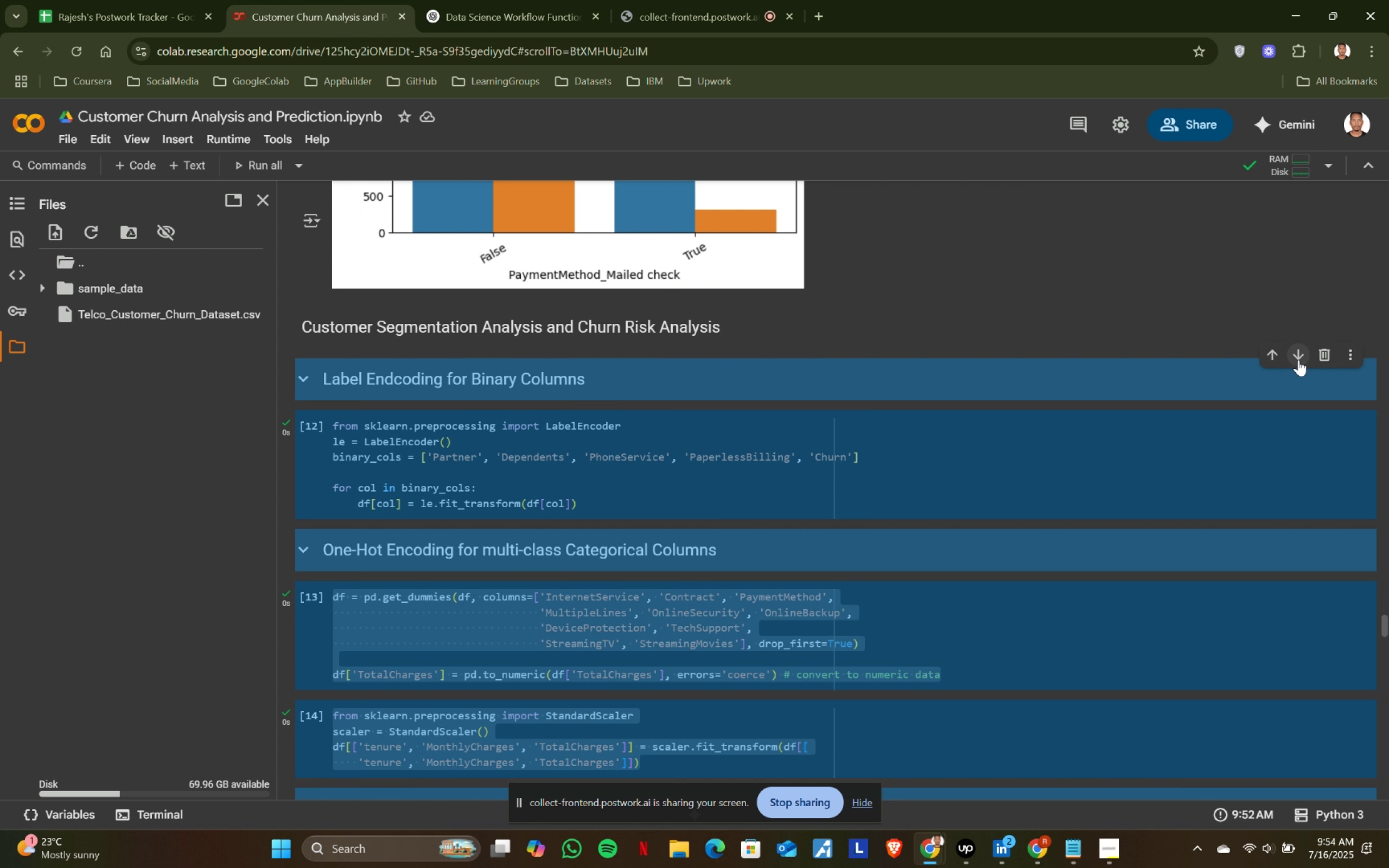 
triple_click([1298, 360])
 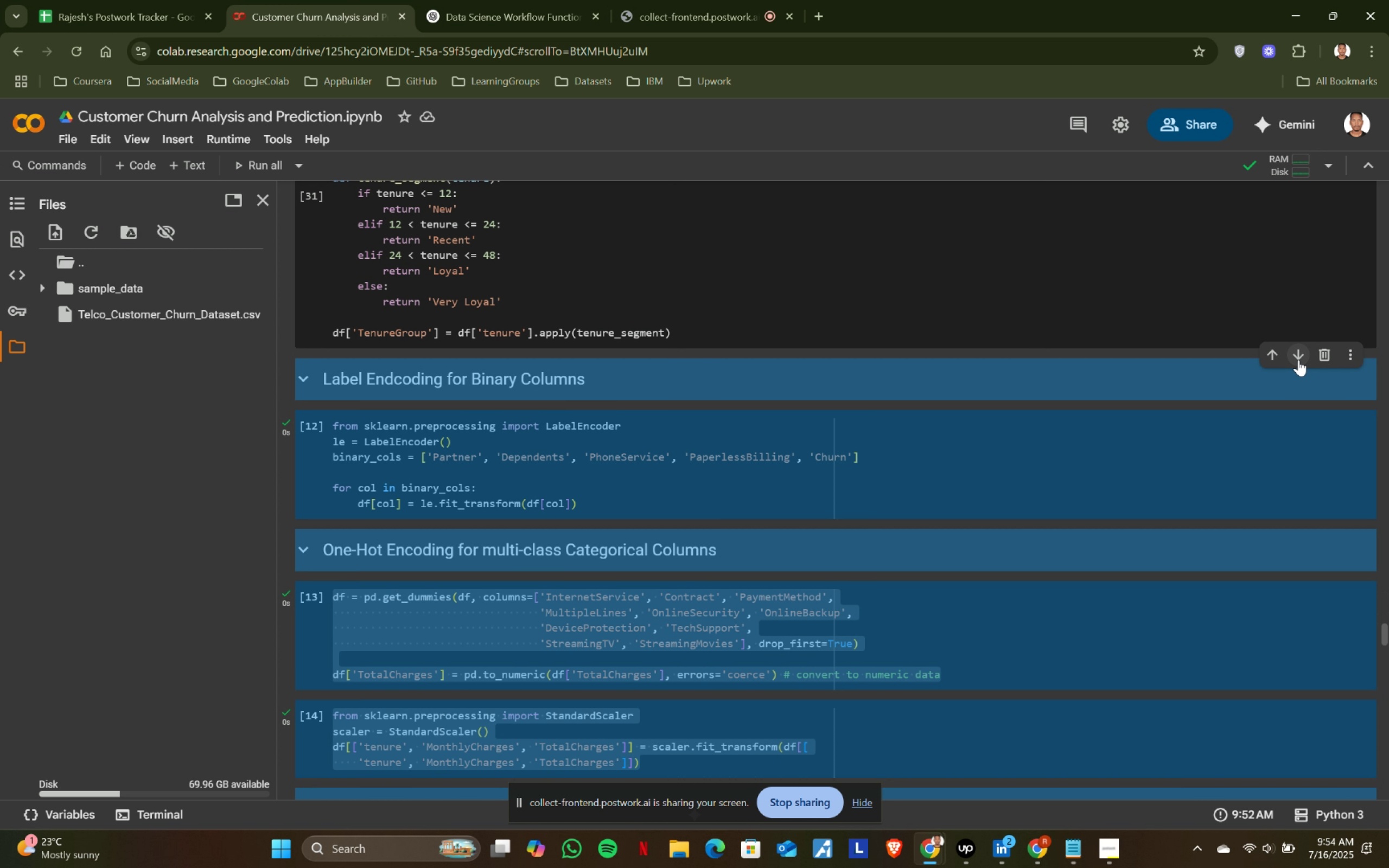 
triple_click([1298, 360])
 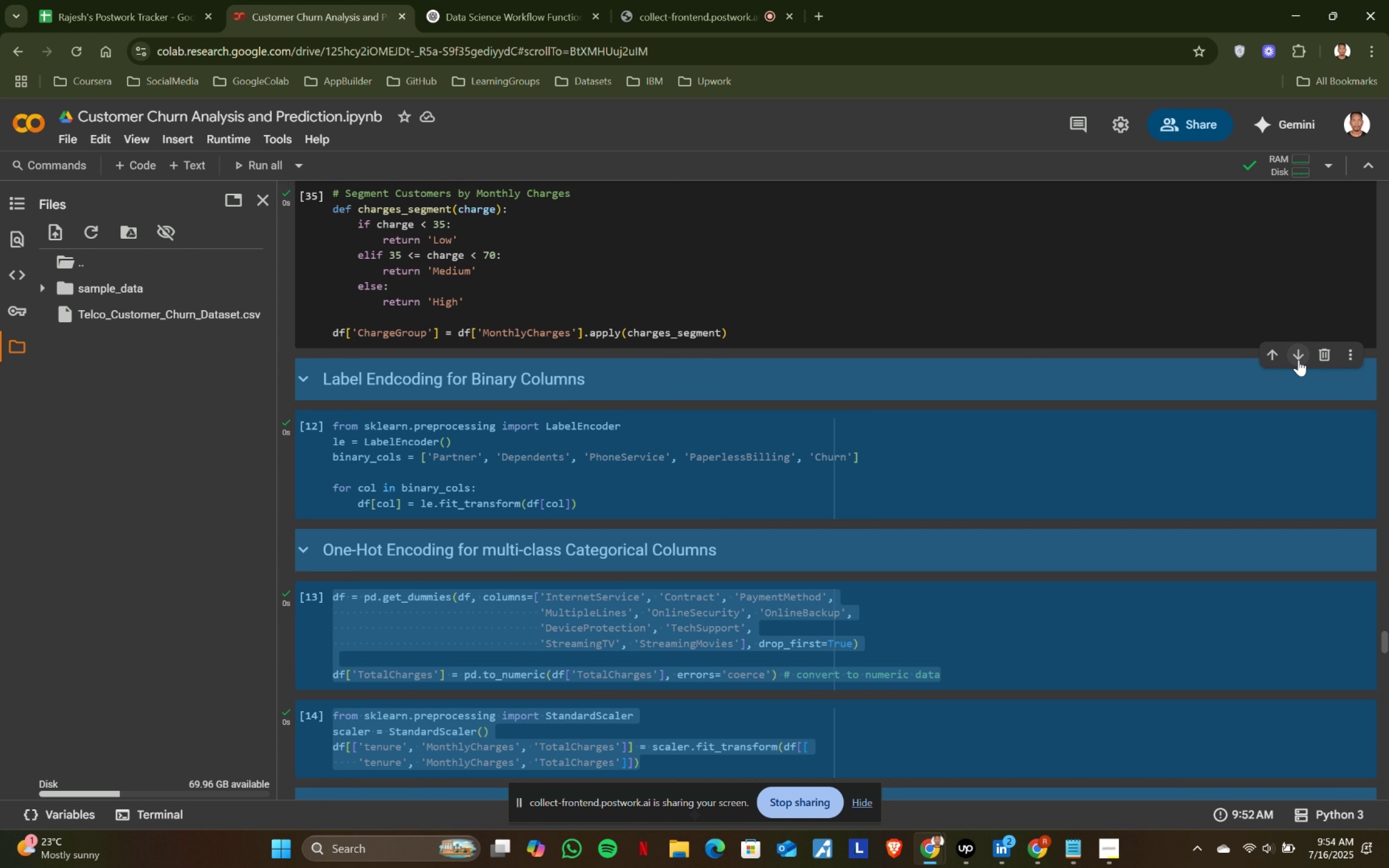 
triple_click([1298, 360])
 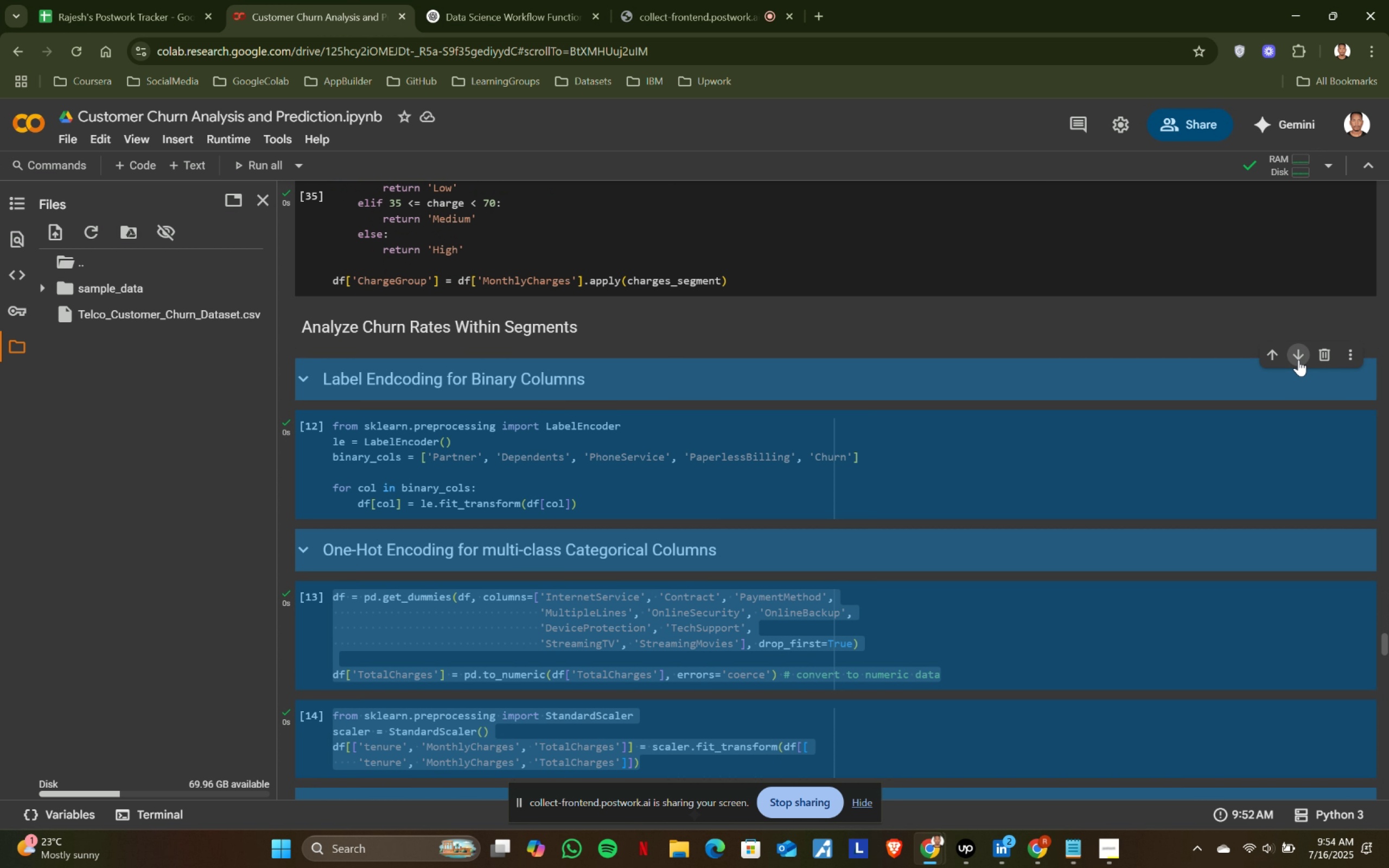 
double_click([1298, 360])
 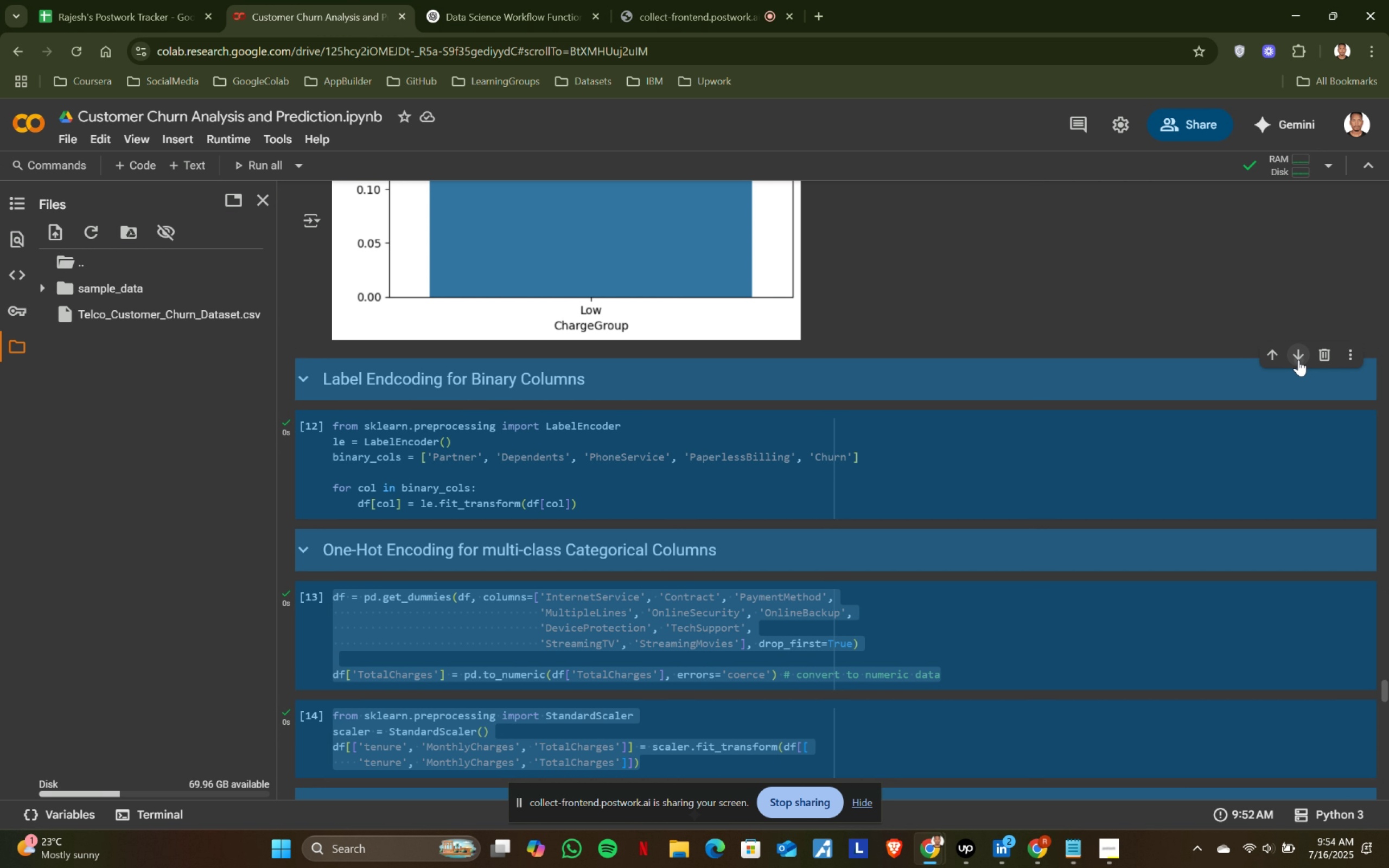 
triple_click([1298, 360])
 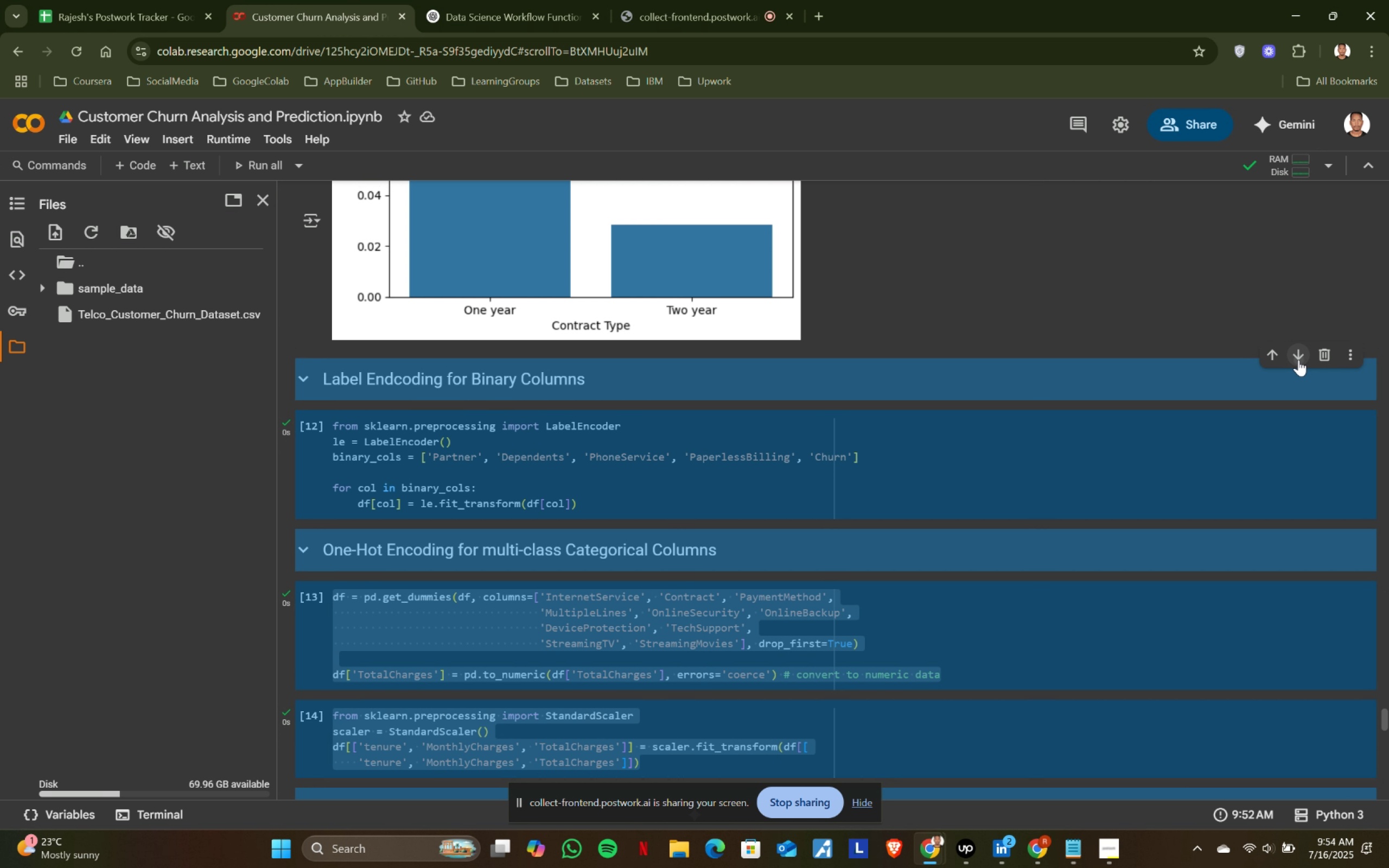 
triple_click([1298, 360])
 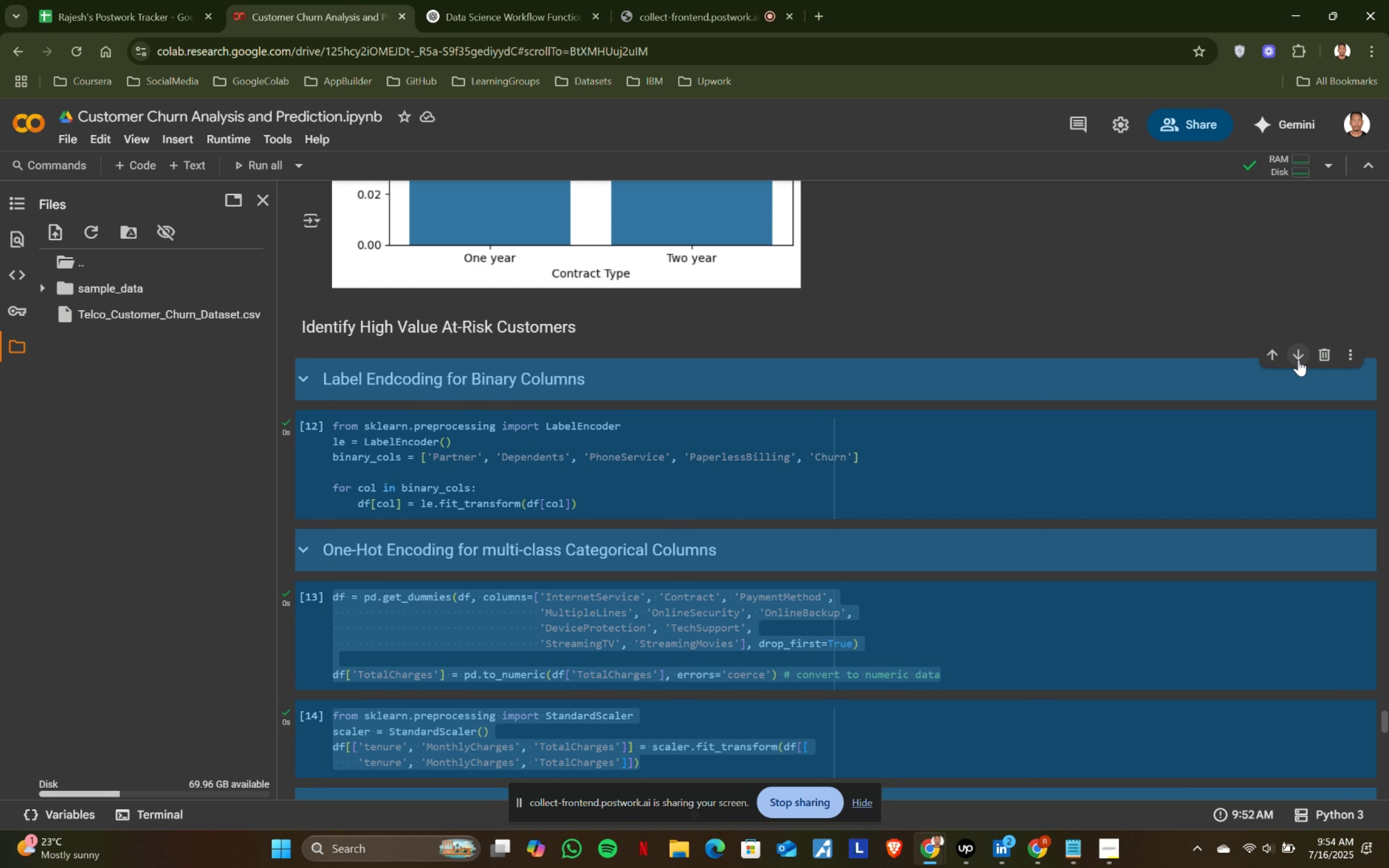 
triple_click([1298, 360])
 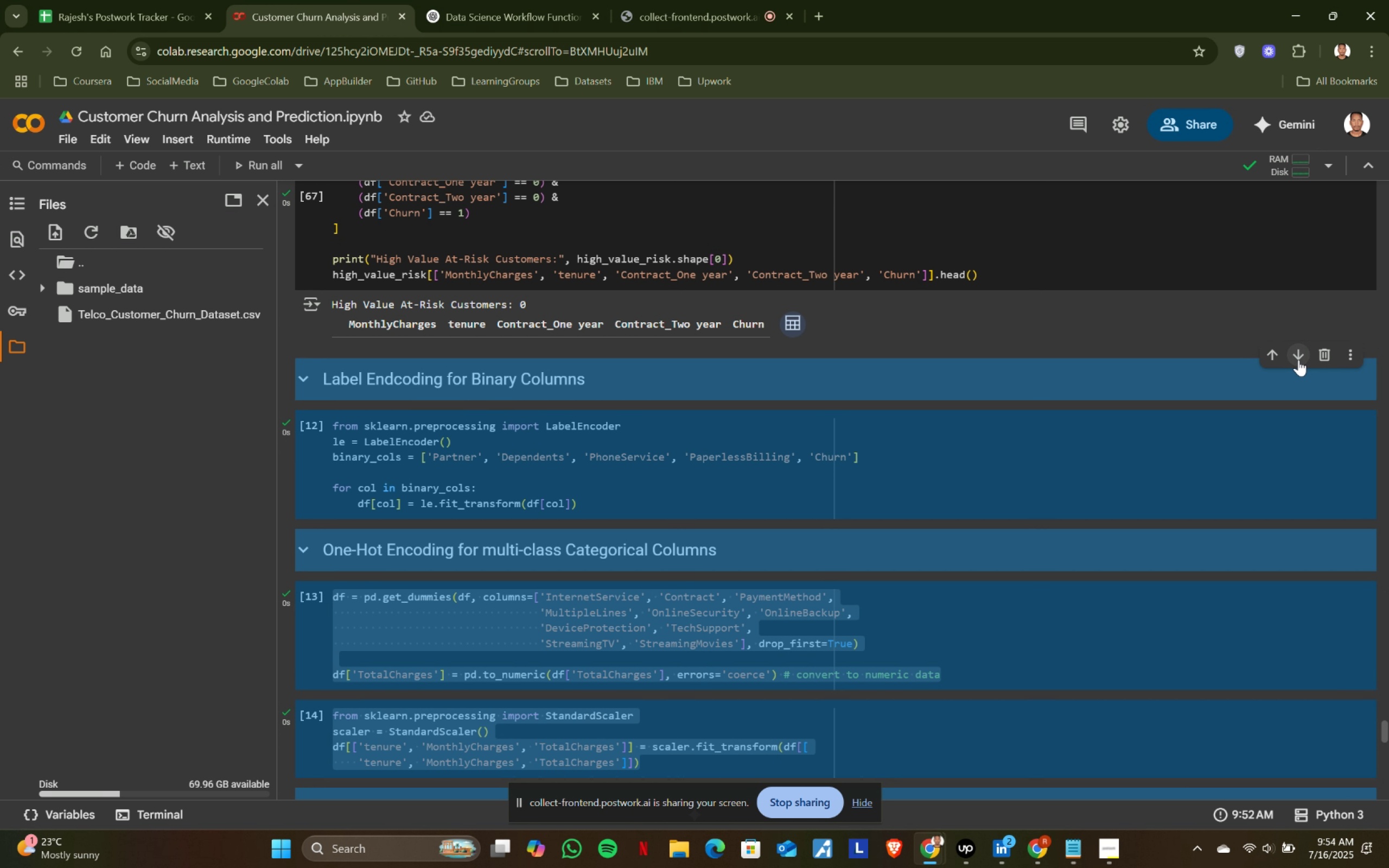 
triple_click([1298, 360])
 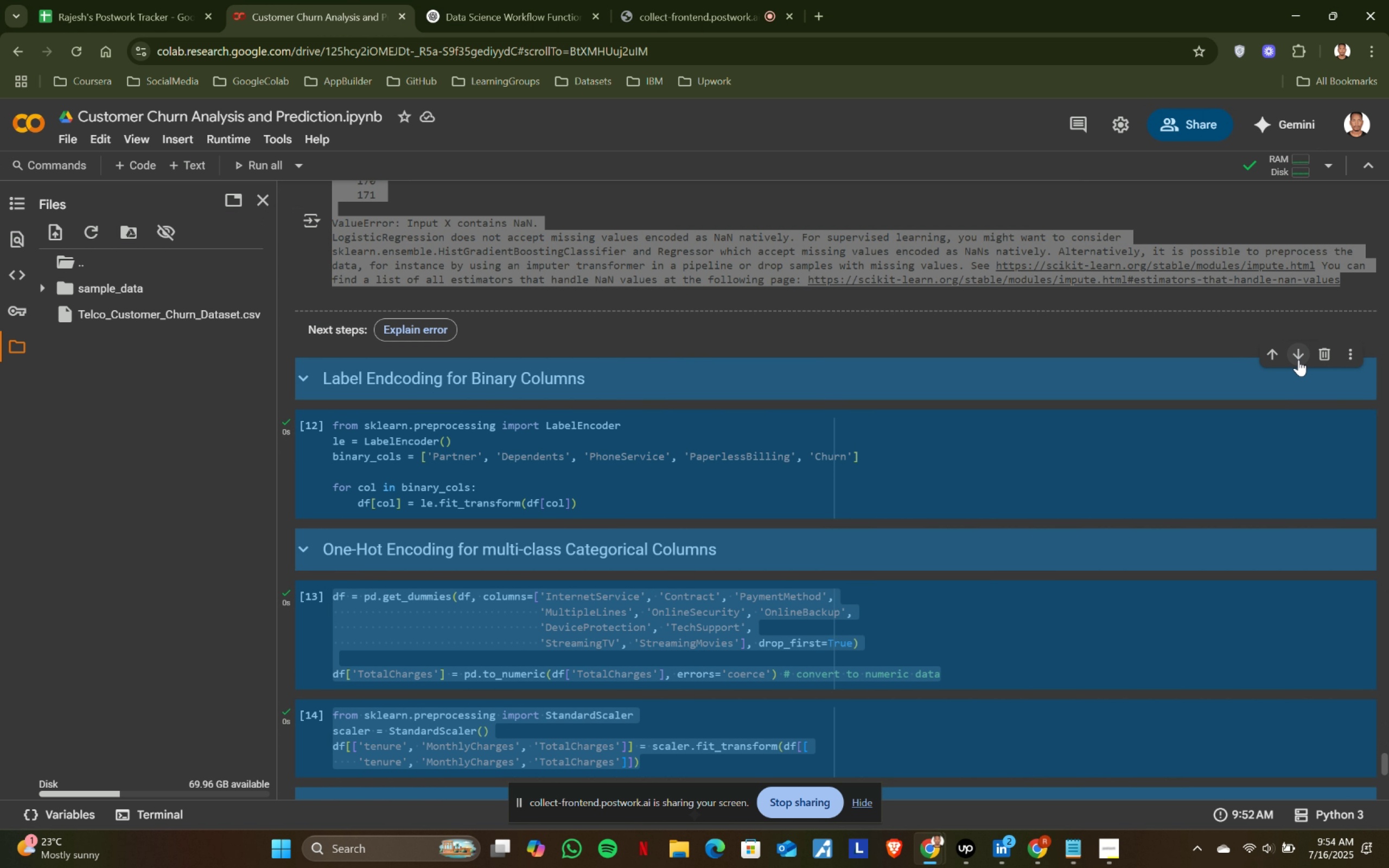 
double_click([1298, 360])
 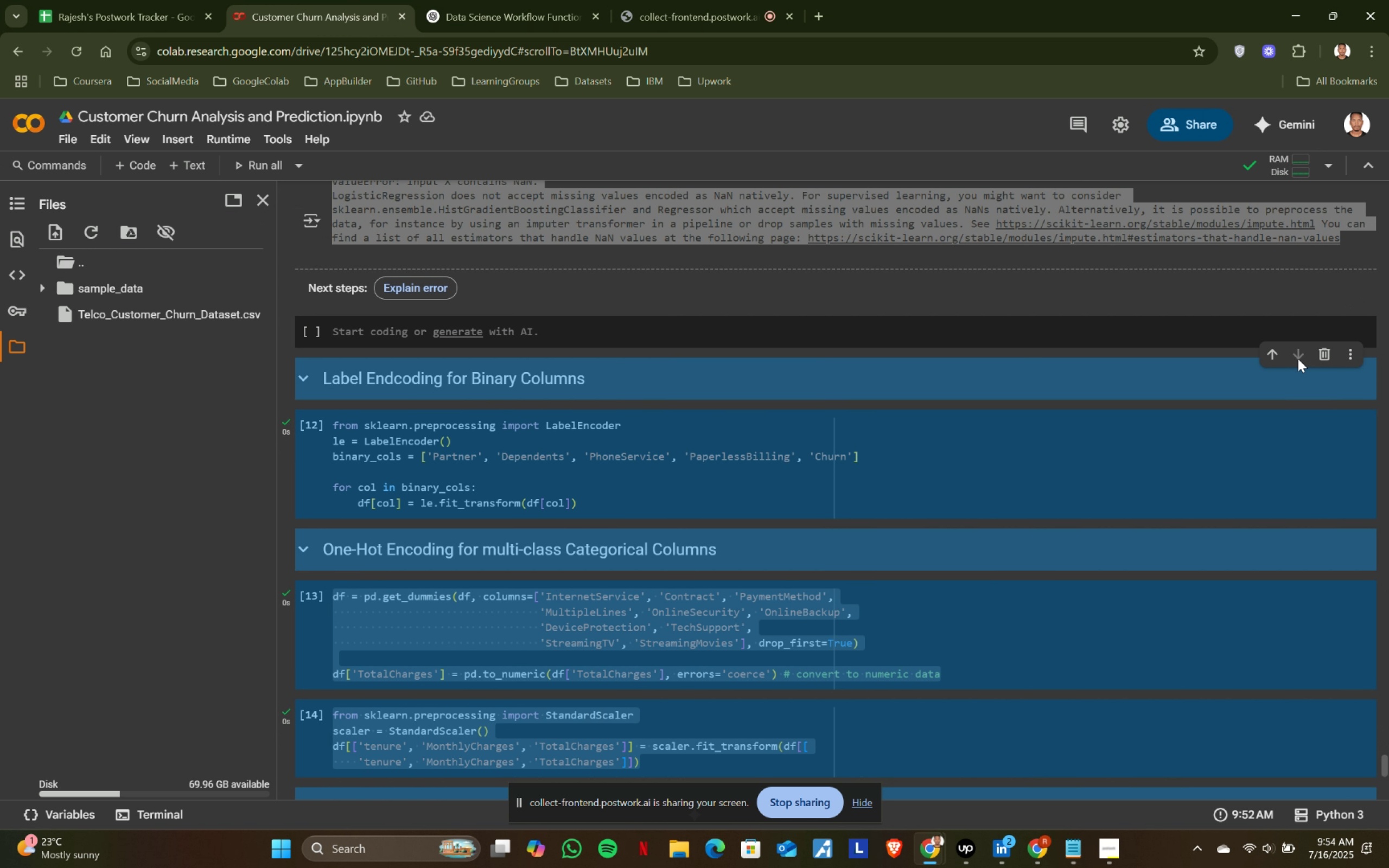 
left_click([1272, 353])
 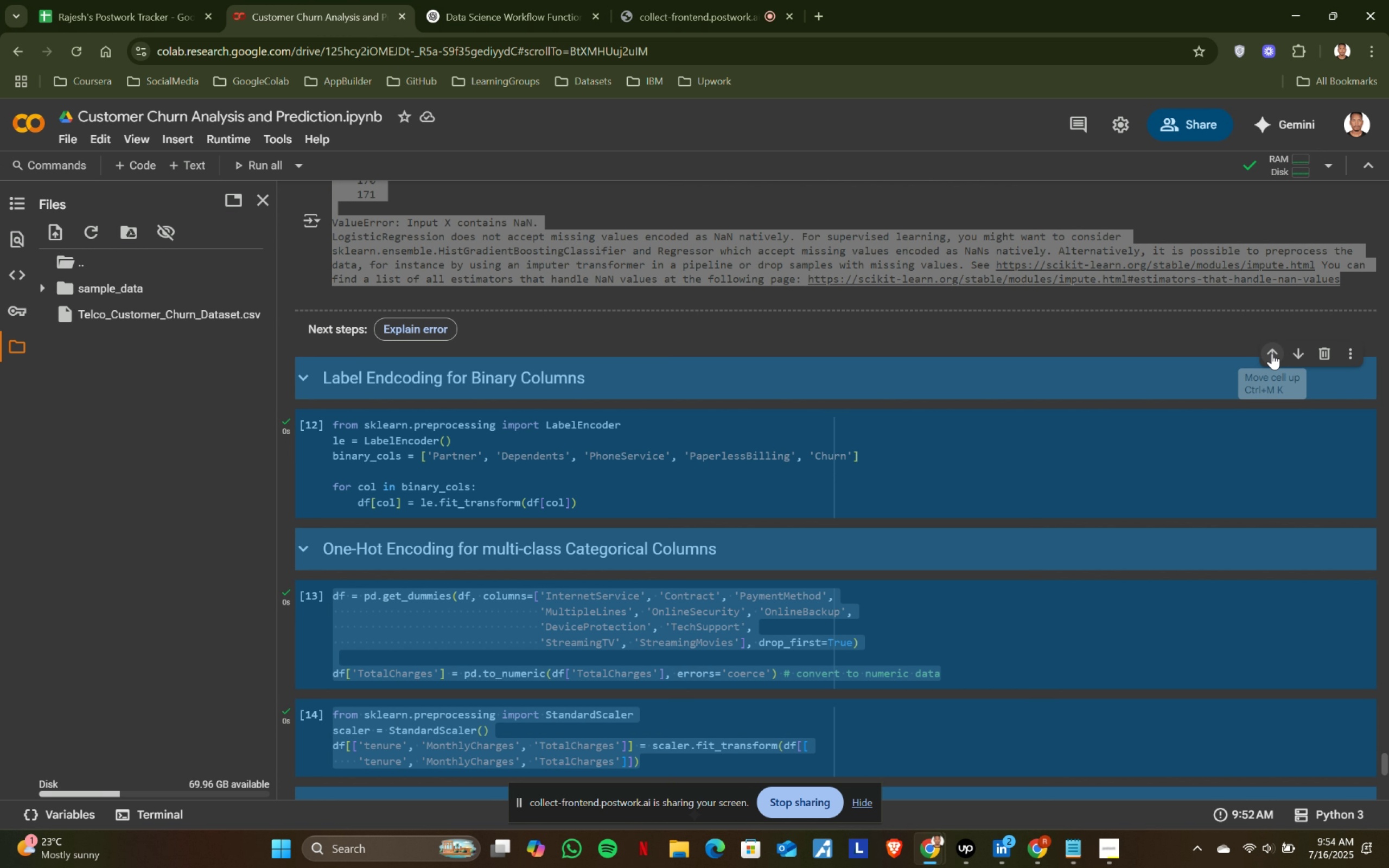 
scroll: coordinate [989, 397], scroll_direction: up, amount: 3.0
 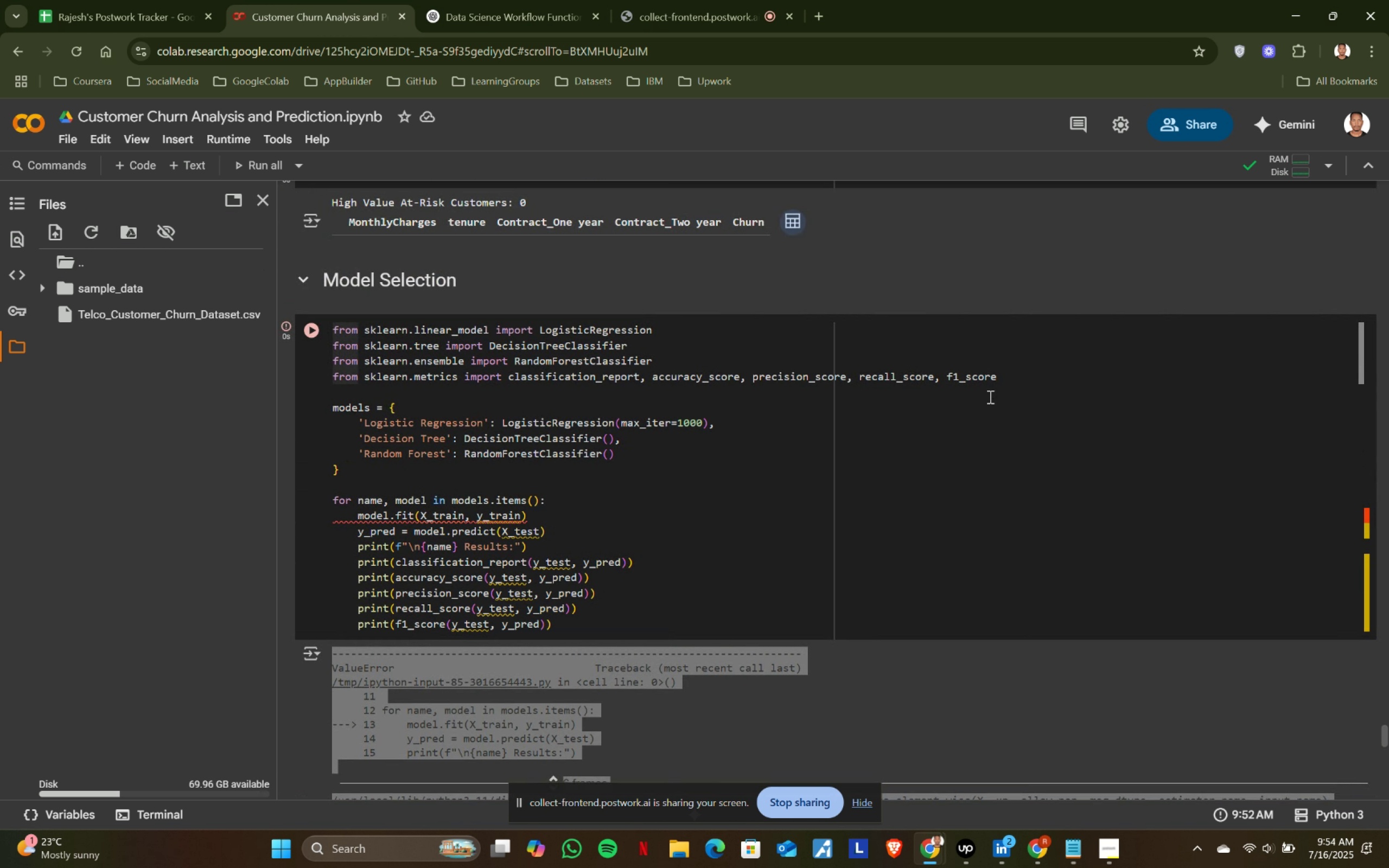 
scroll: coordinate [989, 397], scroll_direction: down, amount: 2.0
 